 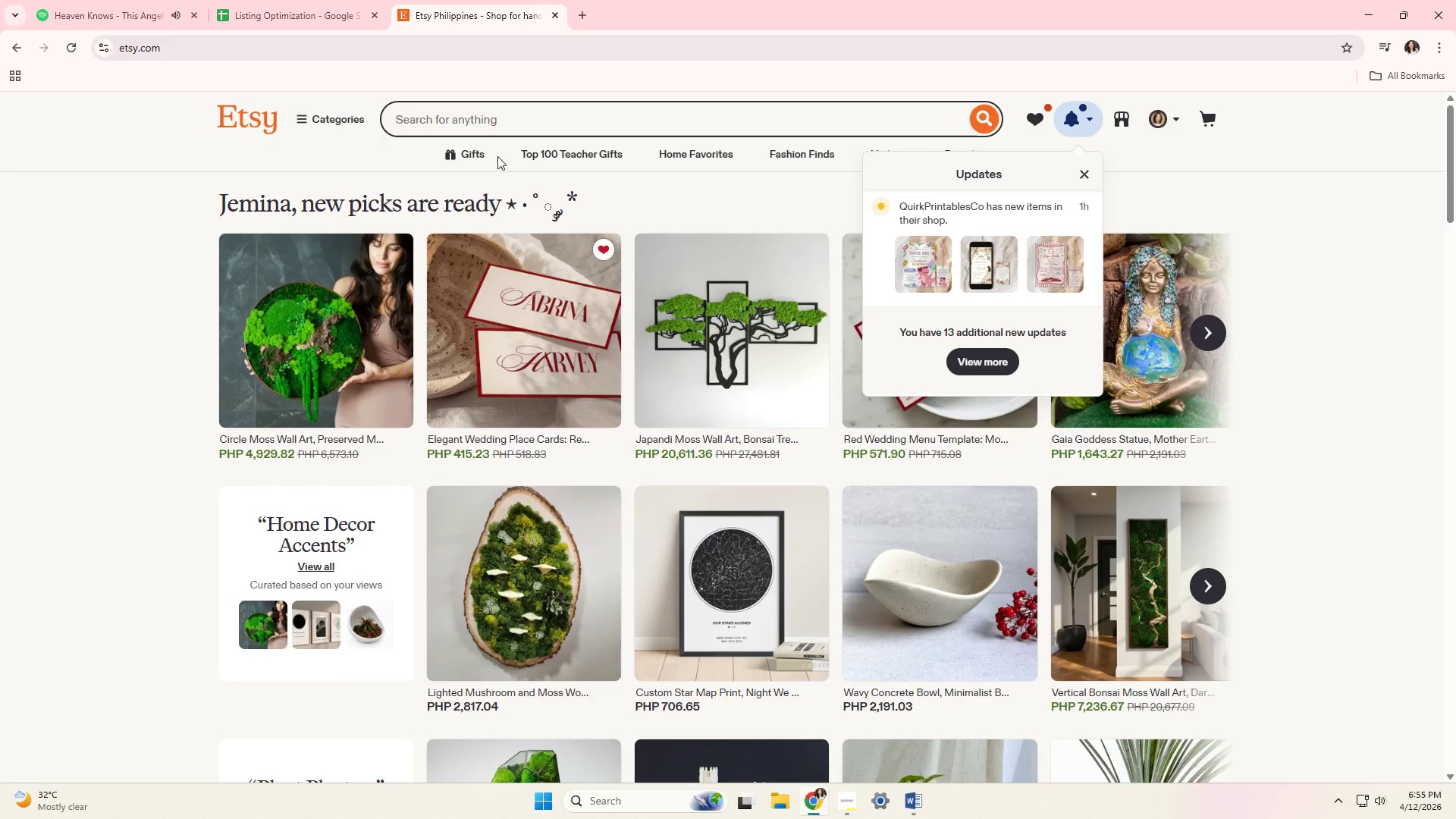 
left_click([495, 126])
 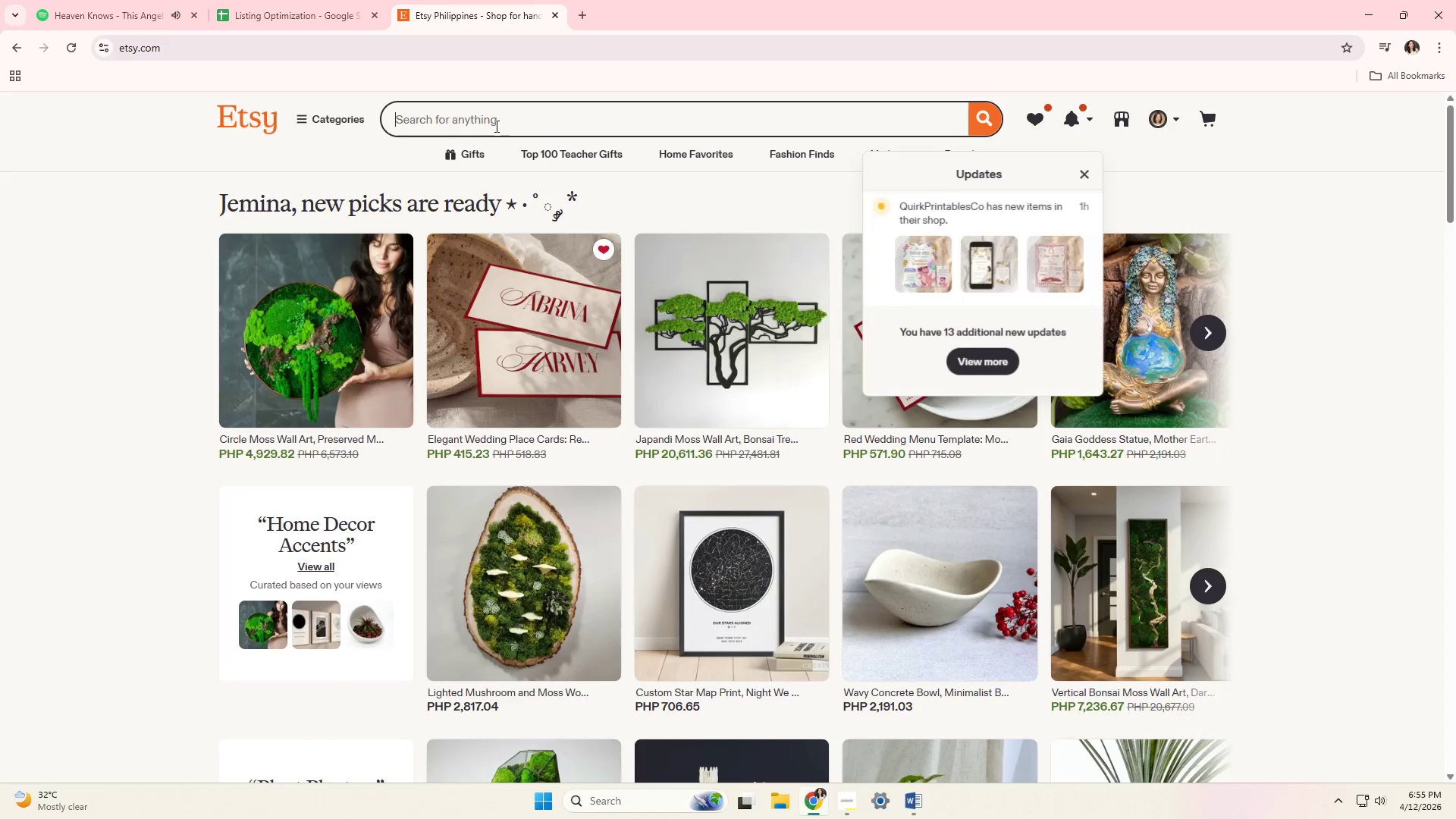 
key(Control+V)
 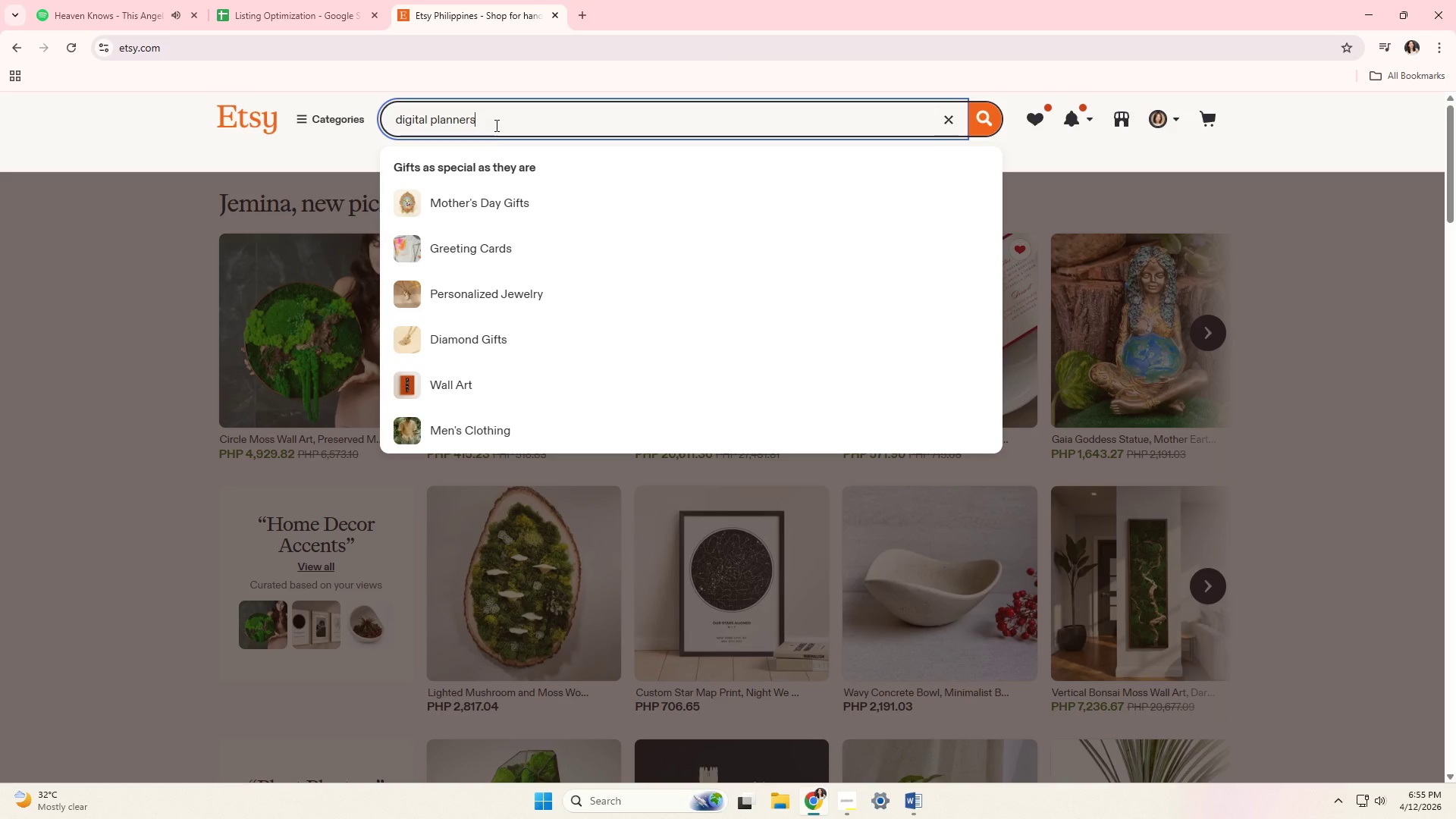 
key(Enter)
 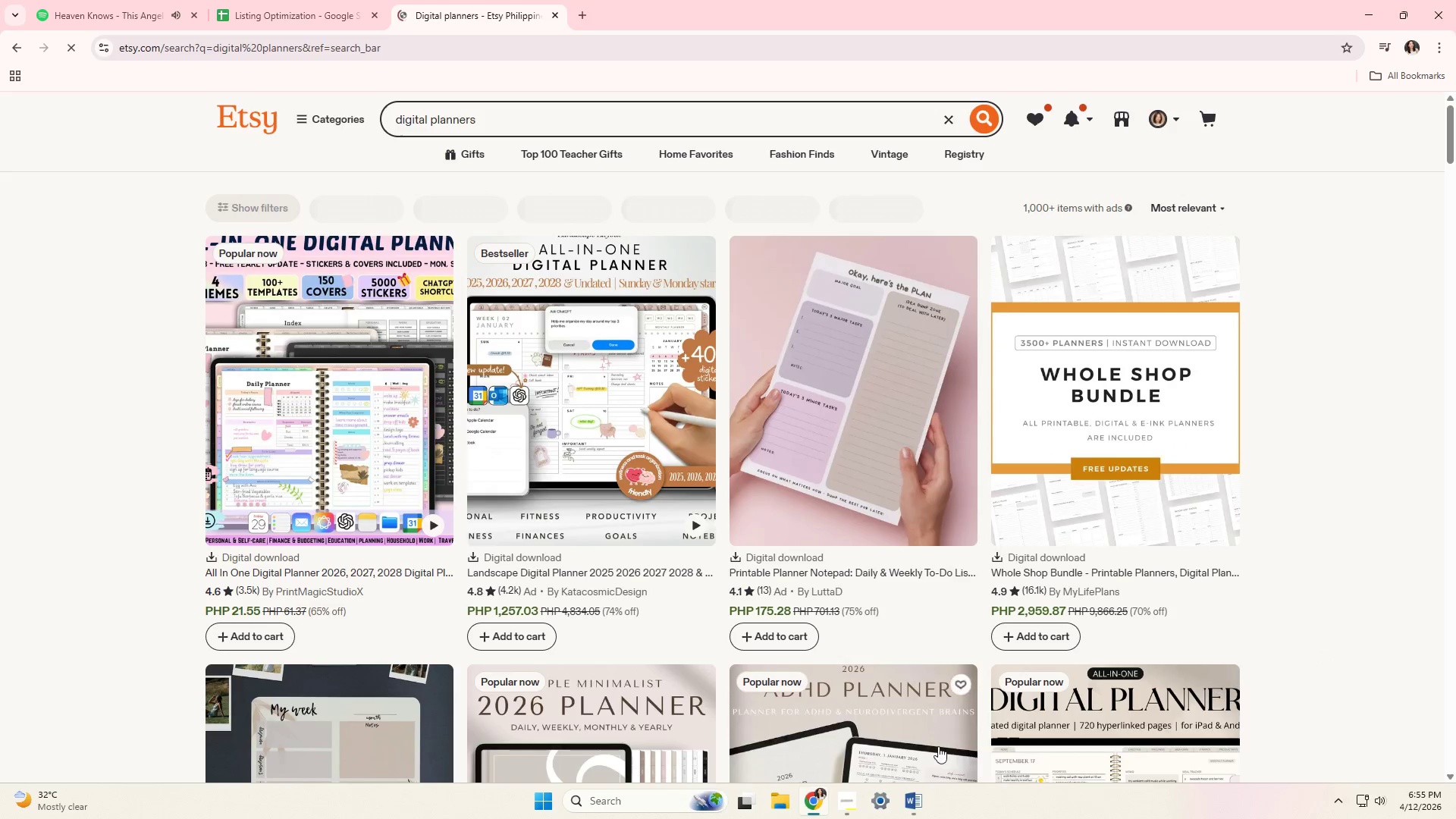 
scroll: coordinate [911, 736], scroll_direction: down, amount: 3.0
 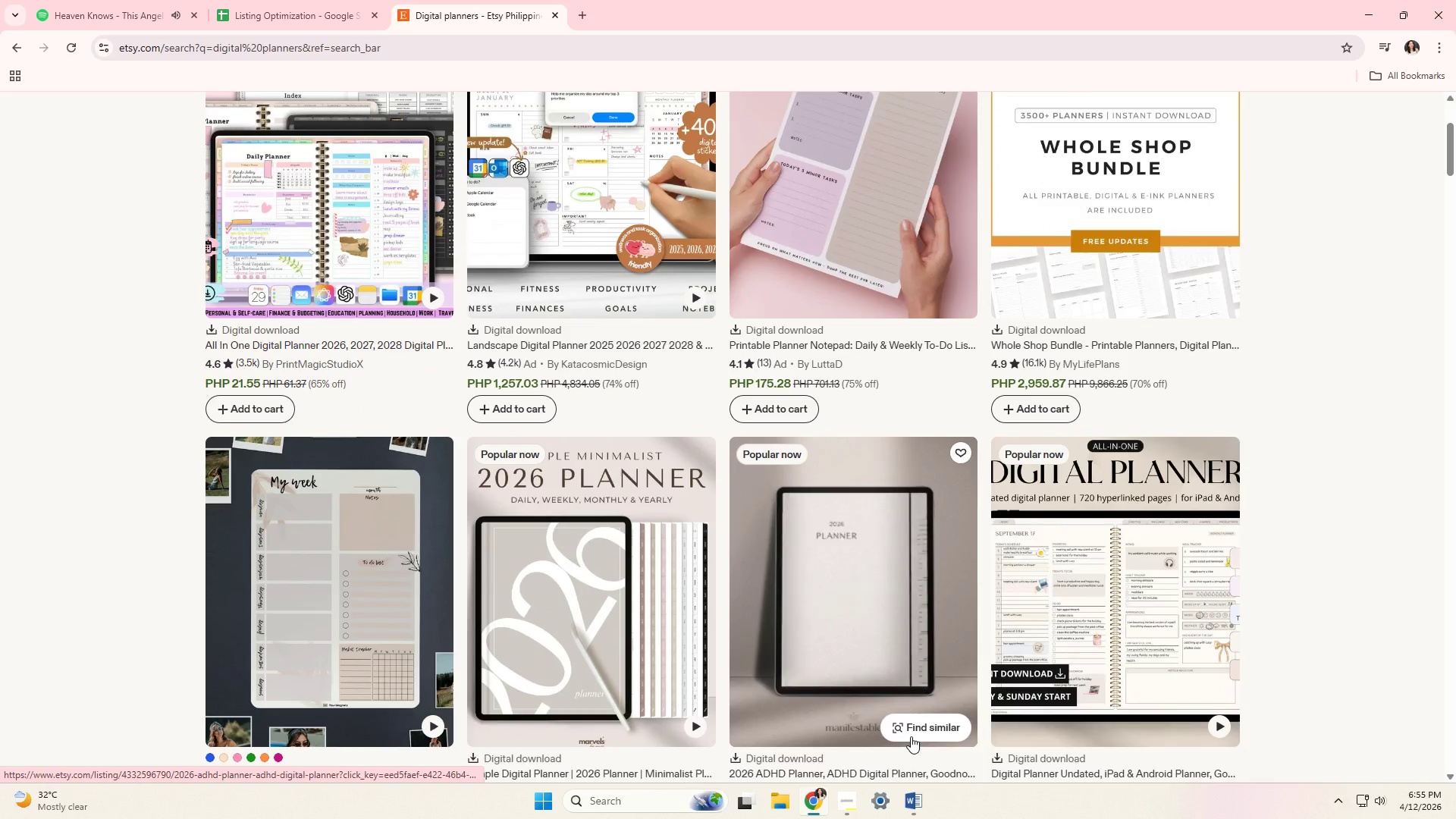 
scroll: coordinate [911, 736], scroll_direction: up, amount: 1.0
 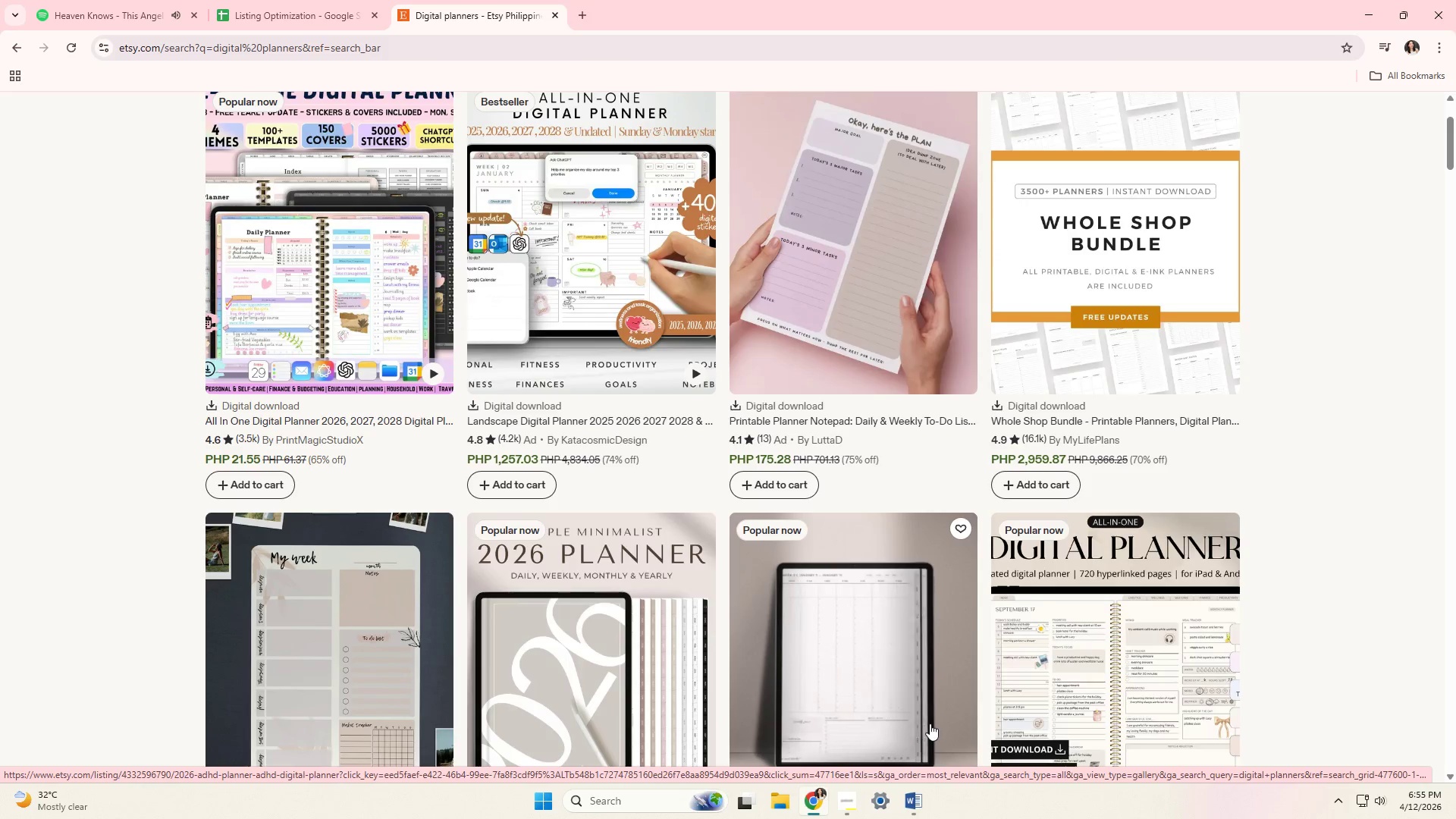 
wait(6.56)
 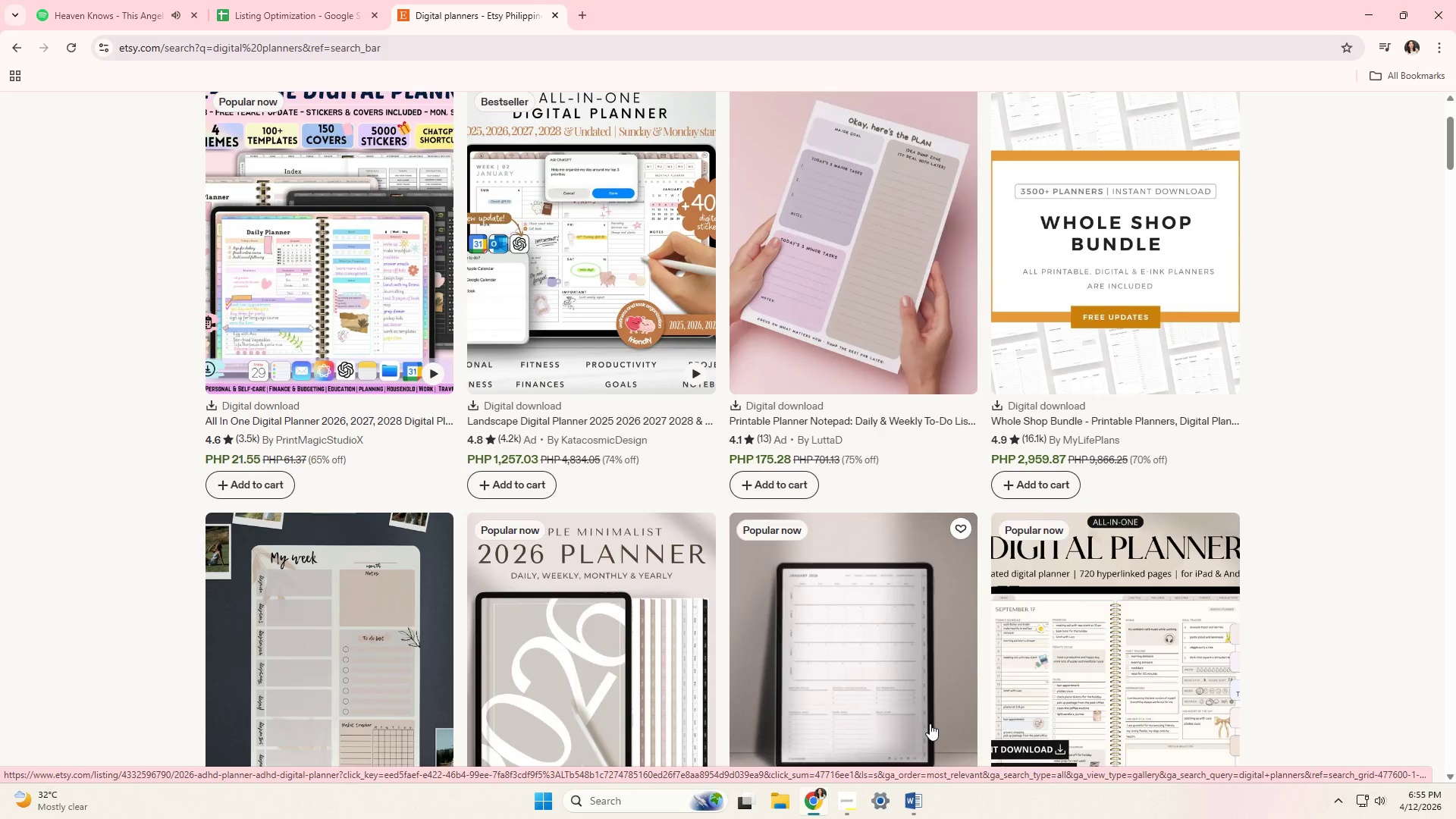 
scroll: coordinate [862, 564], scroll_direction: up, amount: 1.0
 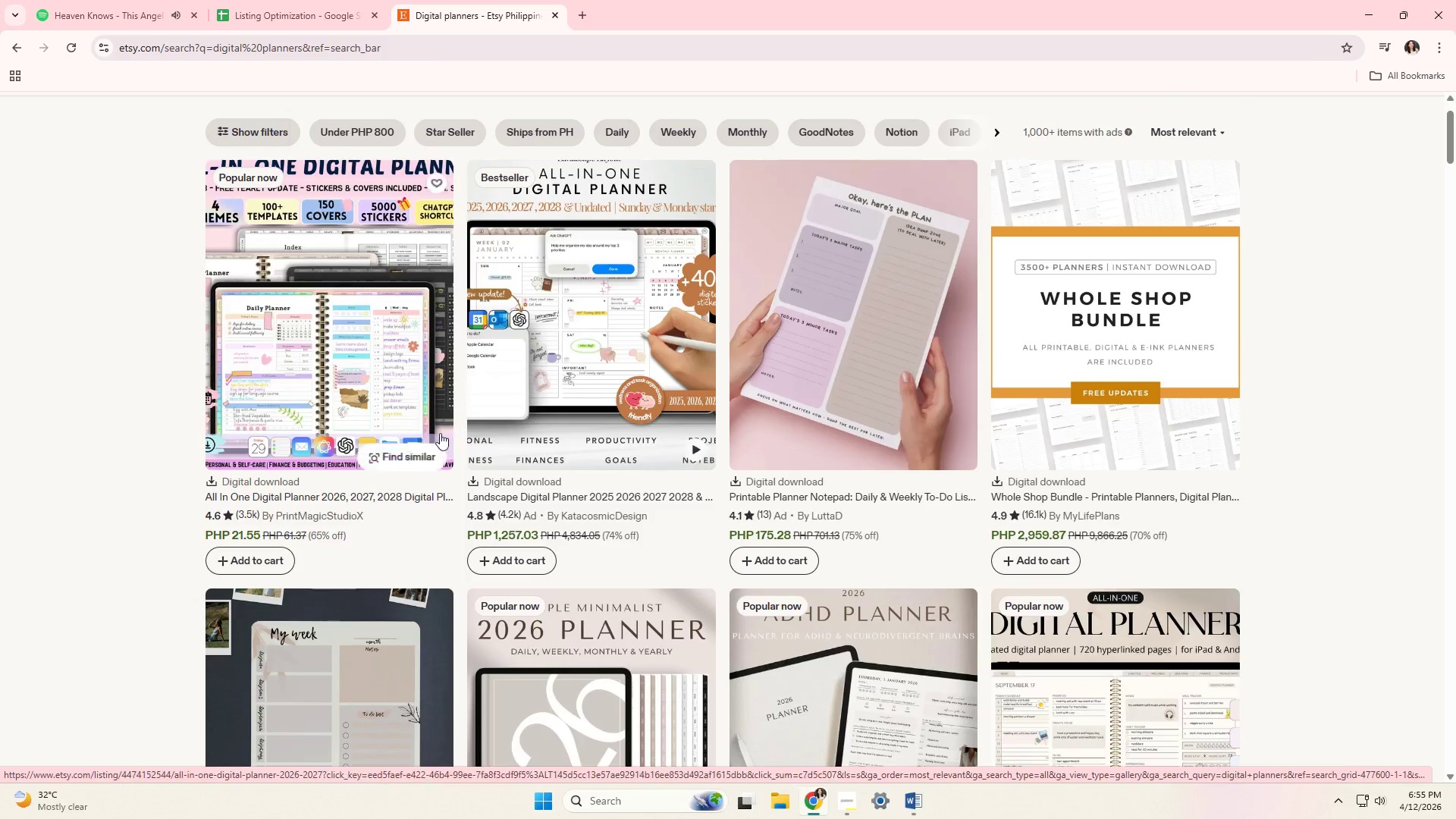 
left_click([396, 366])
 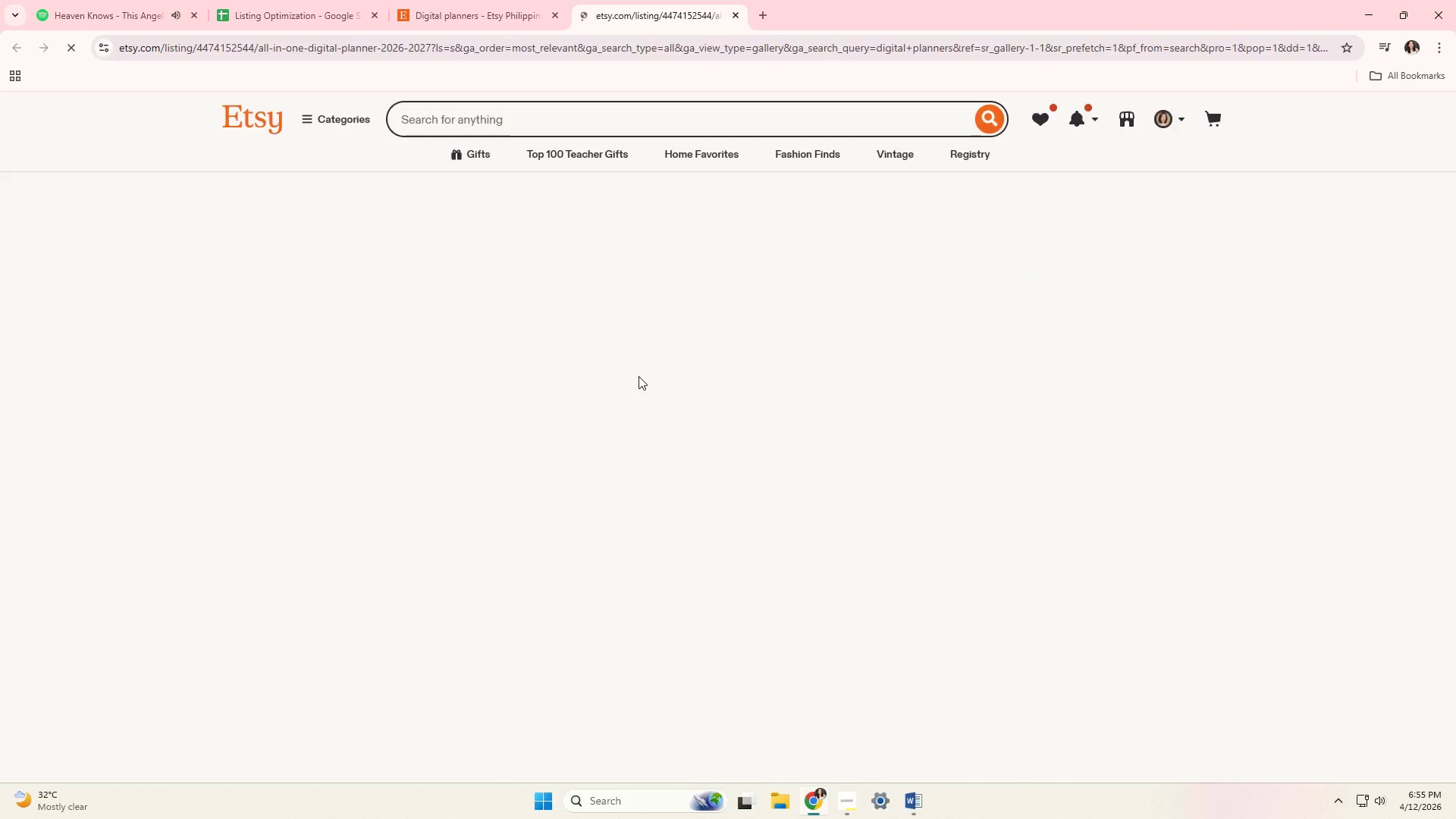 
scroll: coordinate [932, 427], scroll_direction: down, amount: 2.0
 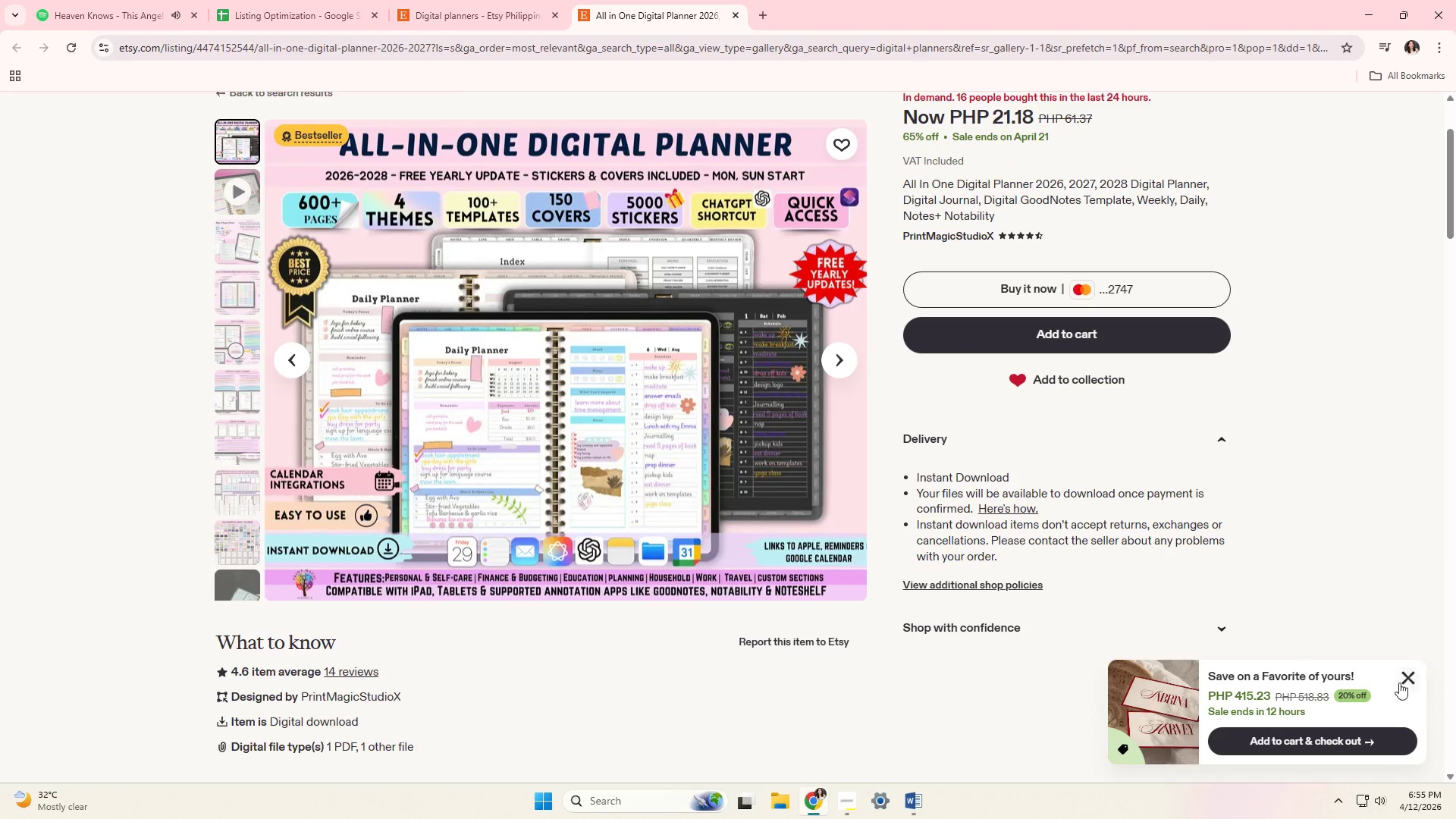 
left_click([1410, 677])
 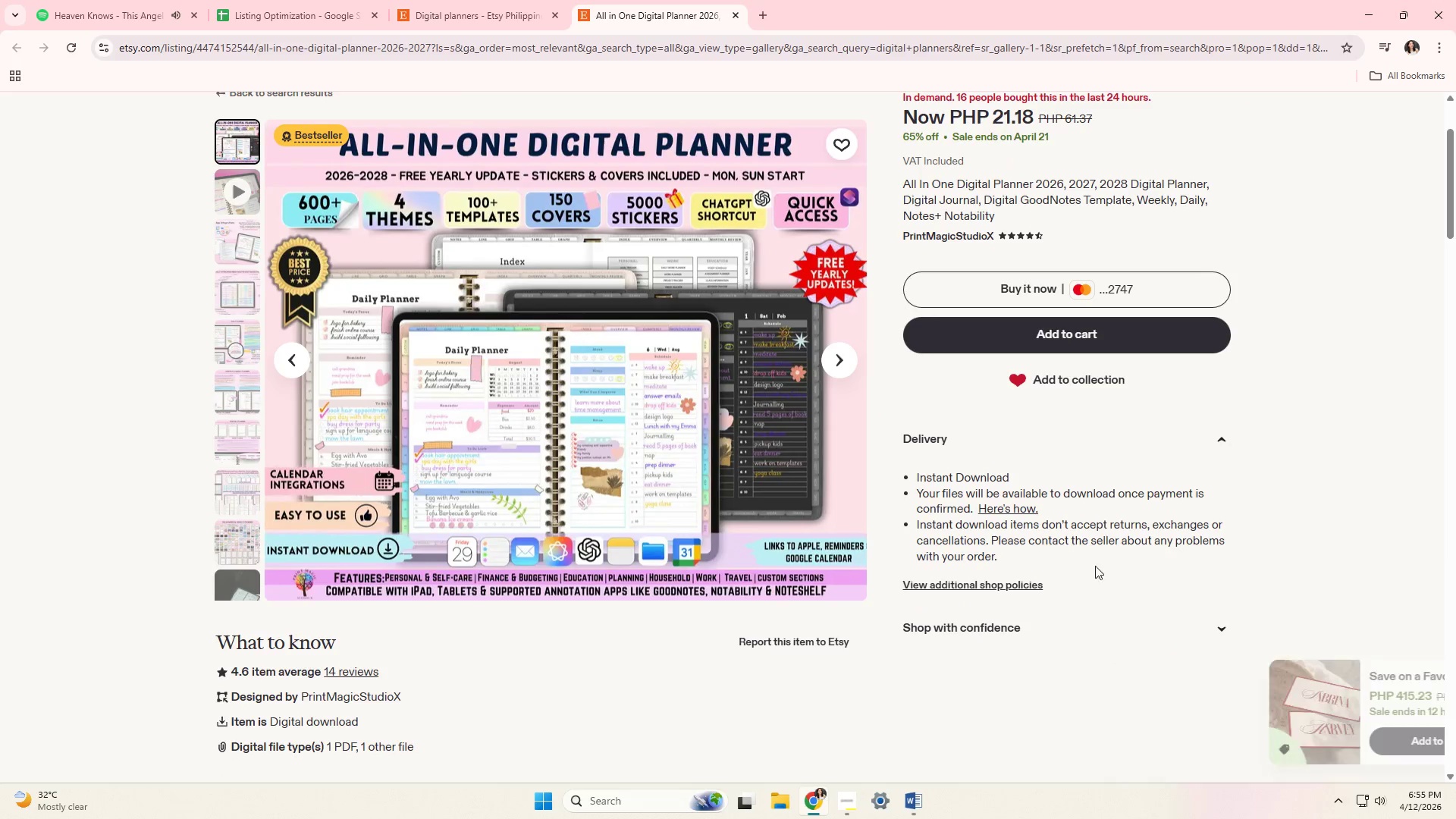 
scroll: coordinate [469, 542], scroll_direction: down, amount: 7.0
 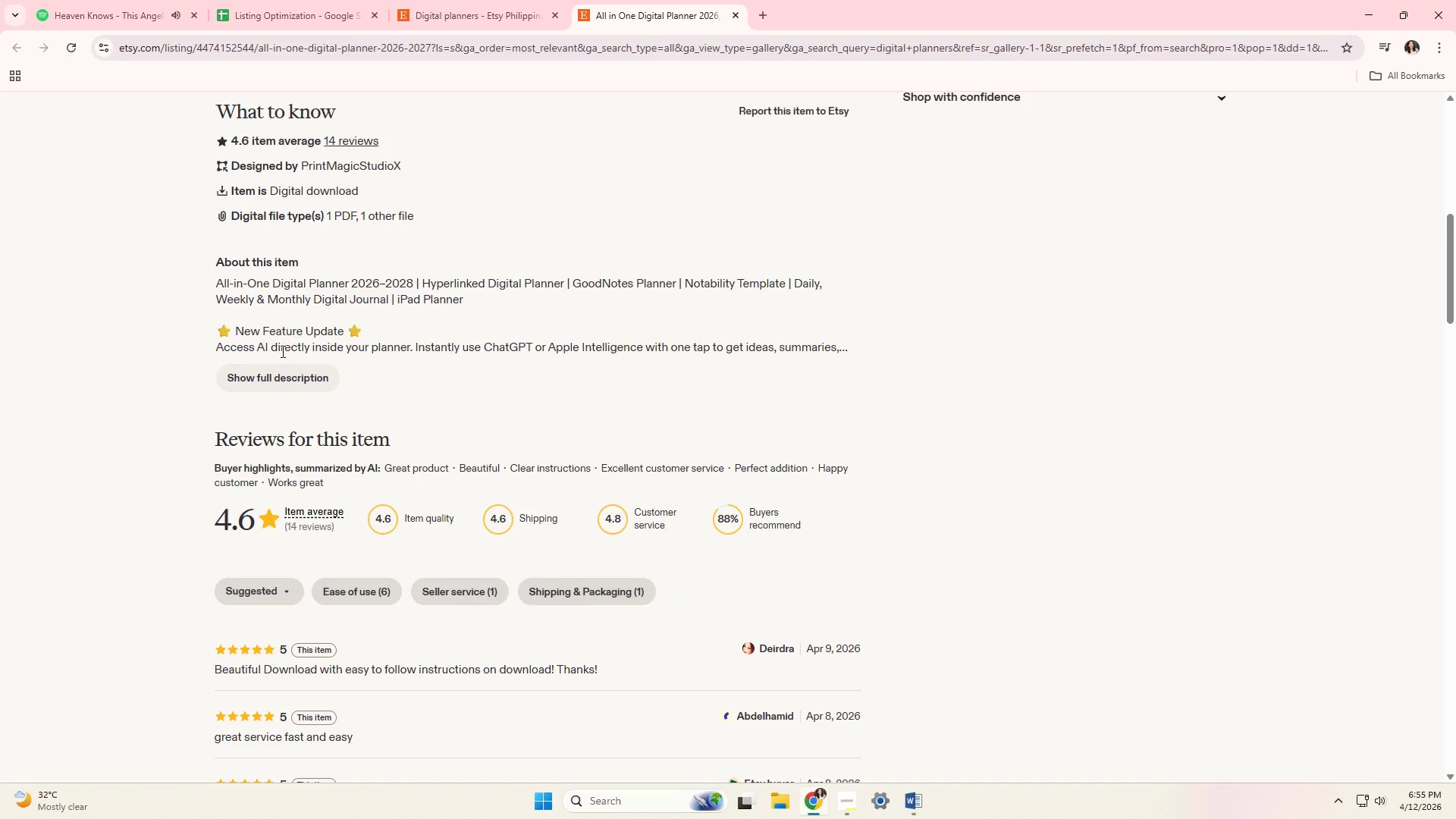 
left_click([277, 379])
 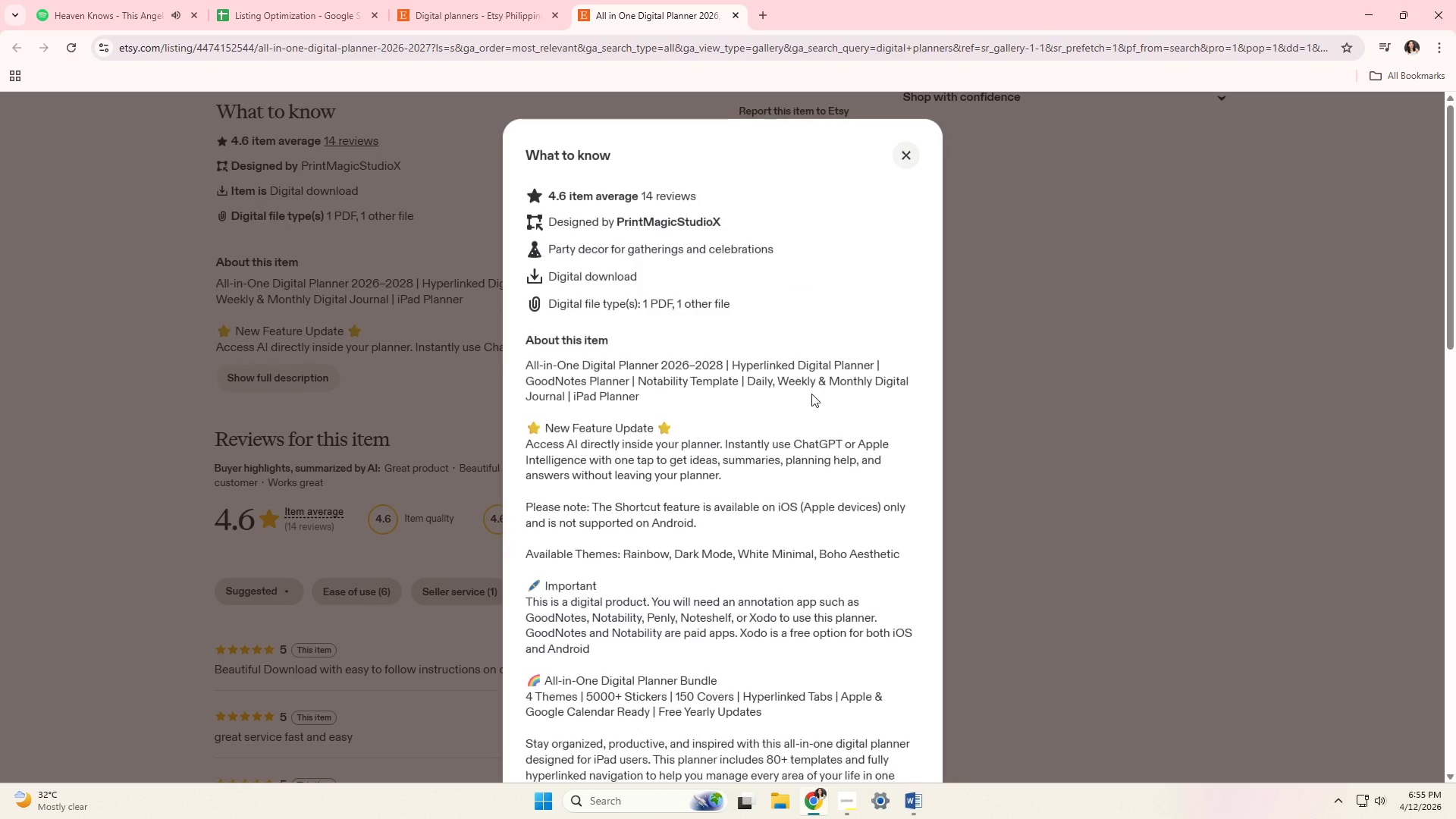 
scroll: coordinate [767, 453], scroll_direction: down, amount: 10.0
 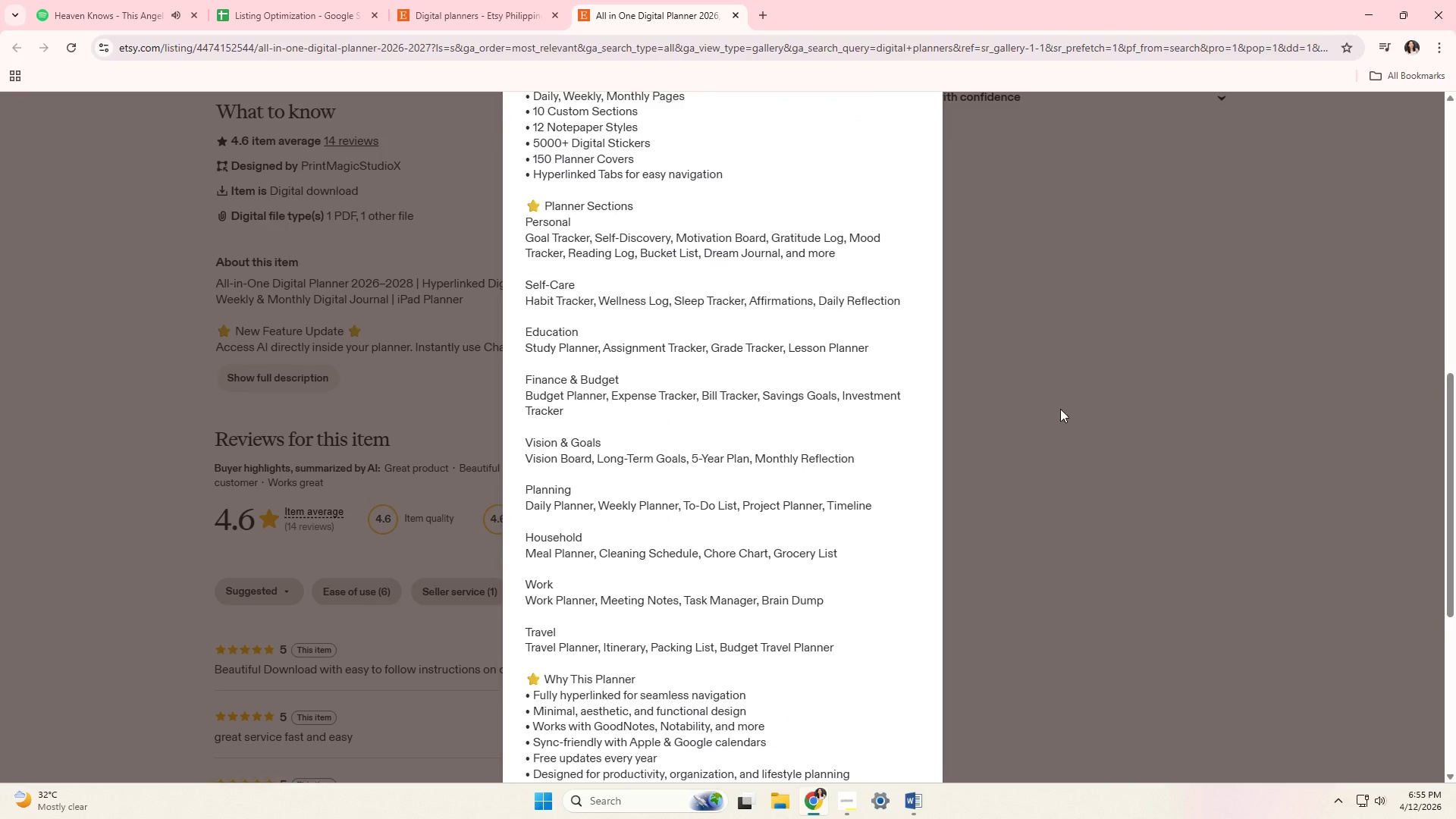 
left_click([1102, 350])
 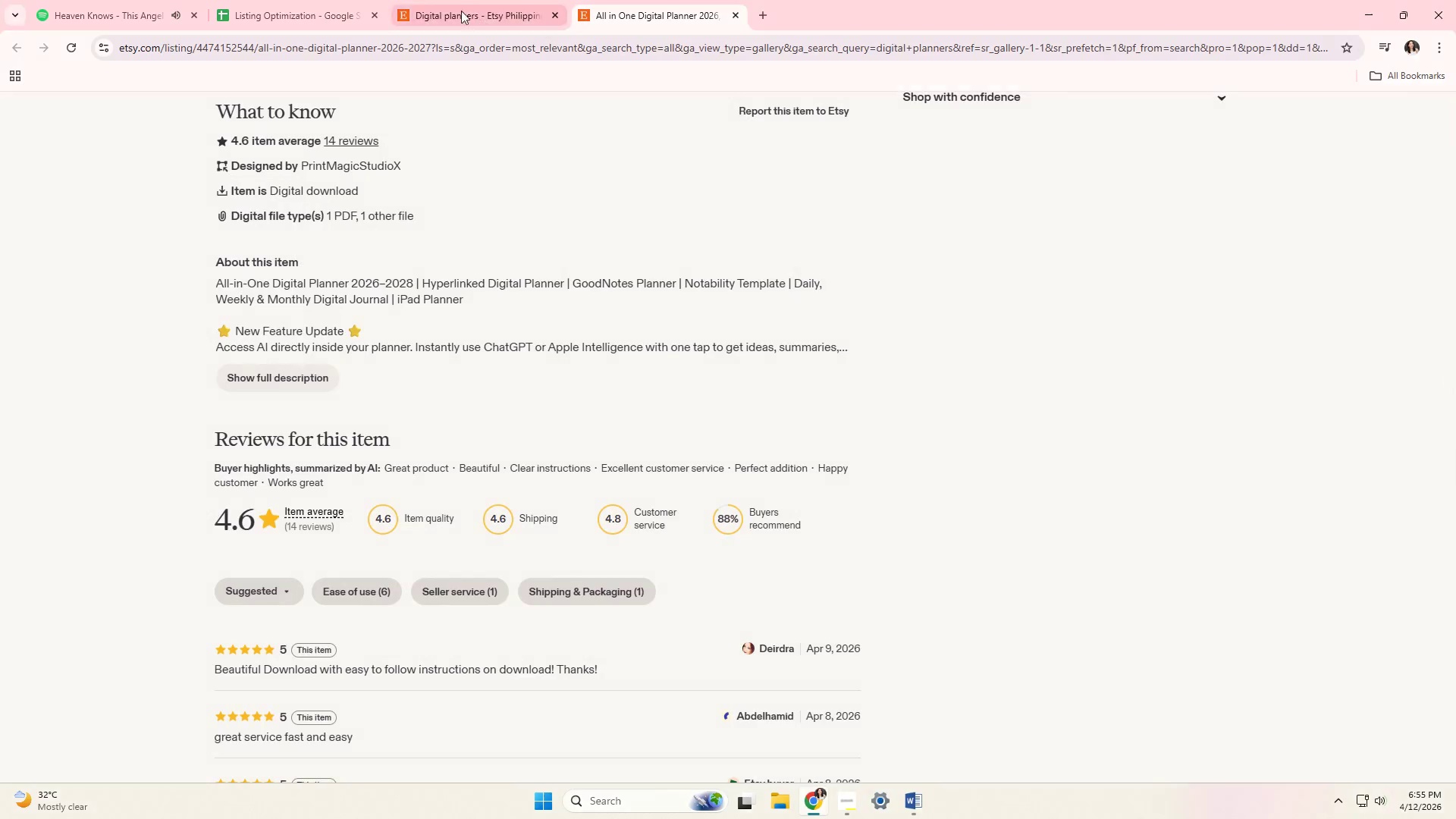 
left_click([423, 0])
 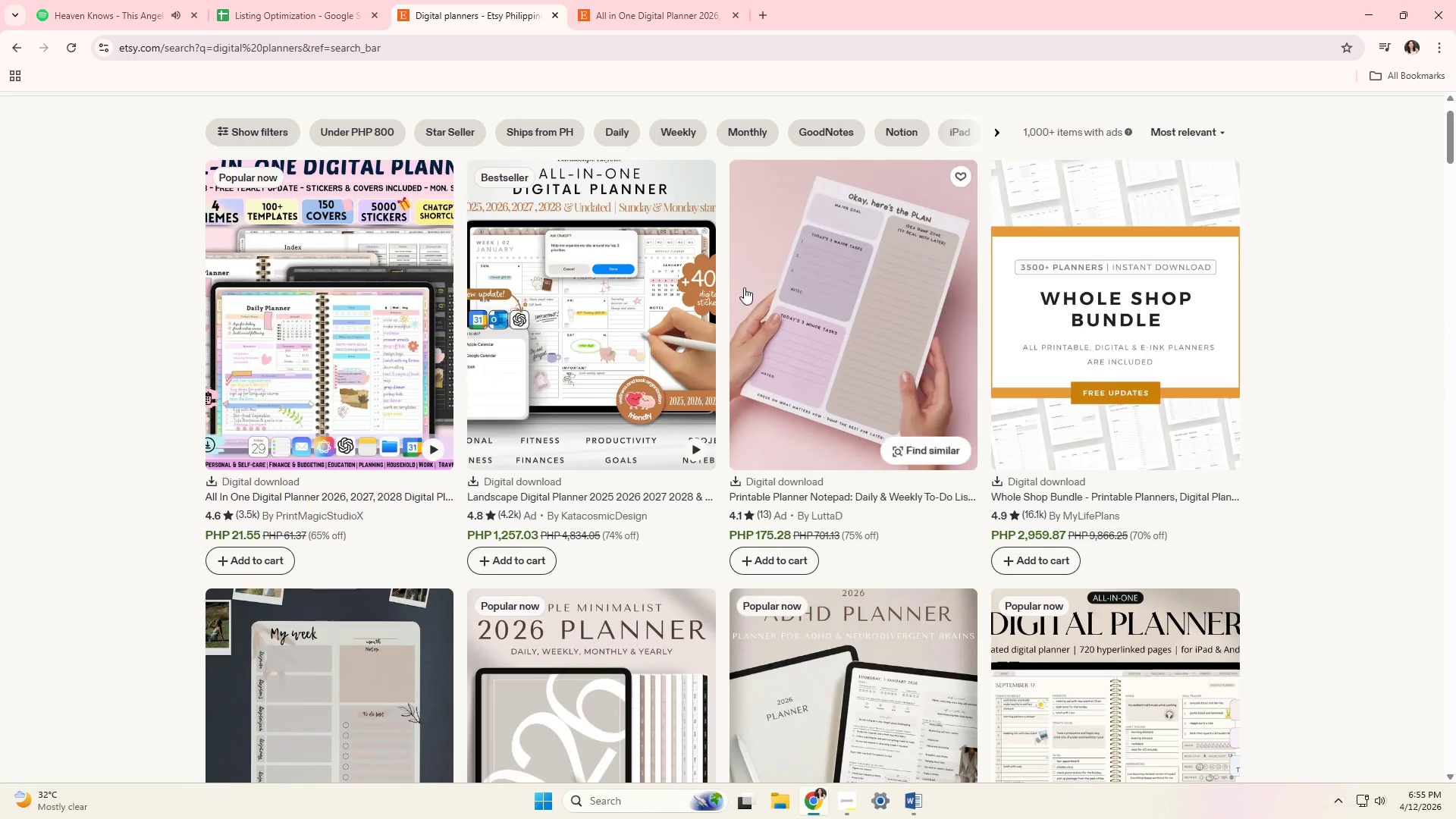 
scroll: coordinate [709, 338], scroll_direction: down, amount: 6.0
 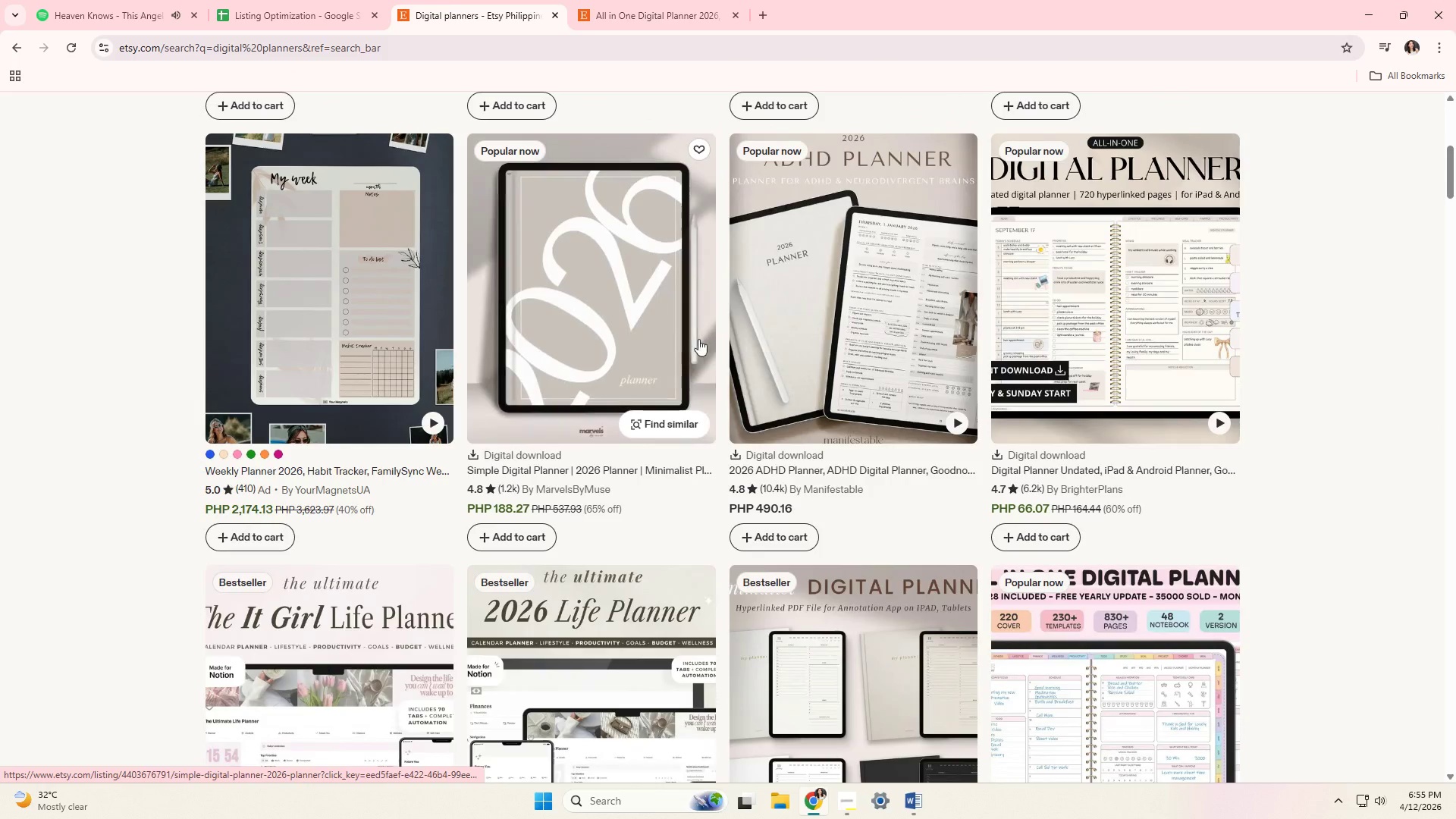 
left_click([635, 325])
 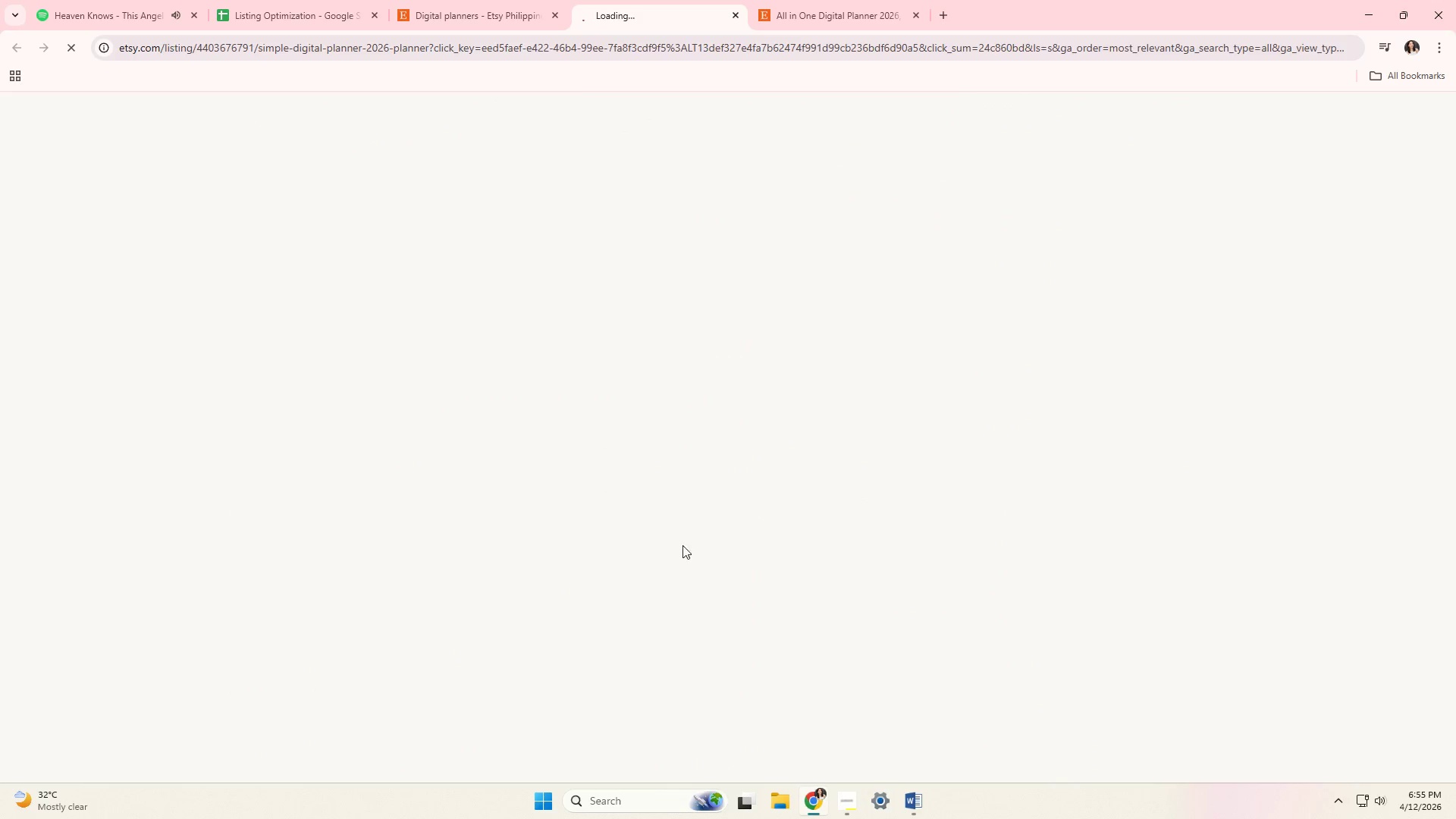 
scroll: coordinate [745, 484], scroll_direction: down, amount: 11.0
 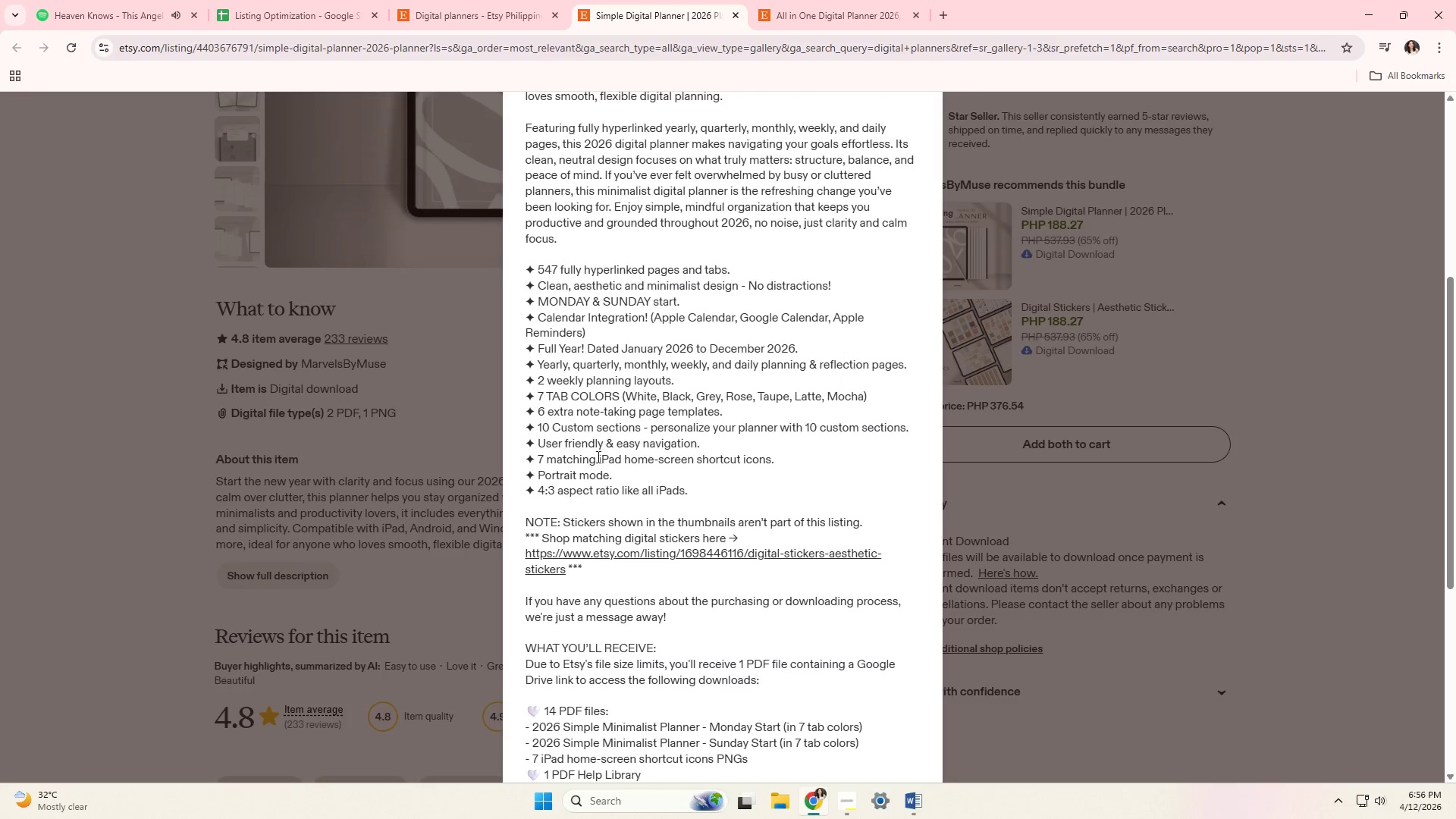 
left_click_drag(start_coordinate=[595, 81], to_coordinate=[920, 233])
 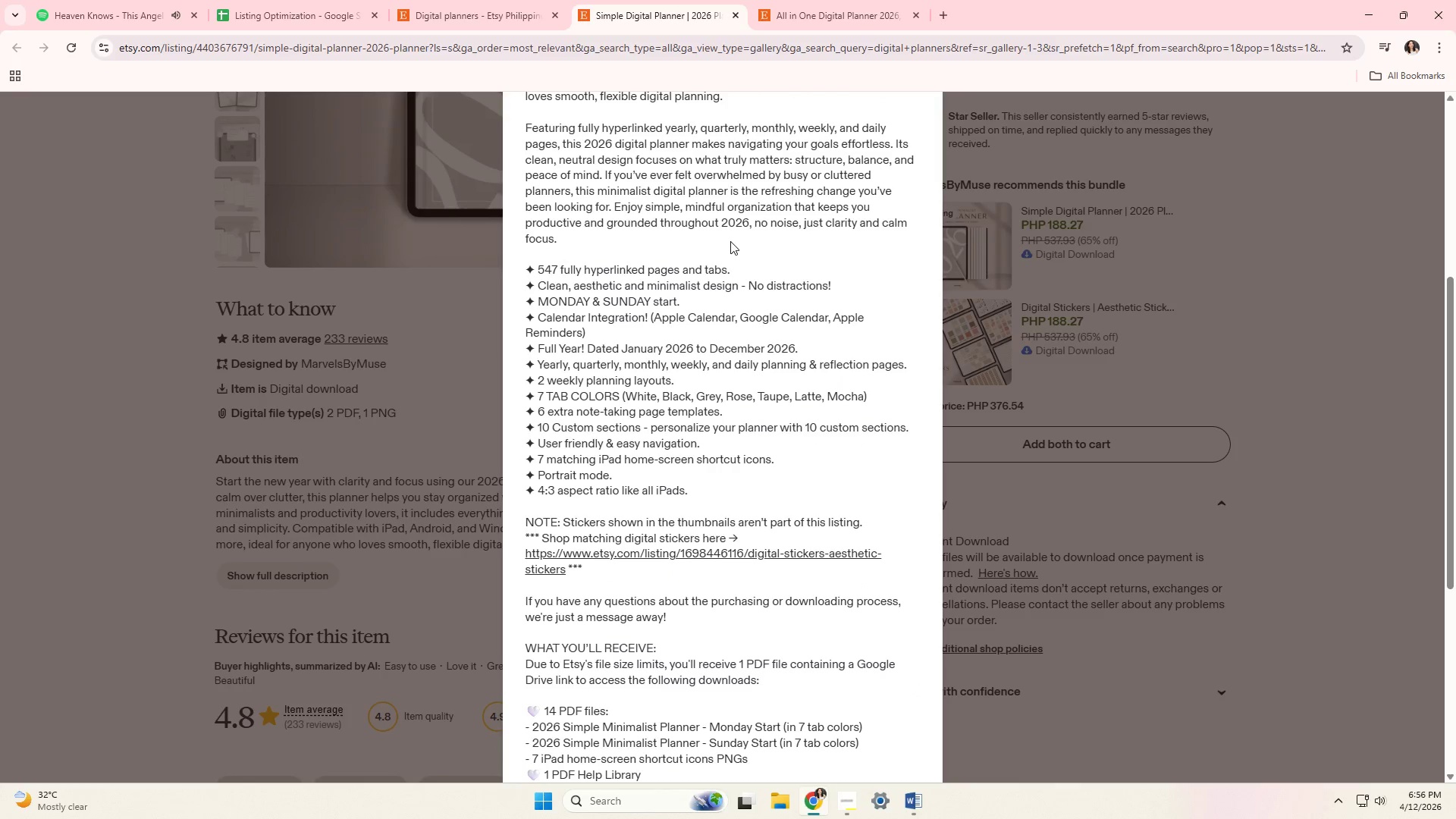 
left_click_drag(start_coordinate=[730, 242], to_coordinate=[845, 211])
 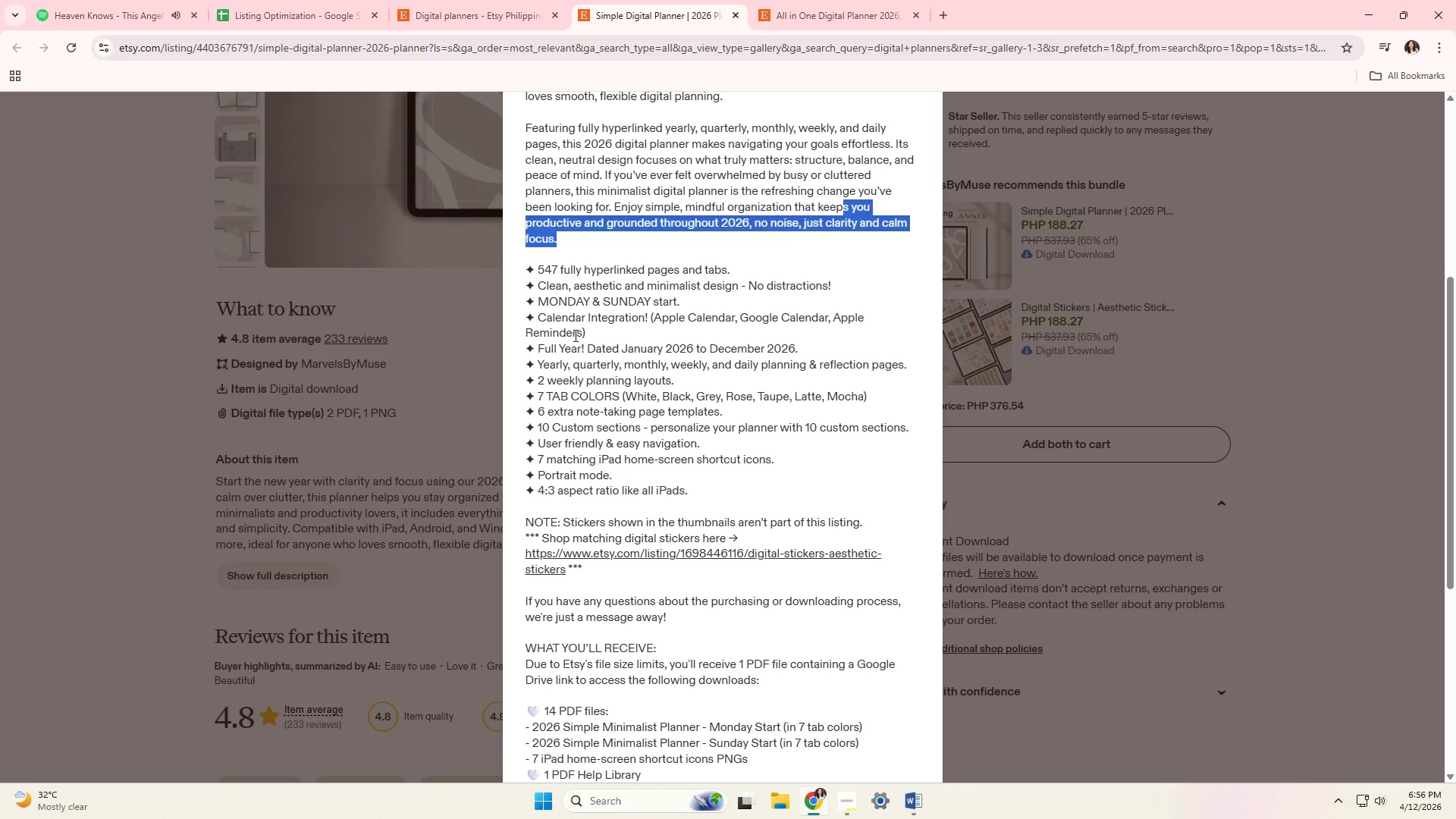 
left_click_drag(start_coordinate=[574, 335], to_coordinate=[671, 376])
 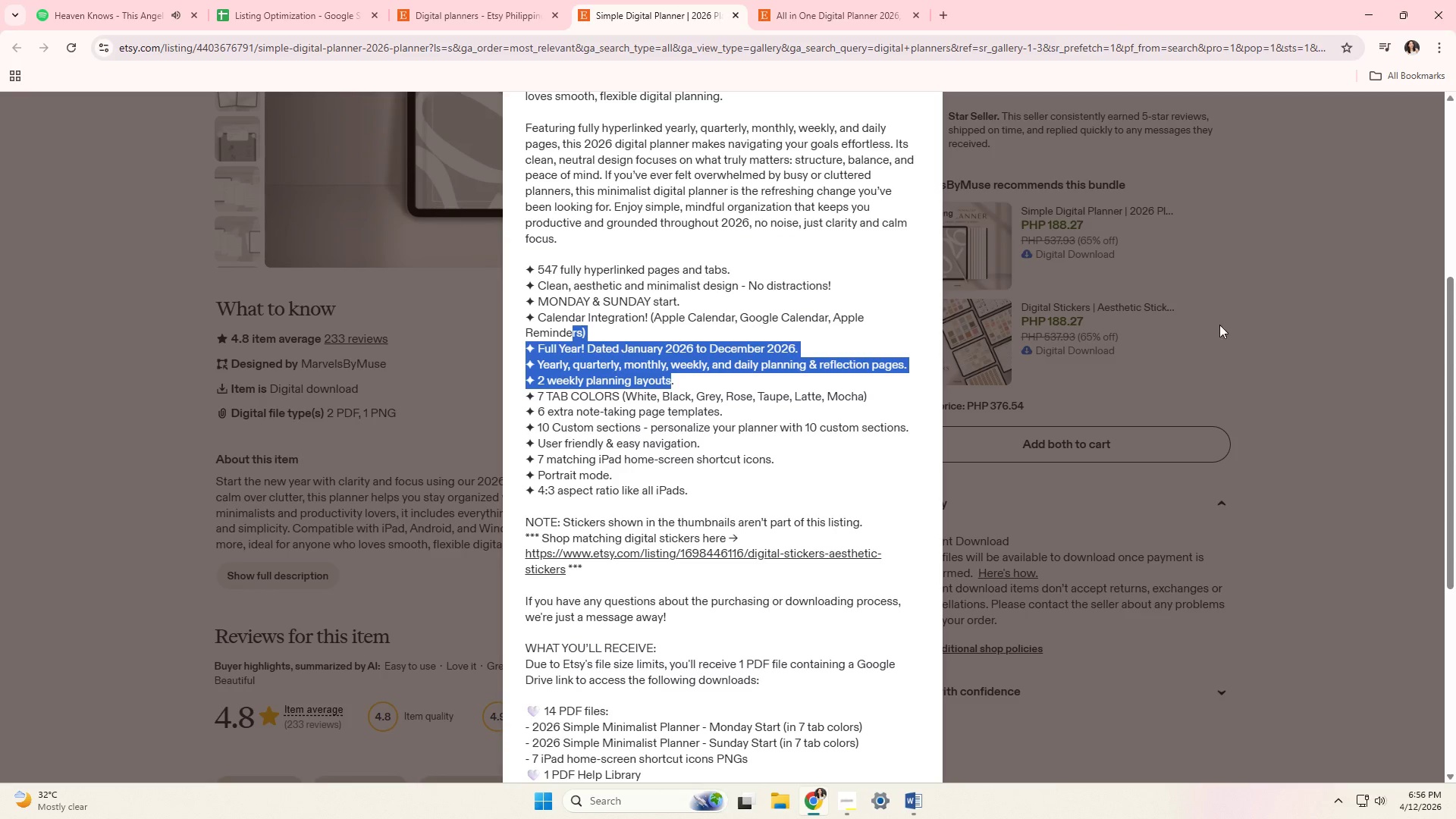 
left_click([1254, 326])
 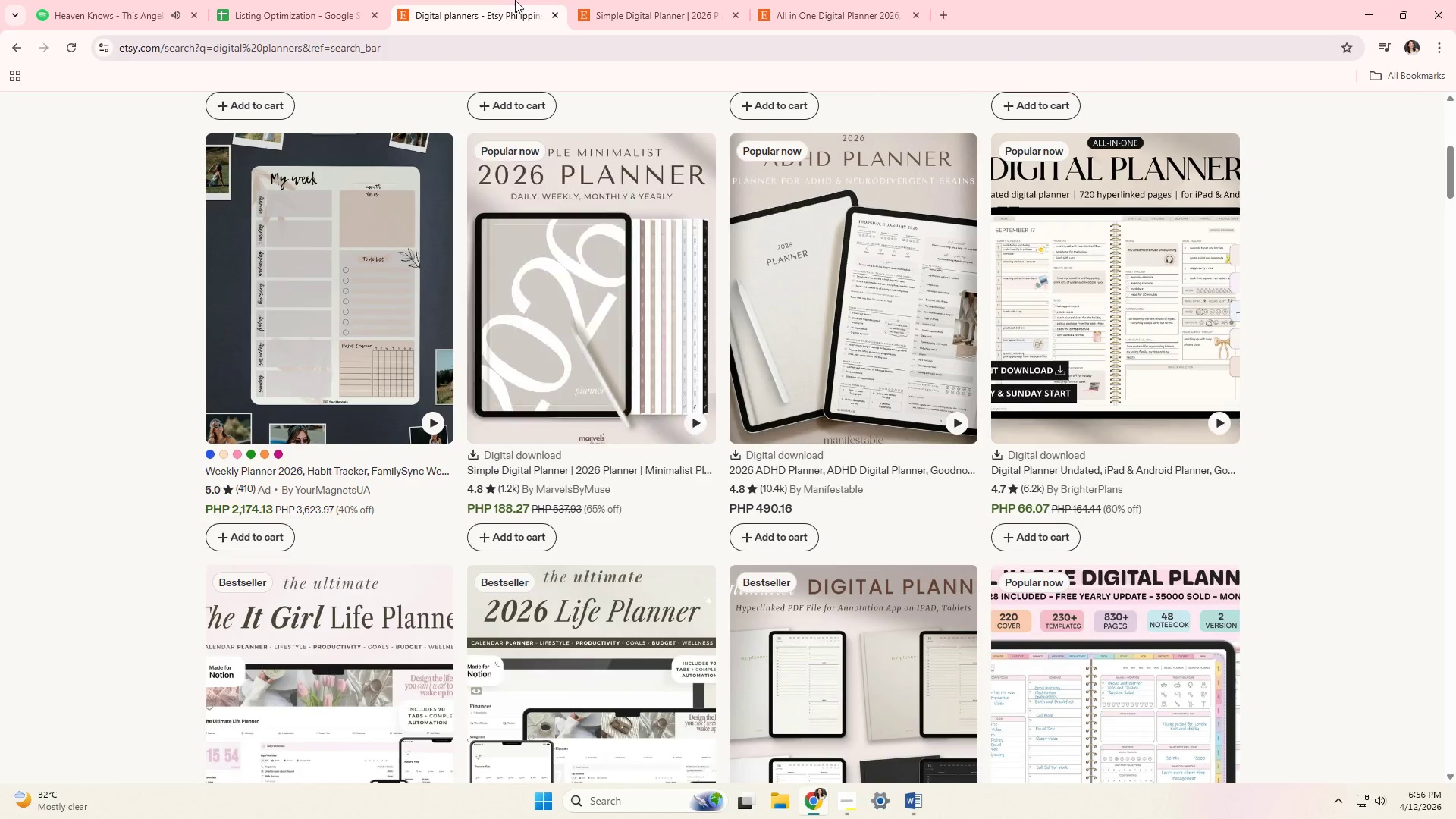 
double_click([180, 0])
 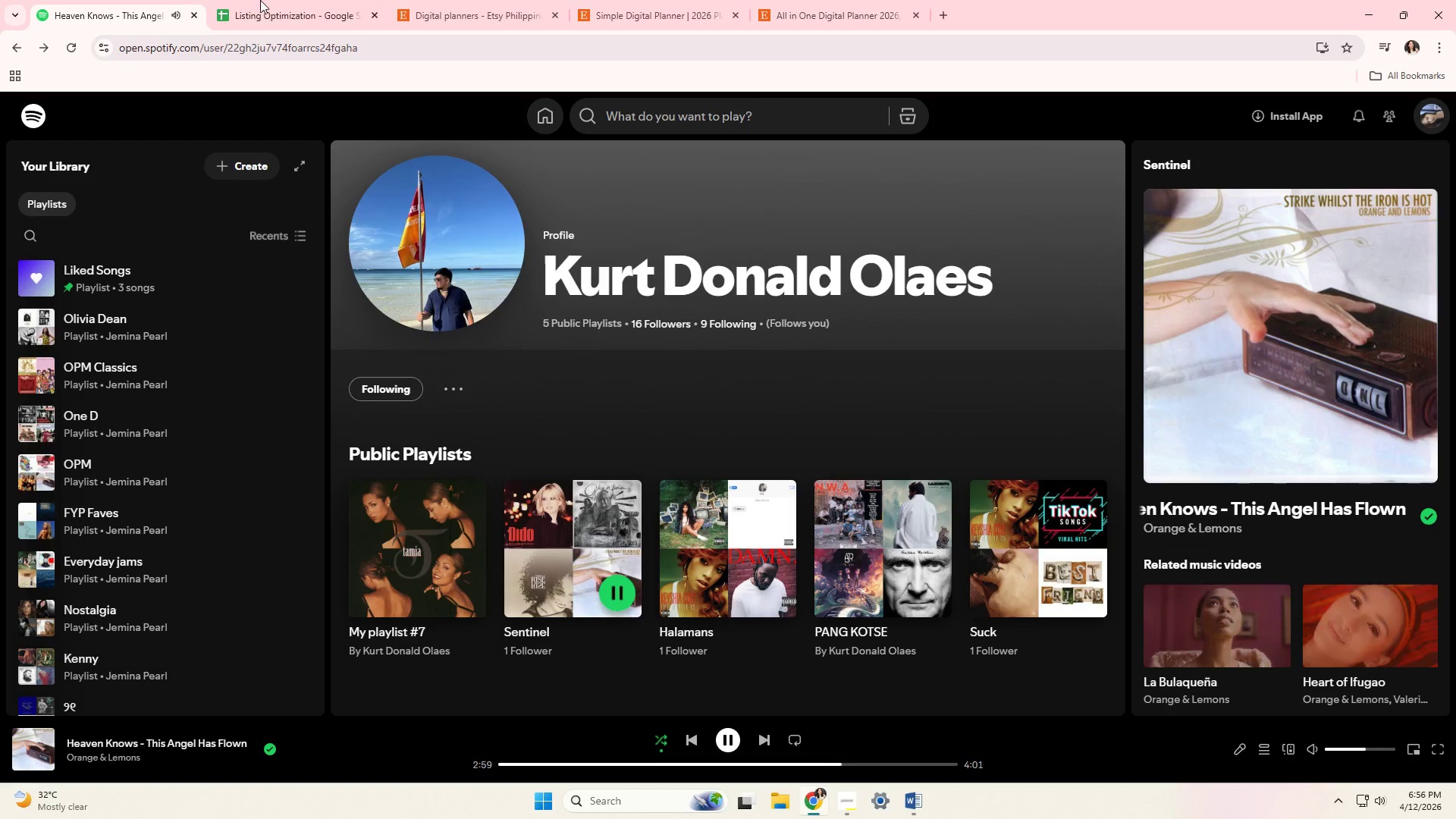 
triple_click([324, 0])
 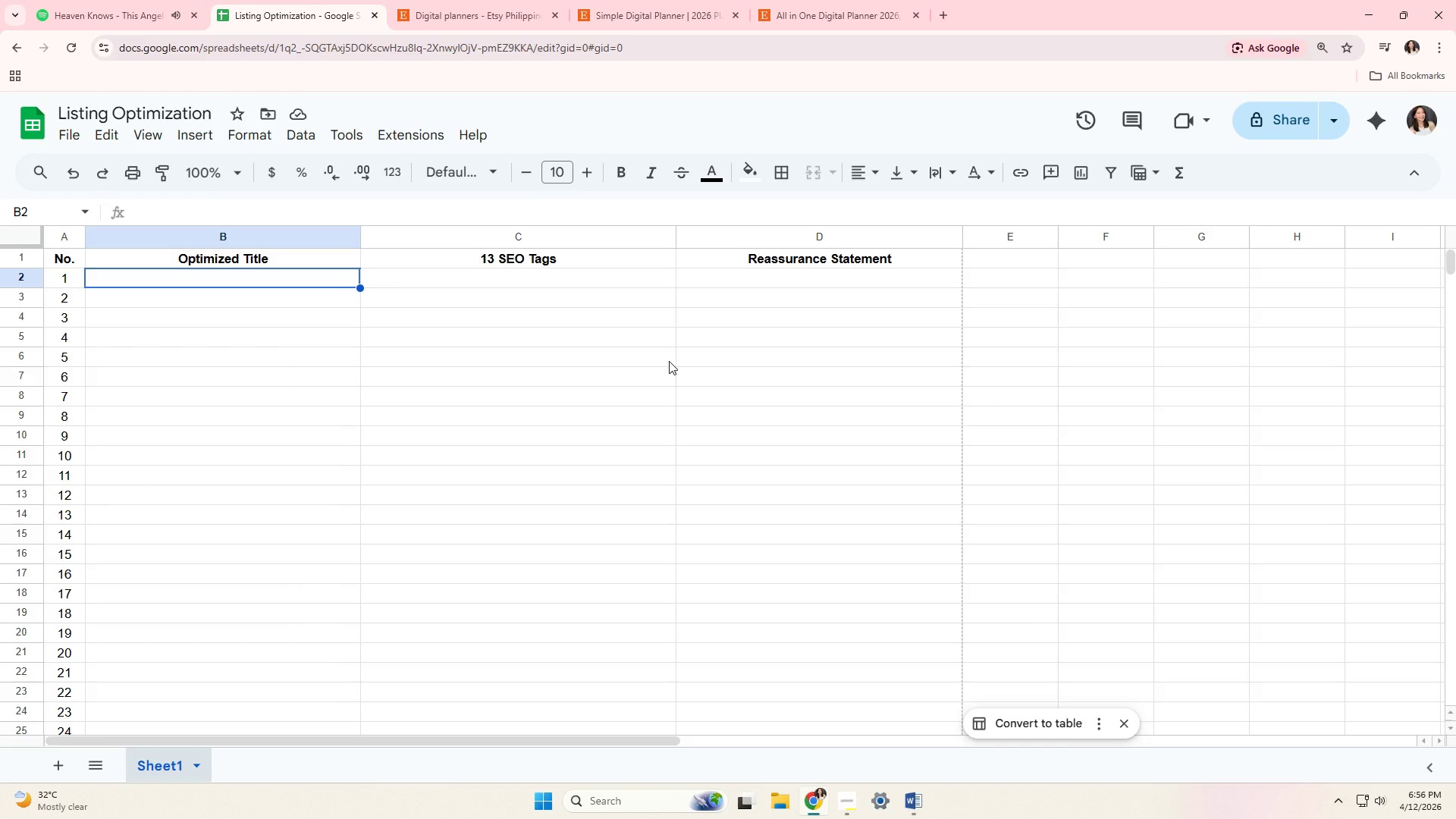 
wait(43.67)
 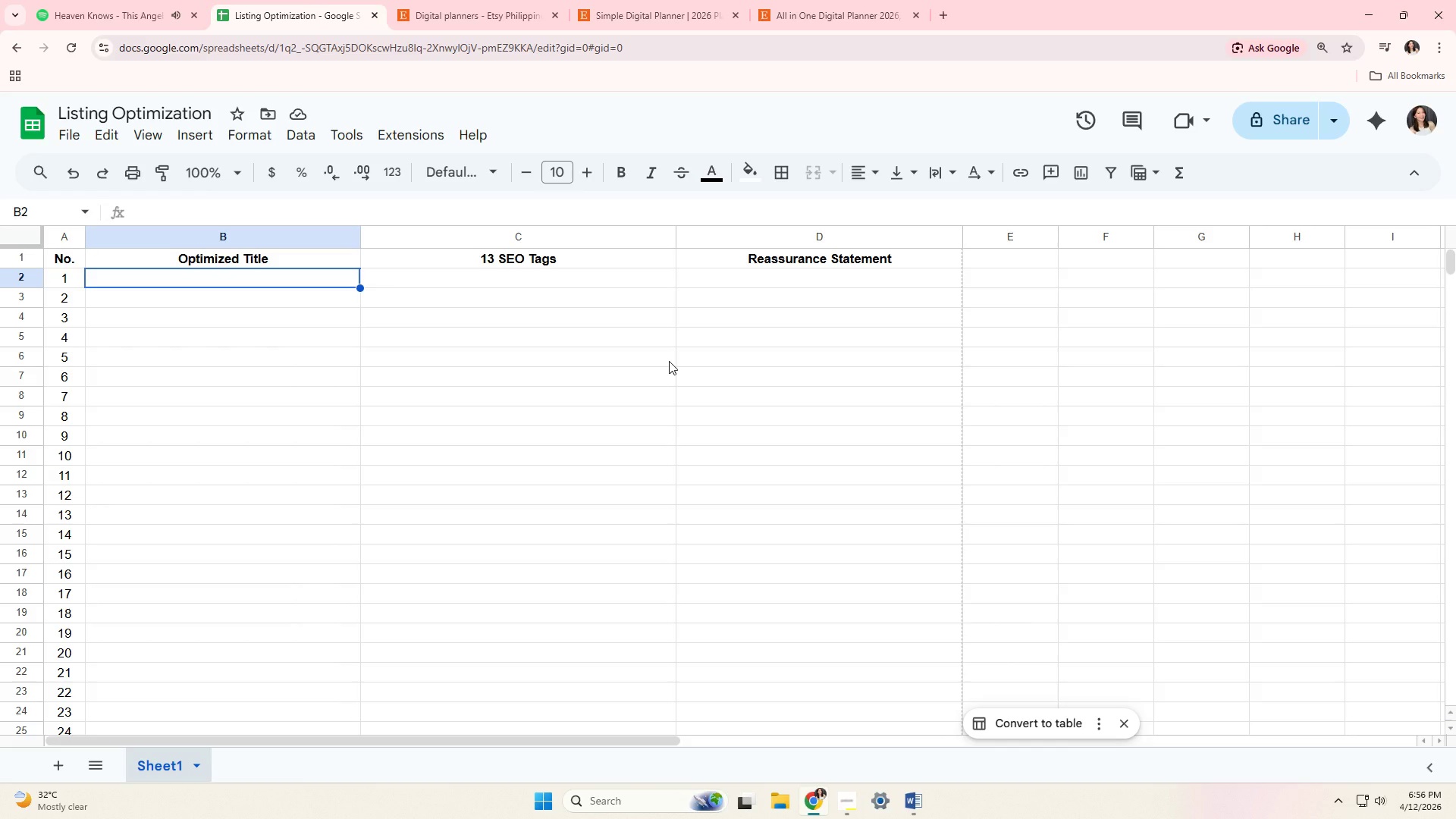 
type(Easy Digital Planner Canva Template)
key(Tab)
type(esay )
key(Backspace)
key(Backspace)
key(Backspace)
key(Backspace)
type(ay)
key(Backspace)
type(sy digital planner, simple planner )
key(Backspace)
type(, )
 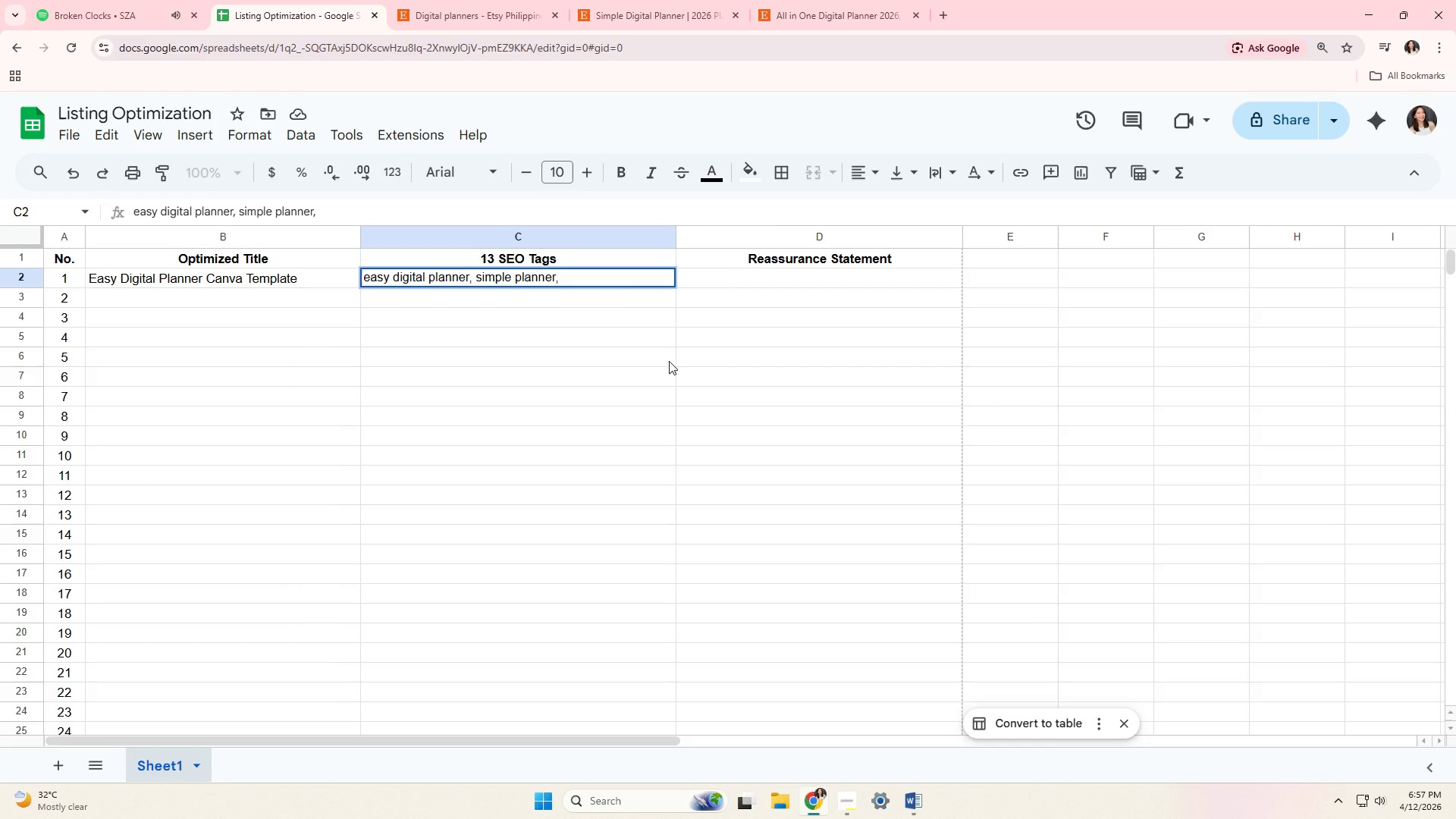 
wait(5.58)
 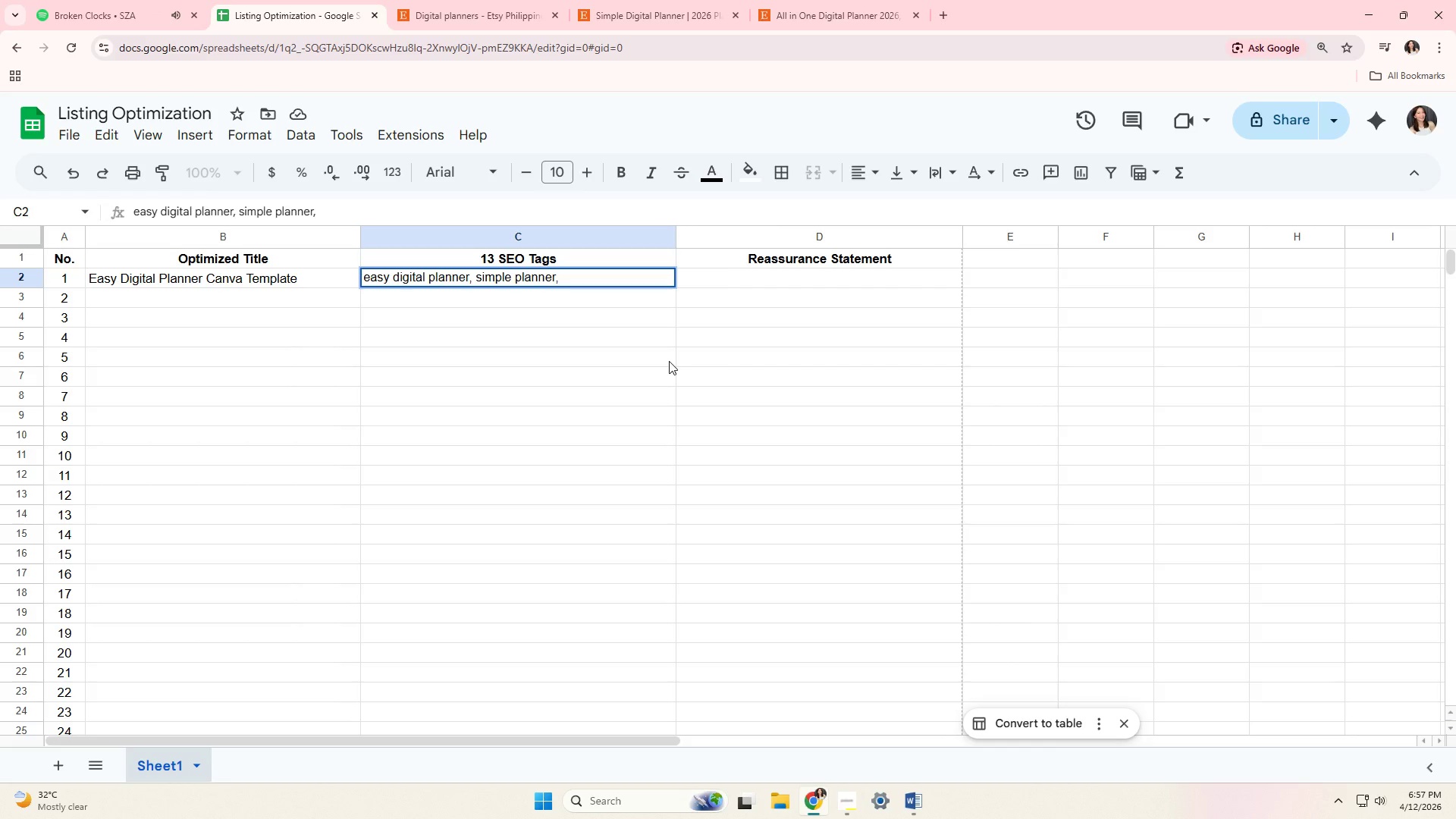 
type(beginner)
 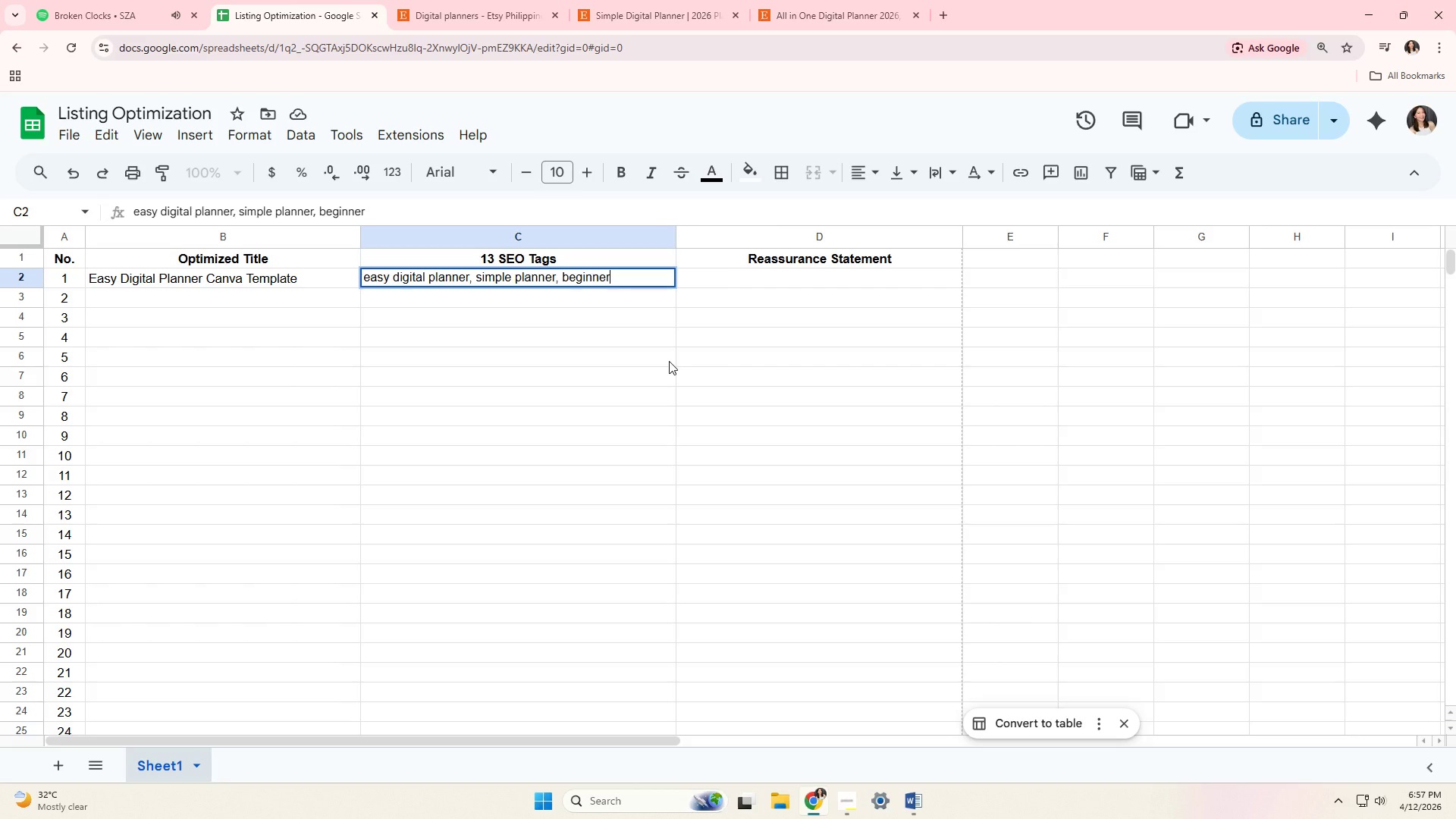 
wait(36.08)
 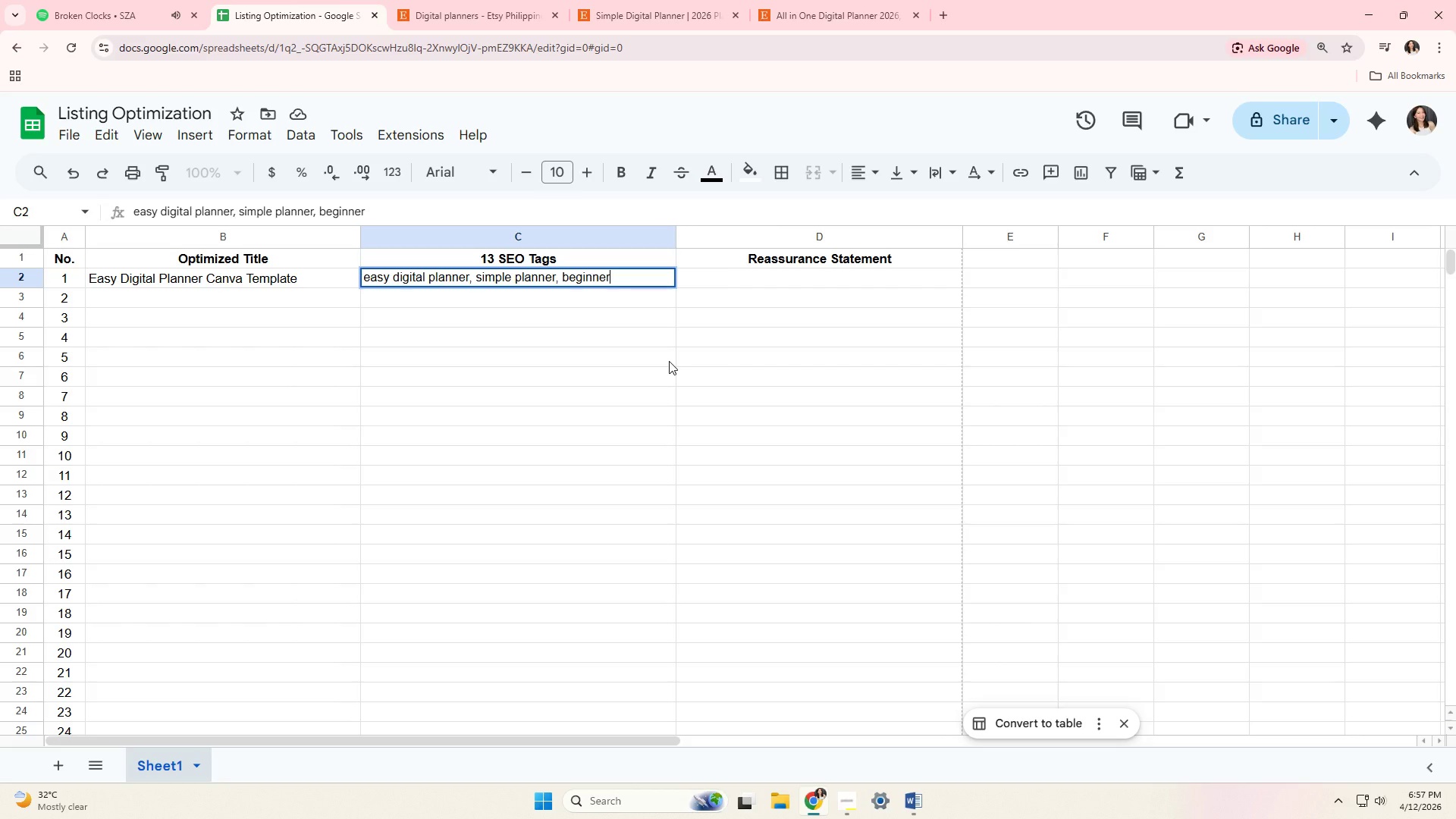 
type( planner, canva plannerm,)
key(Backspace)
key(Backspace)
type(,)
 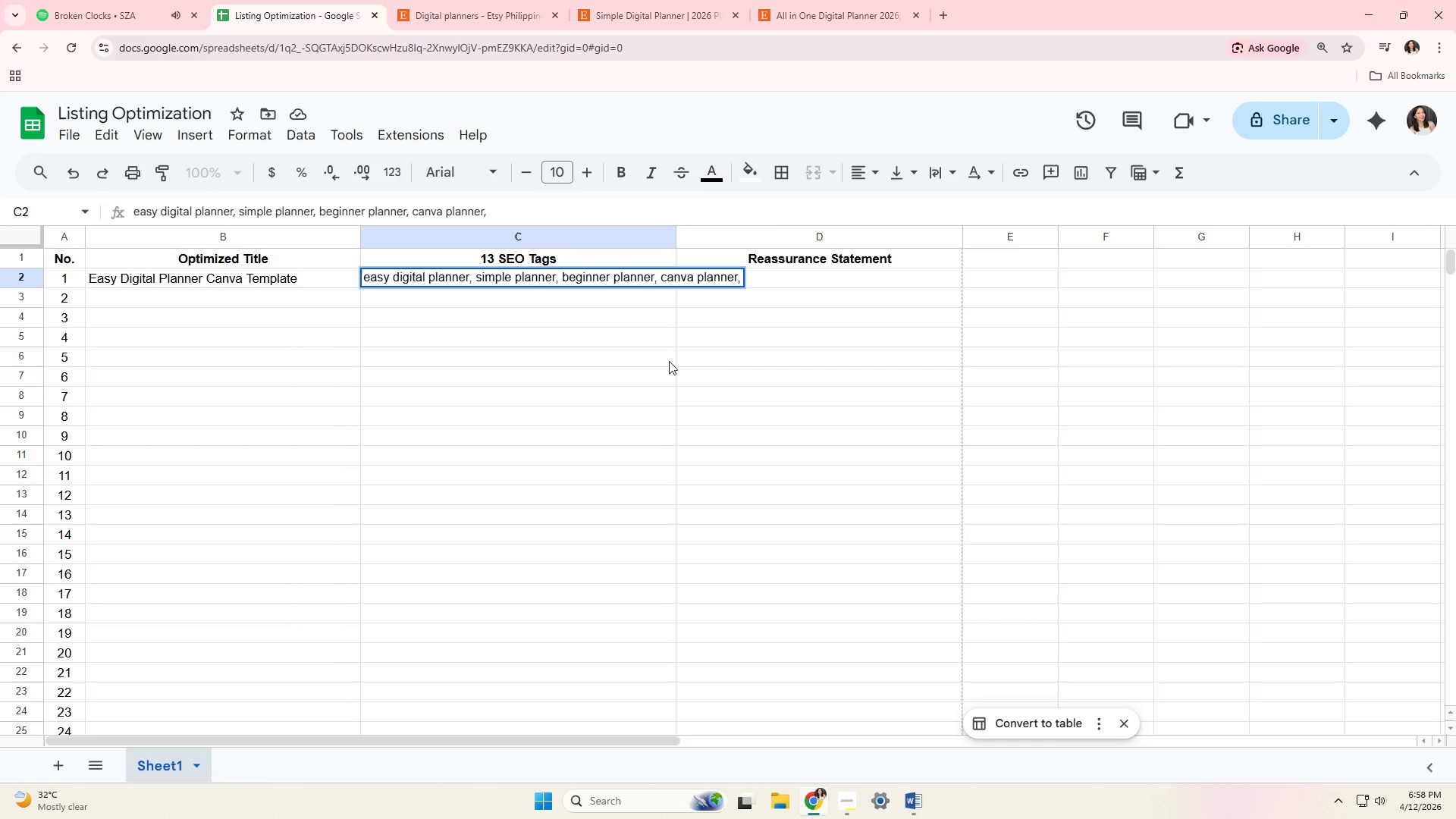 
wait(11.89)
 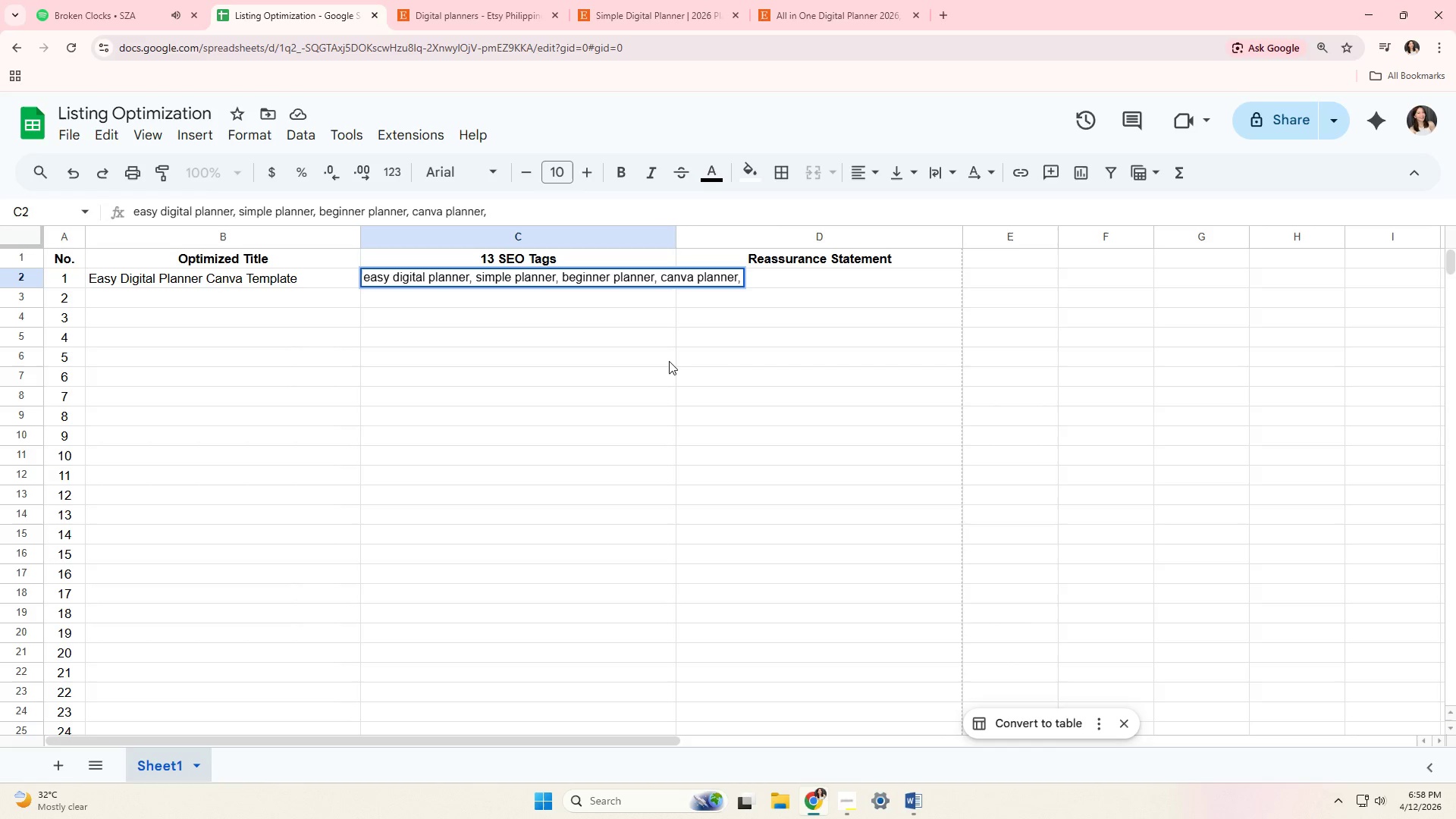 
type( digital organizer, )
 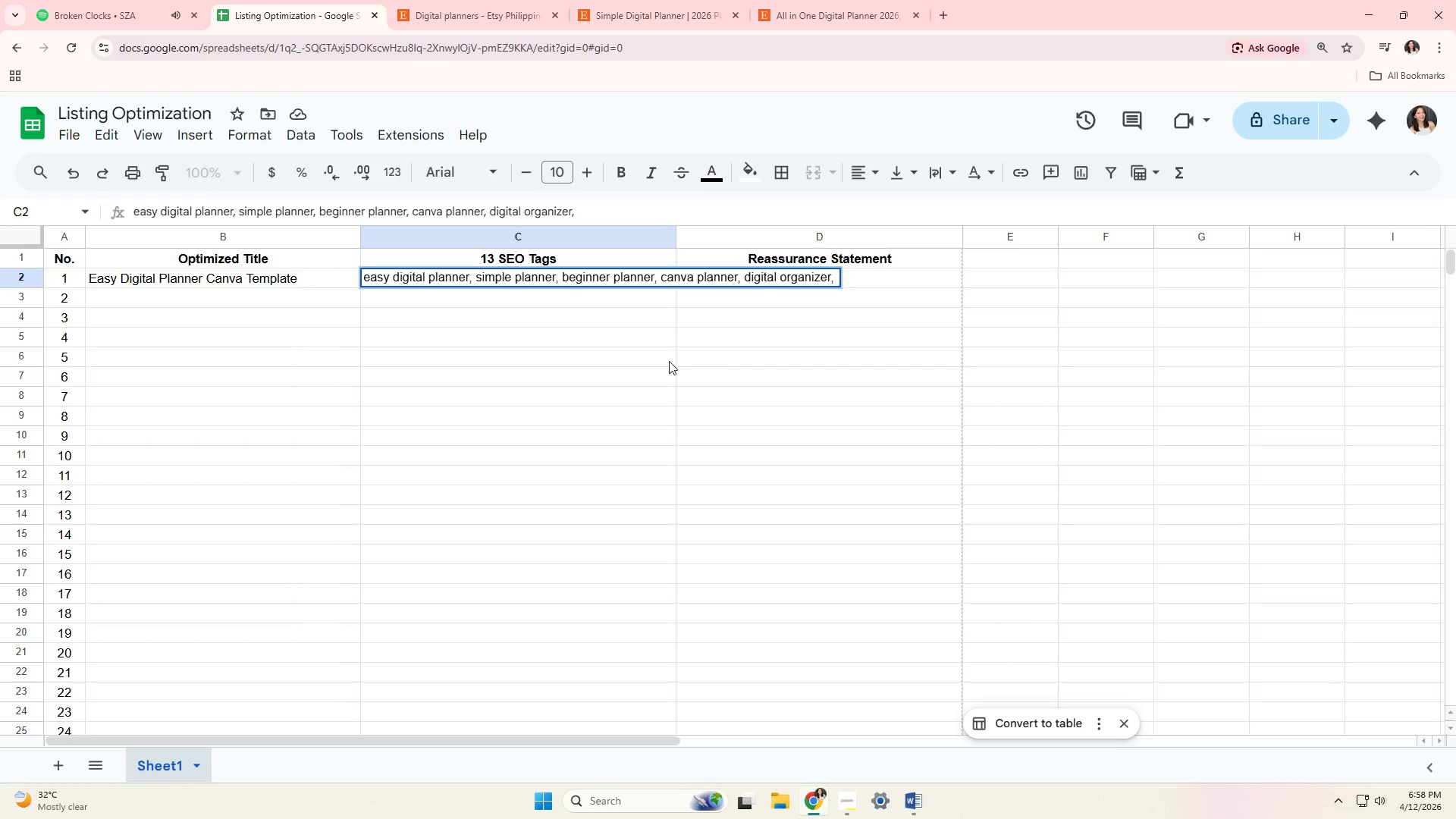 
type(minimal planner, easy setup planner, no tech planner, )
 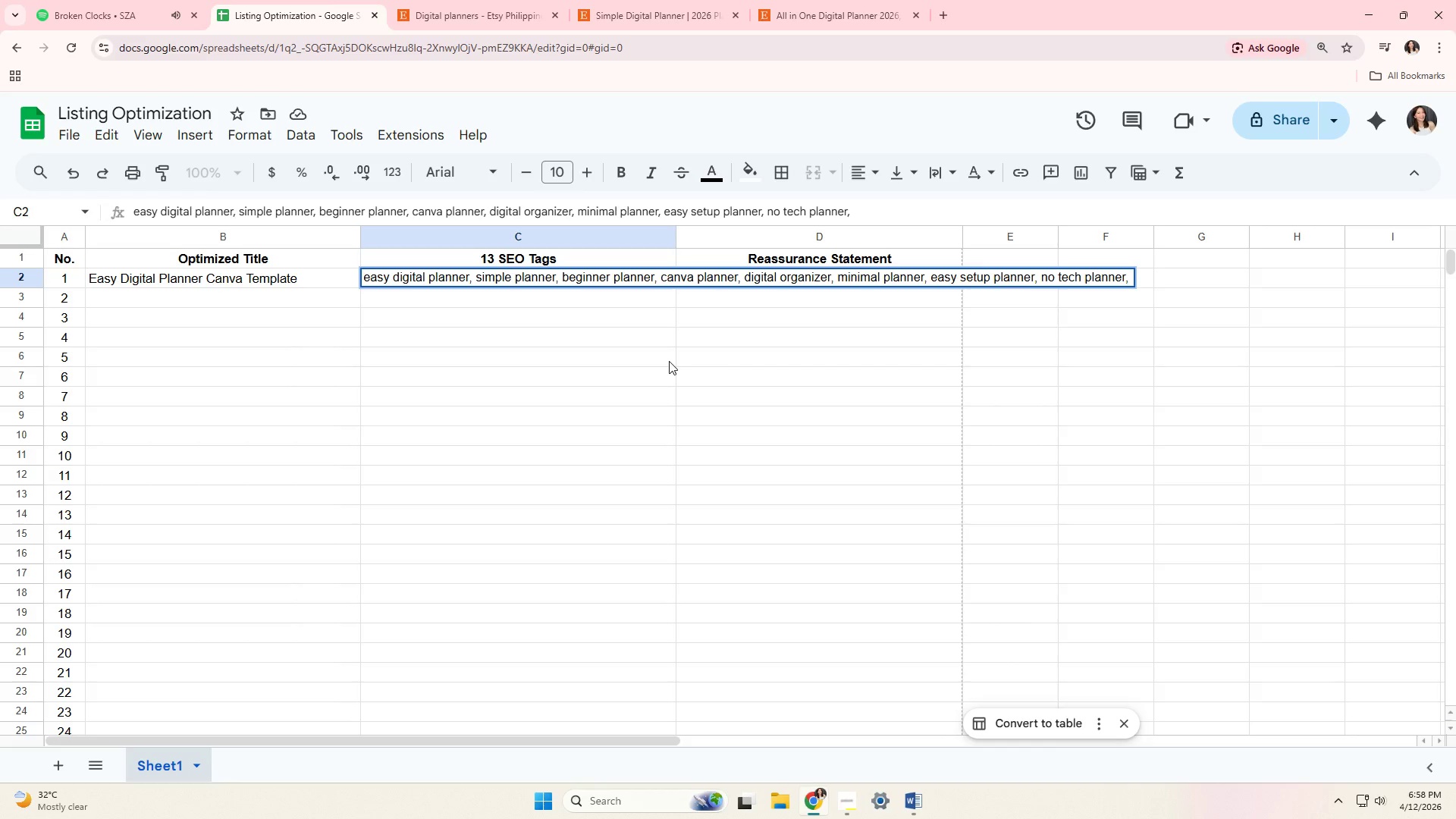 
type(simple life planner, productivity planner, daily planner, instant download, beginner canva)
 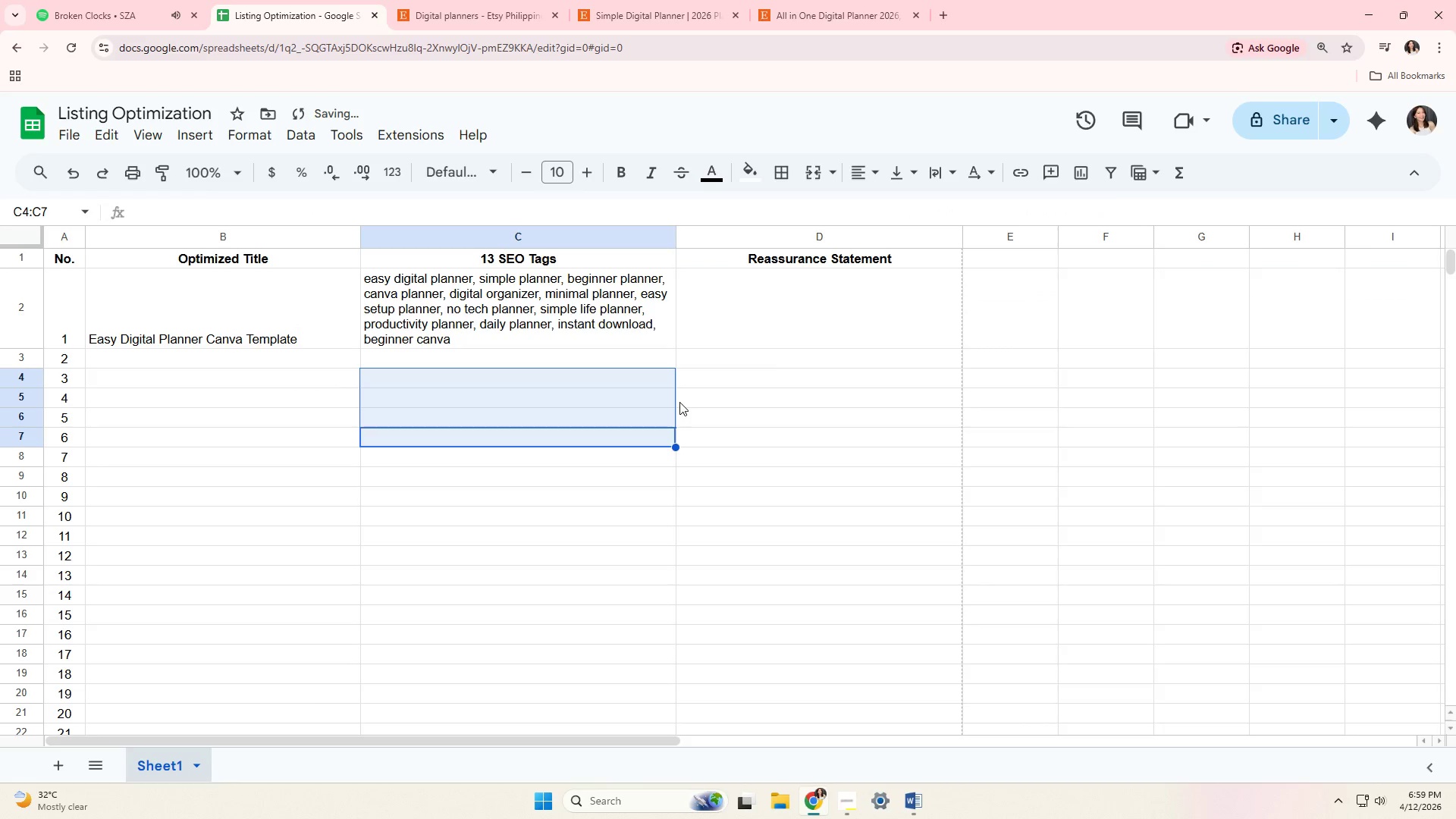 
left_click([485, 321])
 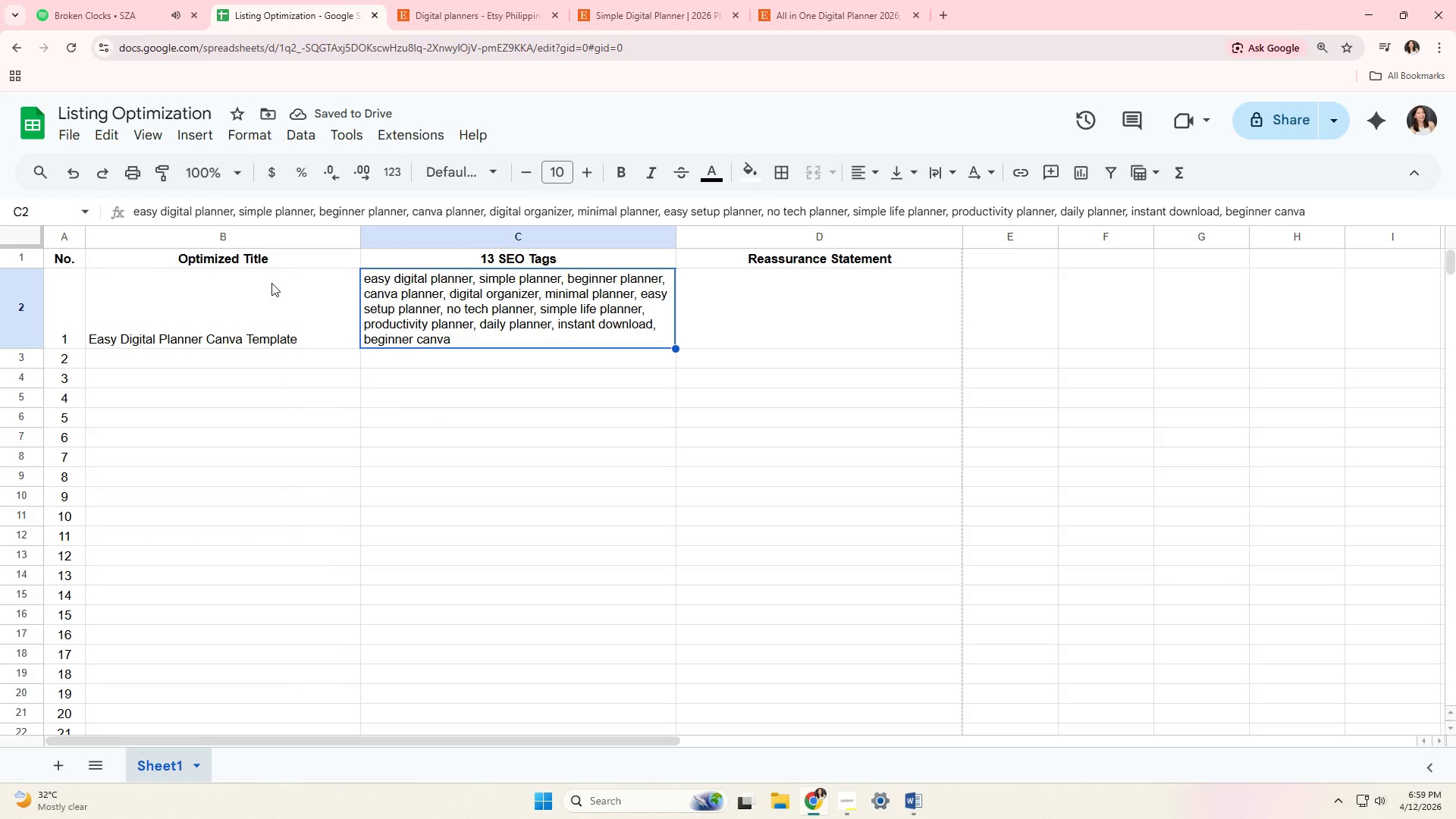 
left_click_drag(start_coordinate=[246, 291], to_coordinate=[742, 392])
 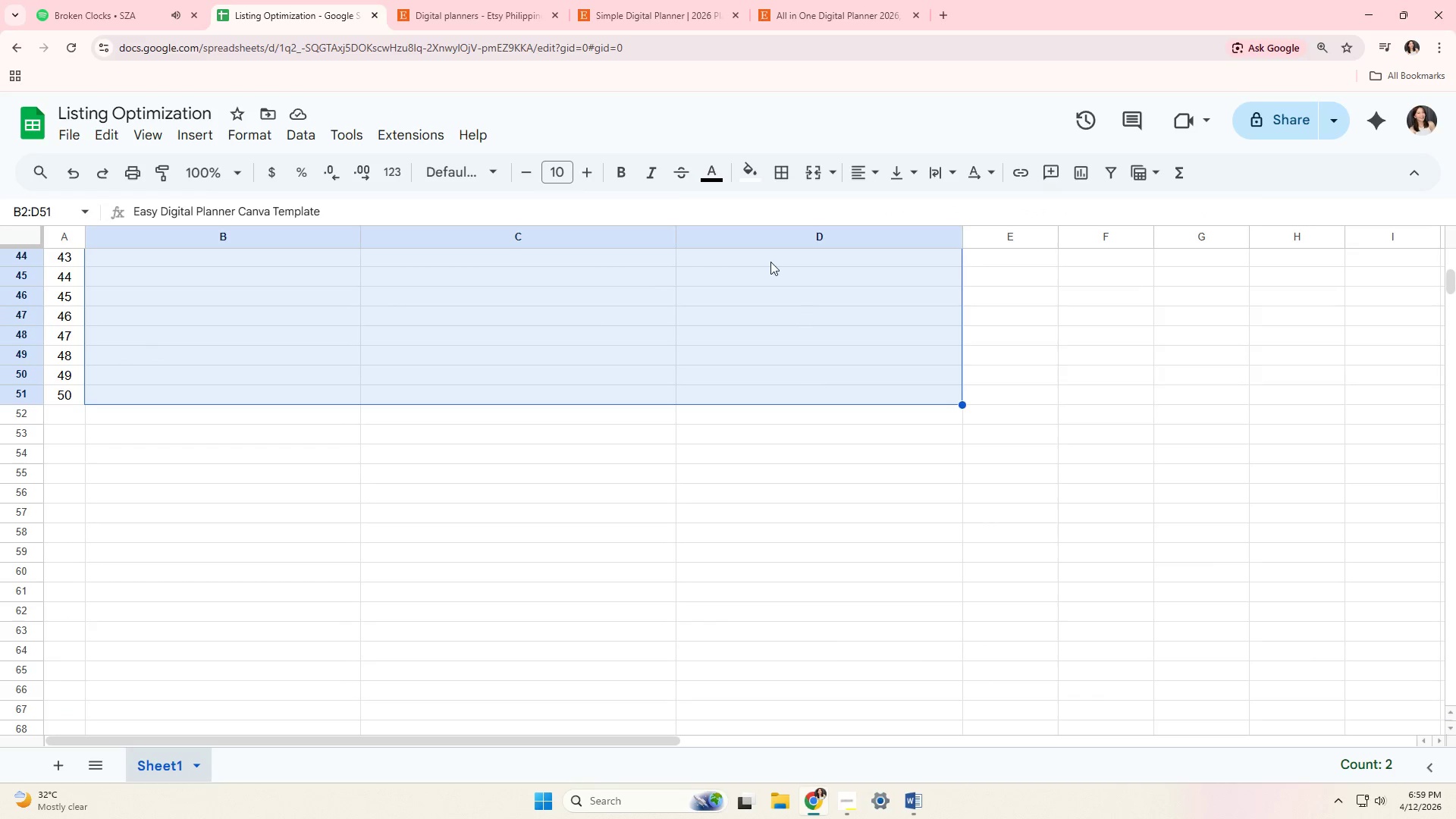 
scroll: coordinate [824, 563], scroll_direction: down, amount: 12.0
 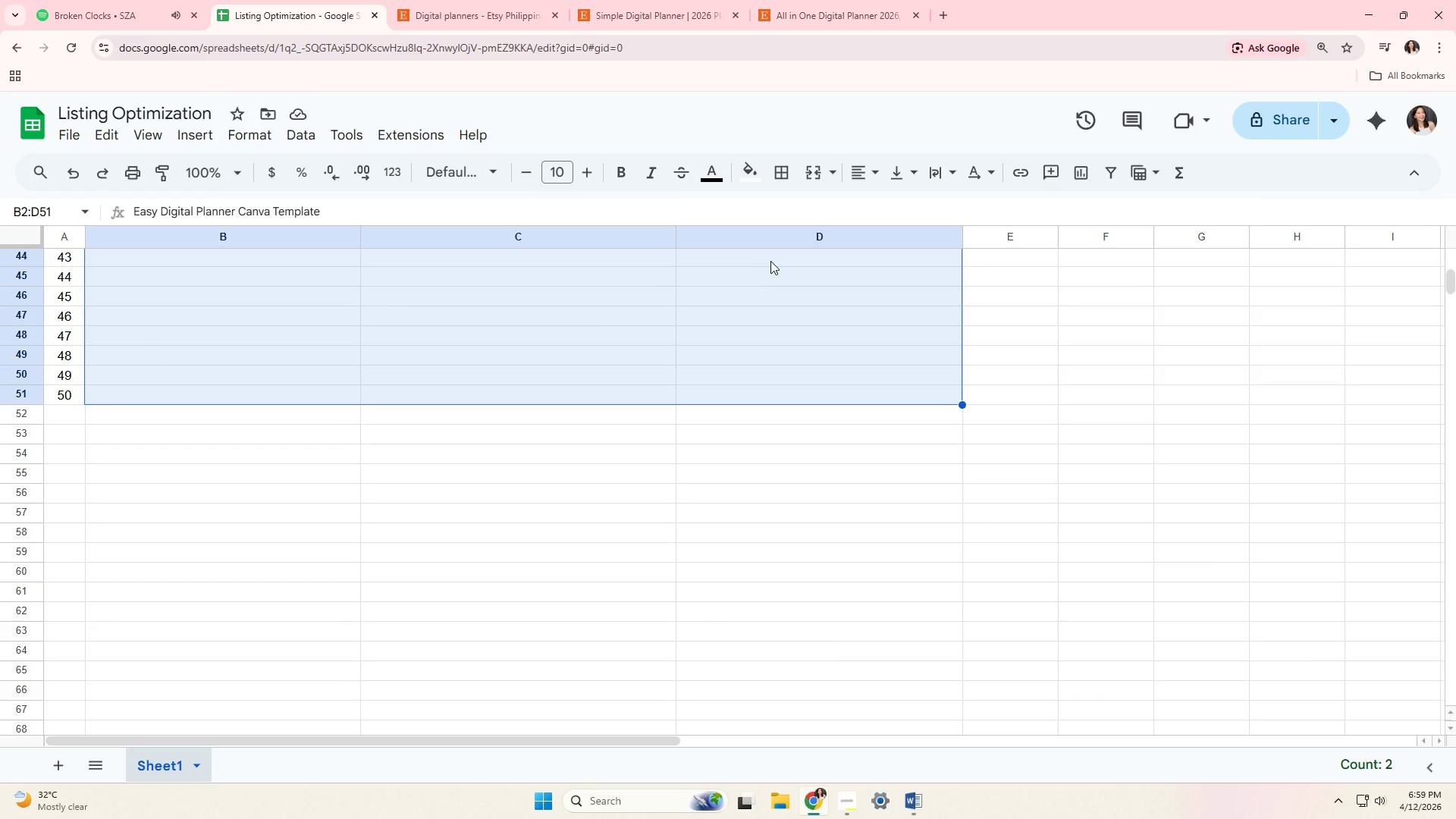 
left_click([864, 172])
 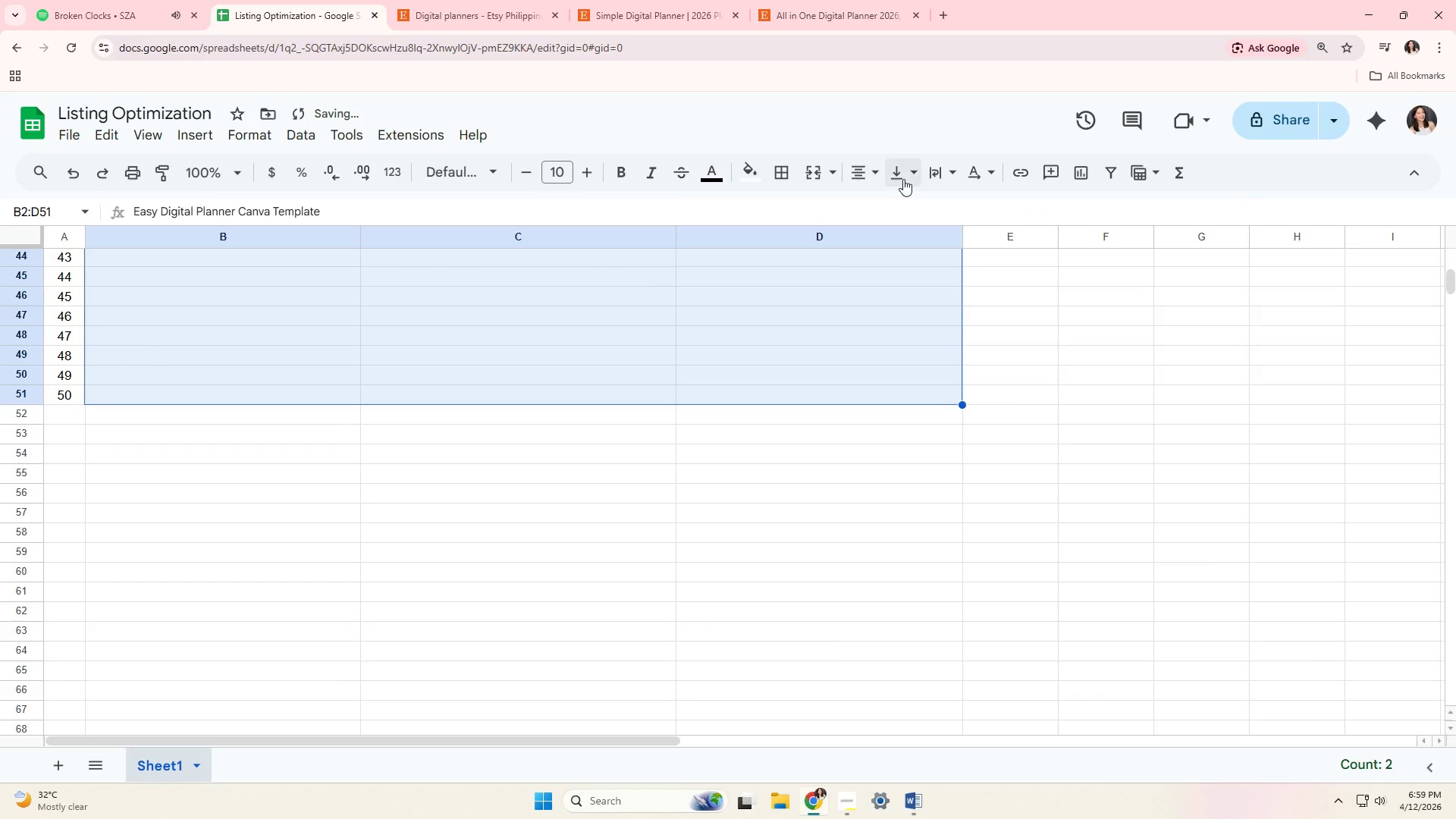 
double_click([903, 175])
 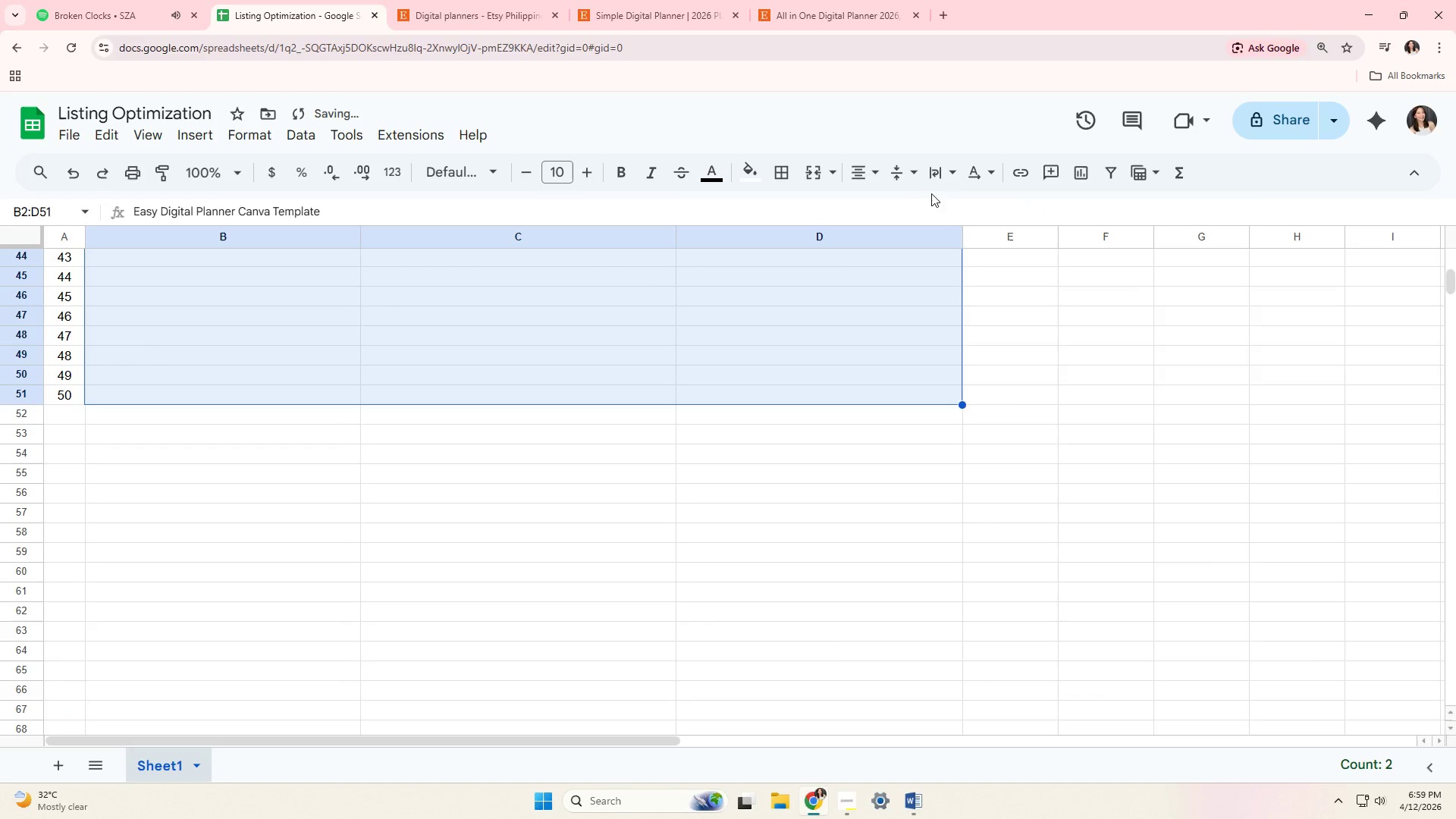 
double_click([937, 177])
 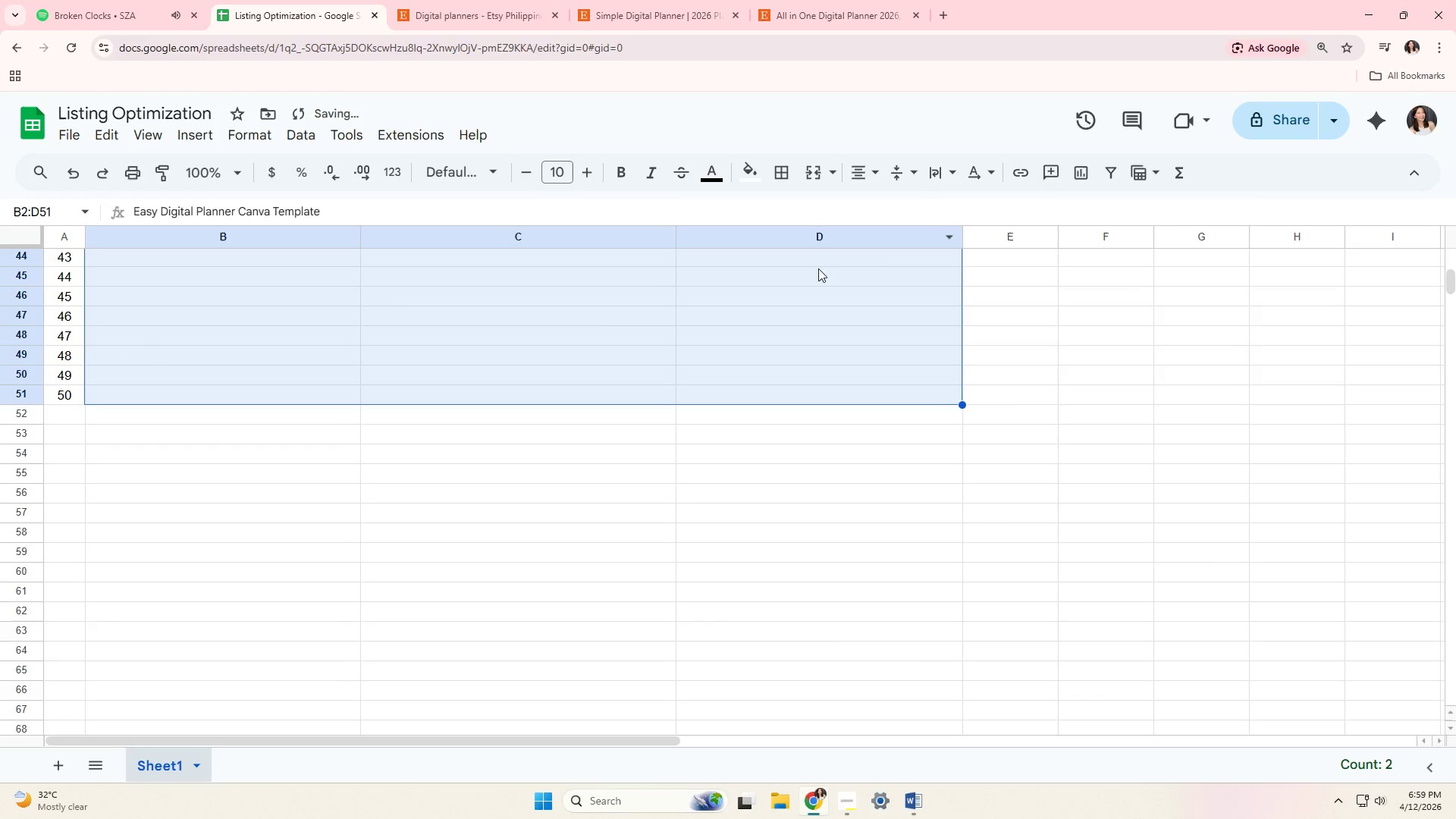 
left_click([790, 313])
 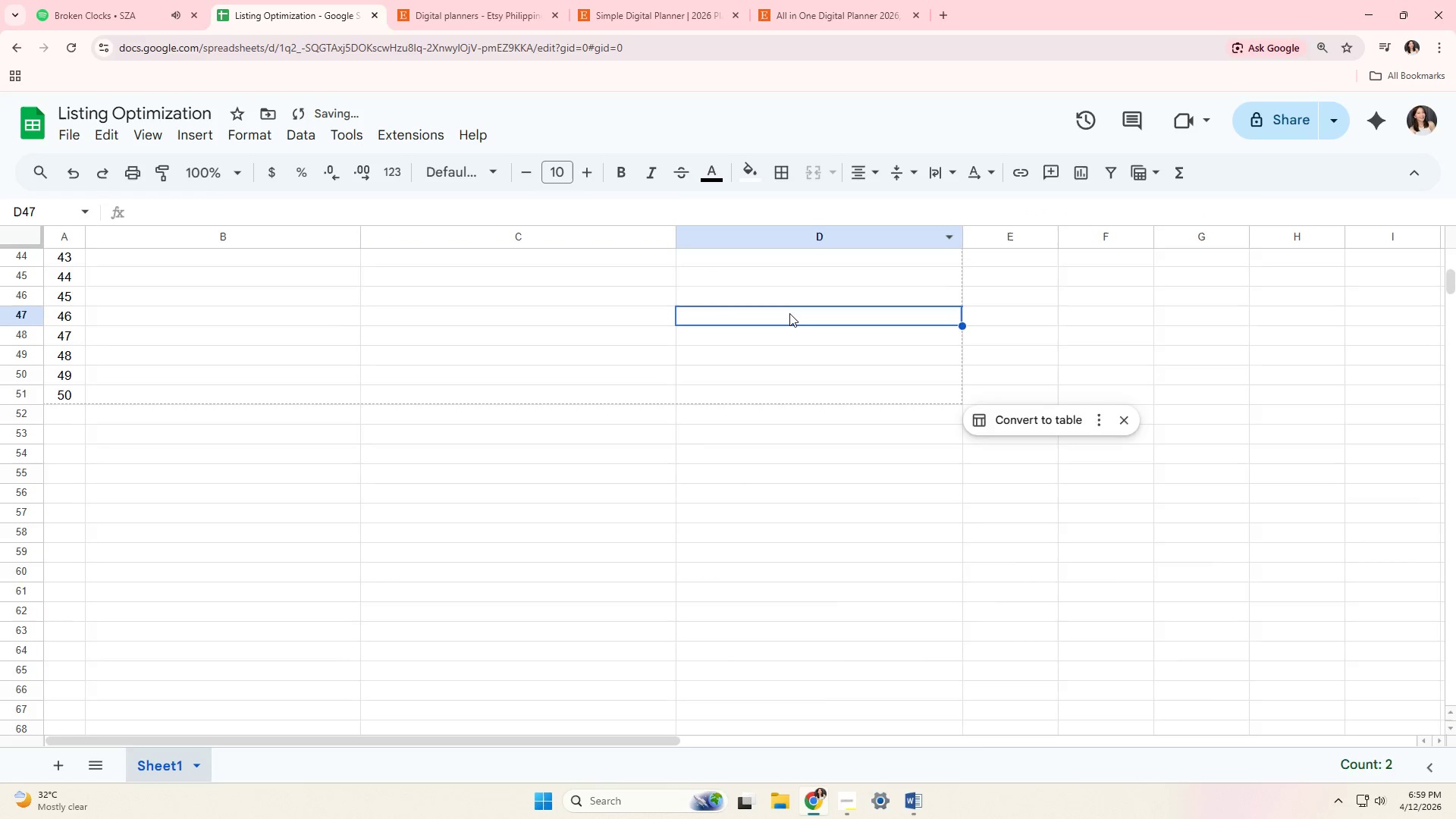 
left_click([752, 312])
 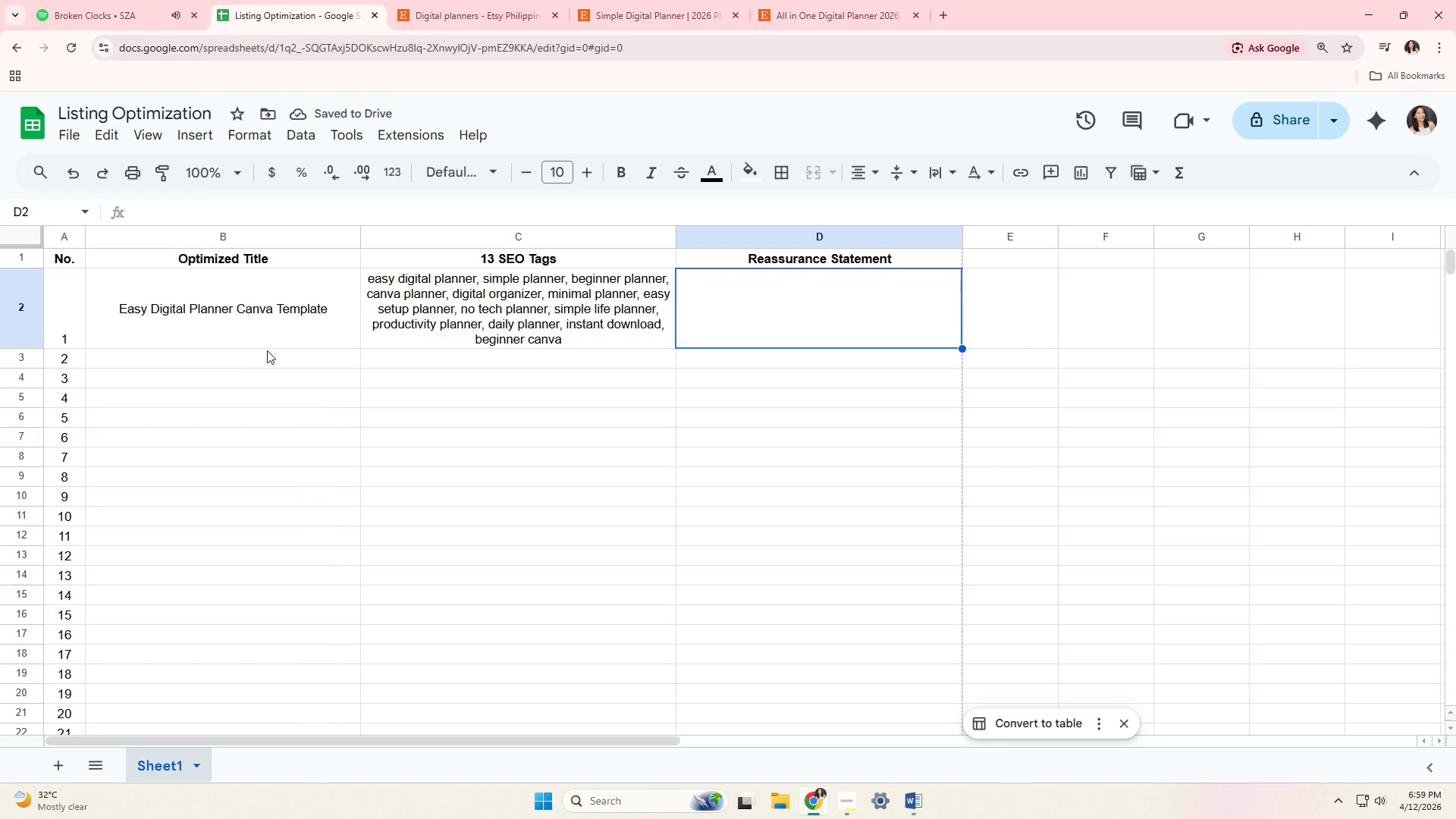 
scroll: coordinate [789, 313], scroll_direction: up, amount: 17.0
 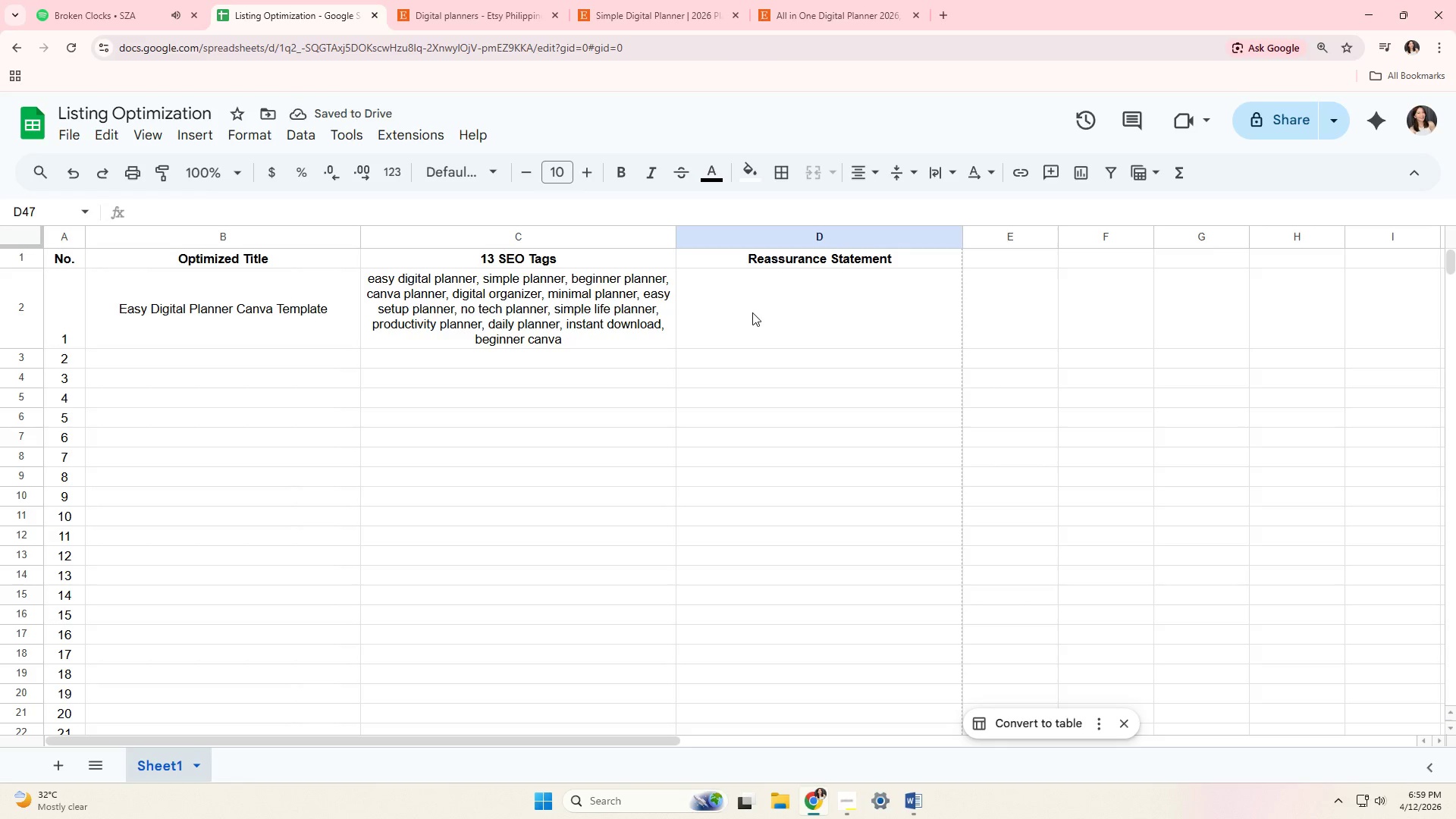 
type(No Canva PR)
key(Backspace)
type(ro required + step -)
key(Backspace)
key(Backspace)
type(-by-step)
 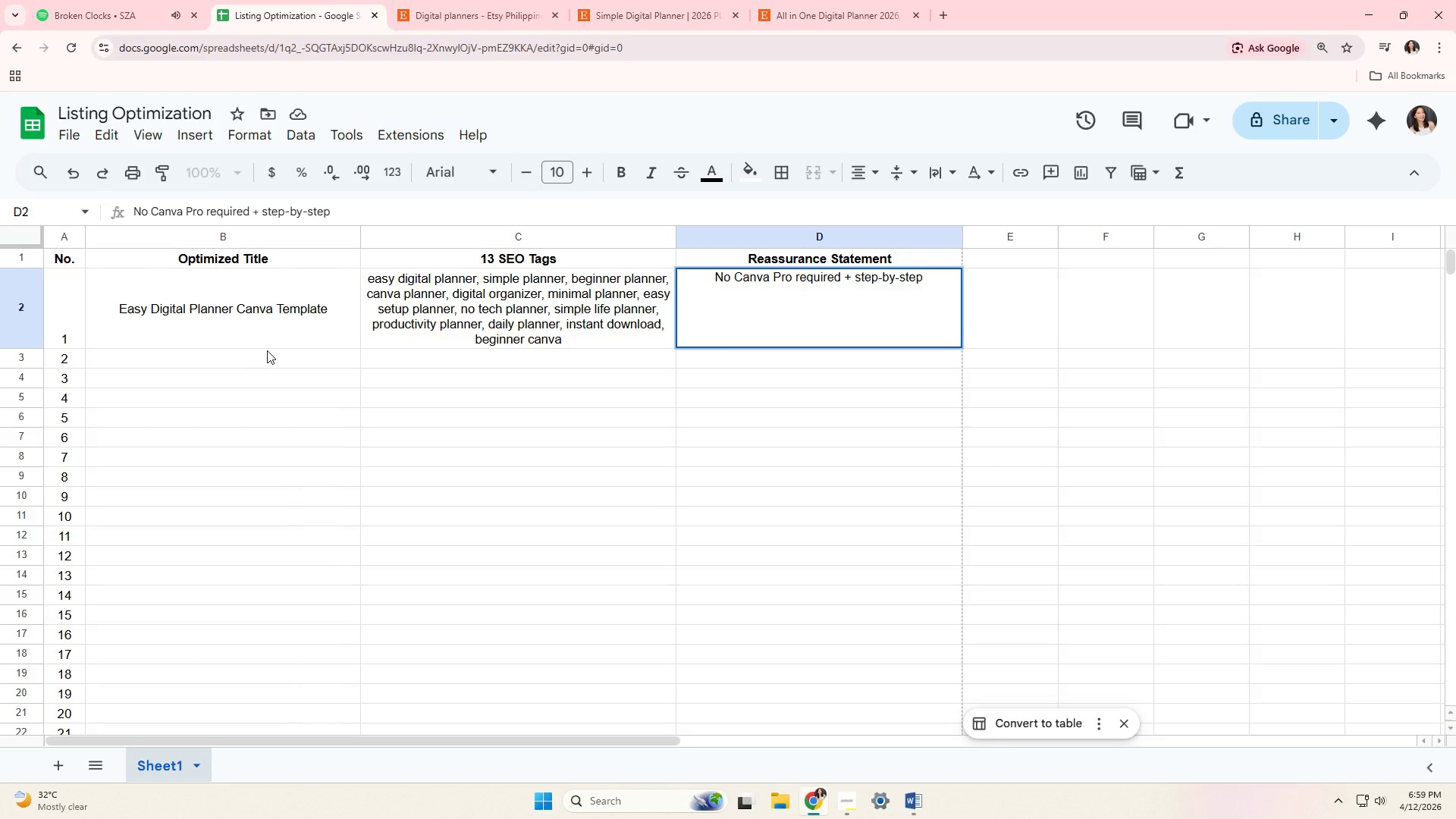 
key(Backspace)
type(p video tutorial included)
 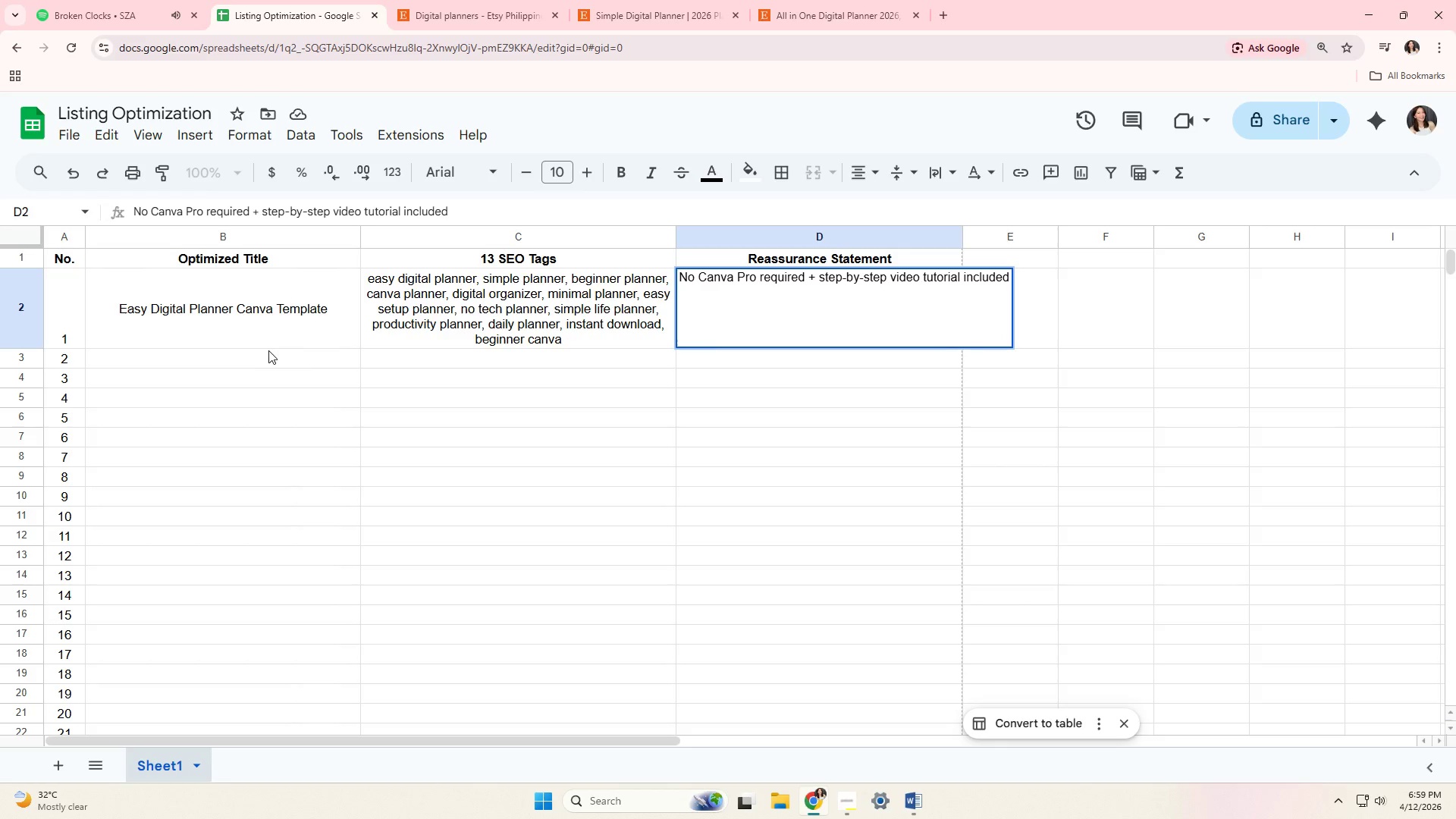 
left_click([273, 353])
 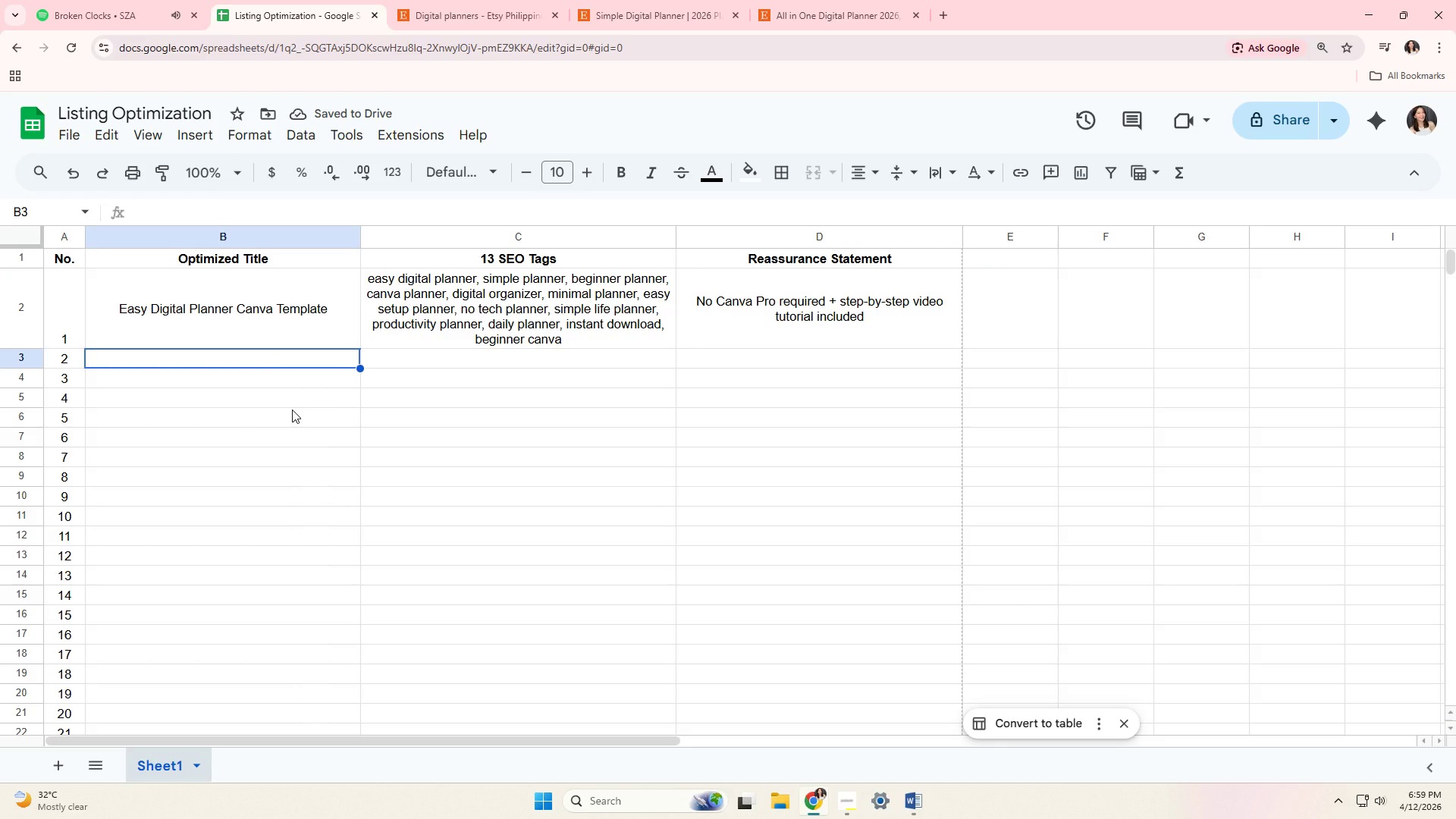 
type(Simple Busdi)
key(Backspace)
key(Backspace)
type(iness Tracker Canva Templae)
key(Backspace)
type(te)
 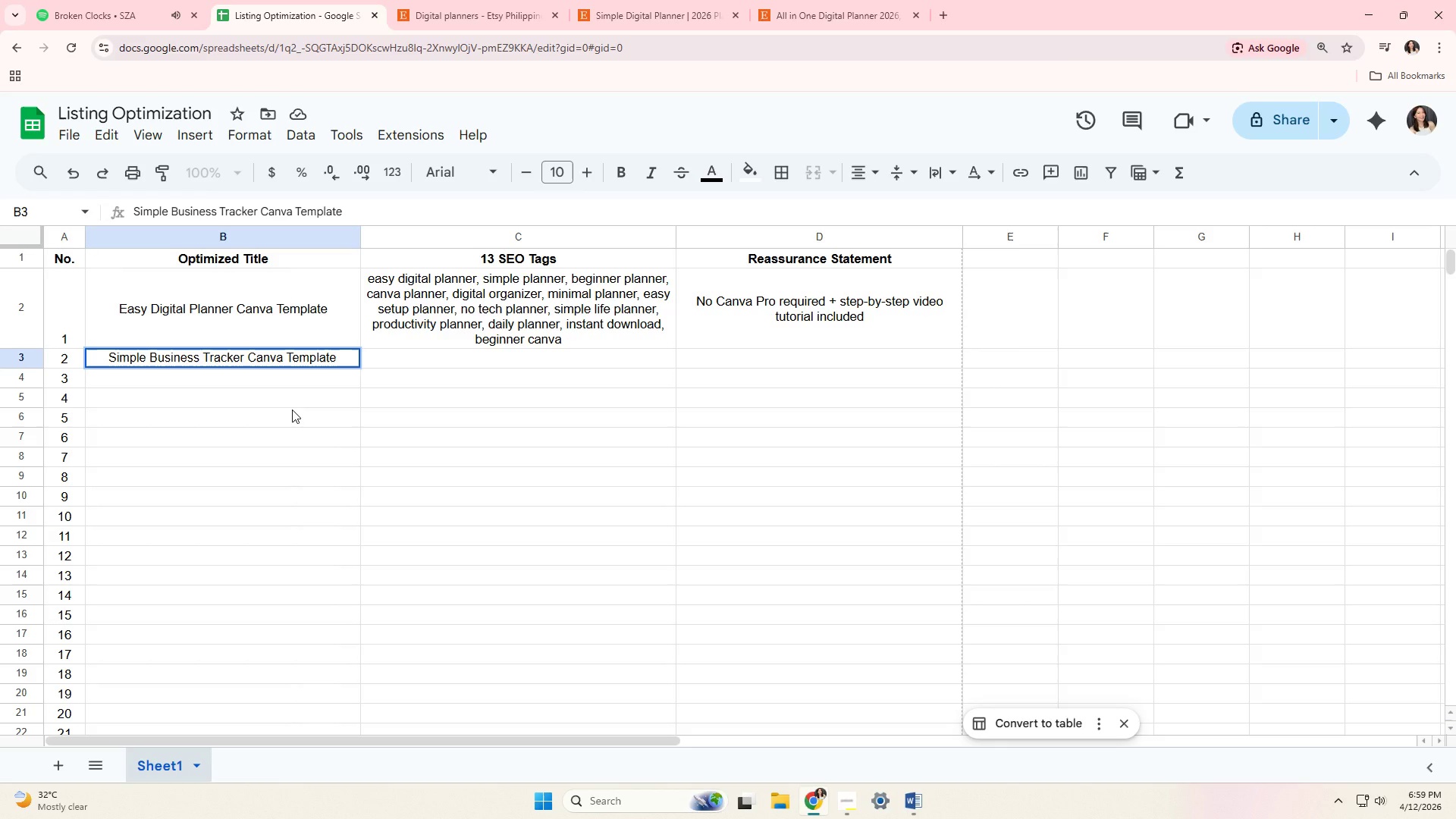 
wait(5.38)
 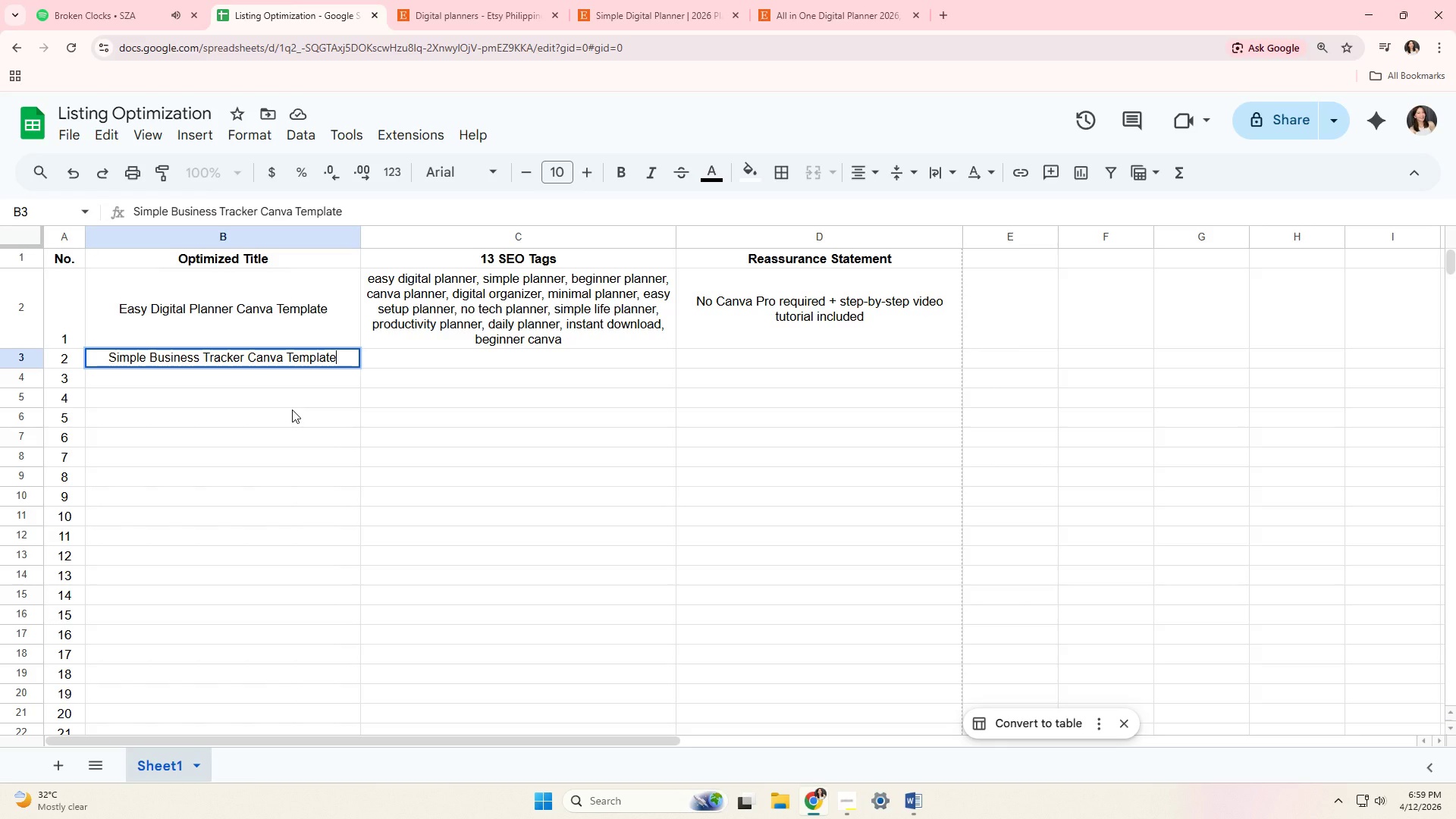 
key(Tab)
 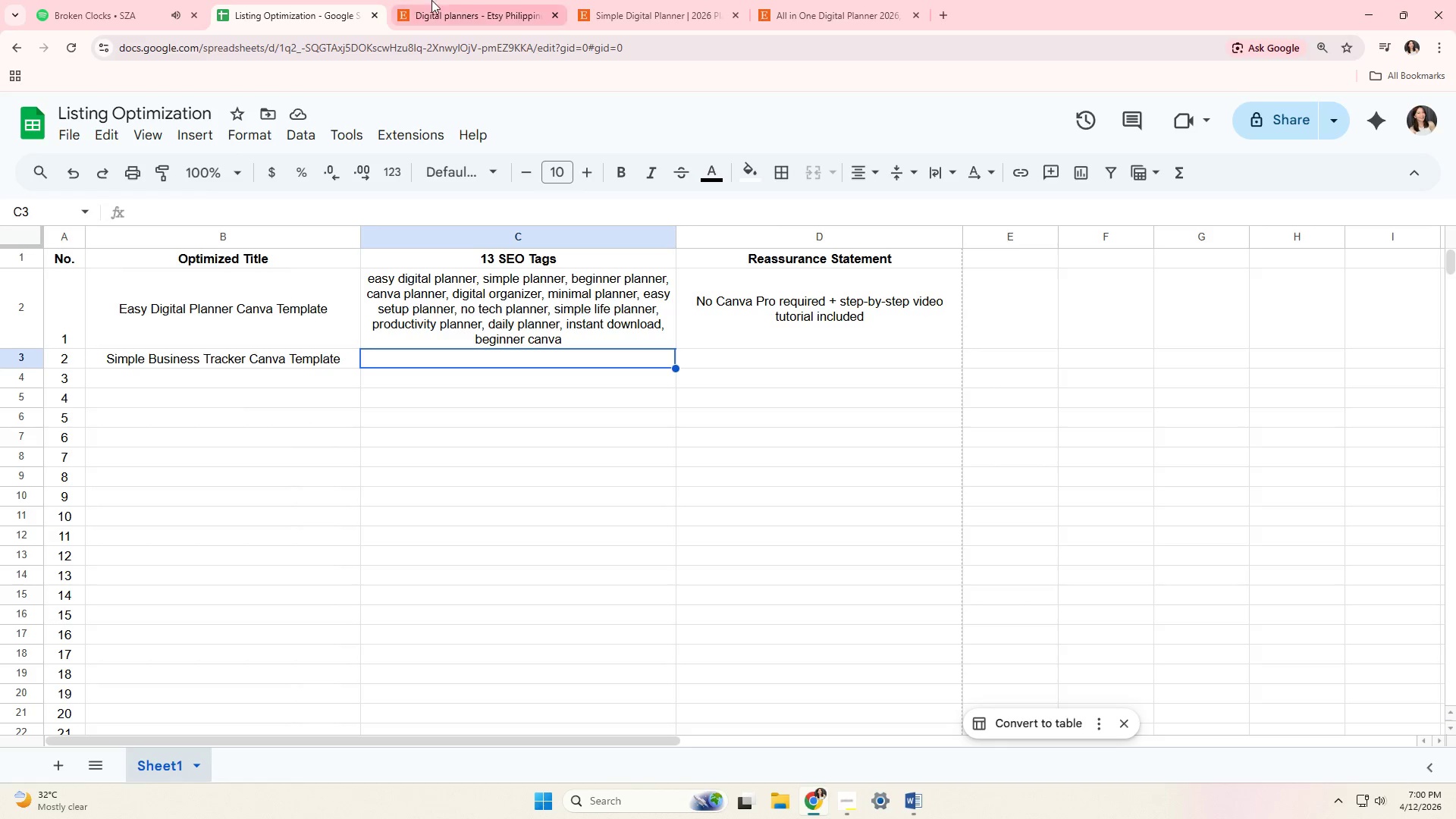 
wait(7.39)
 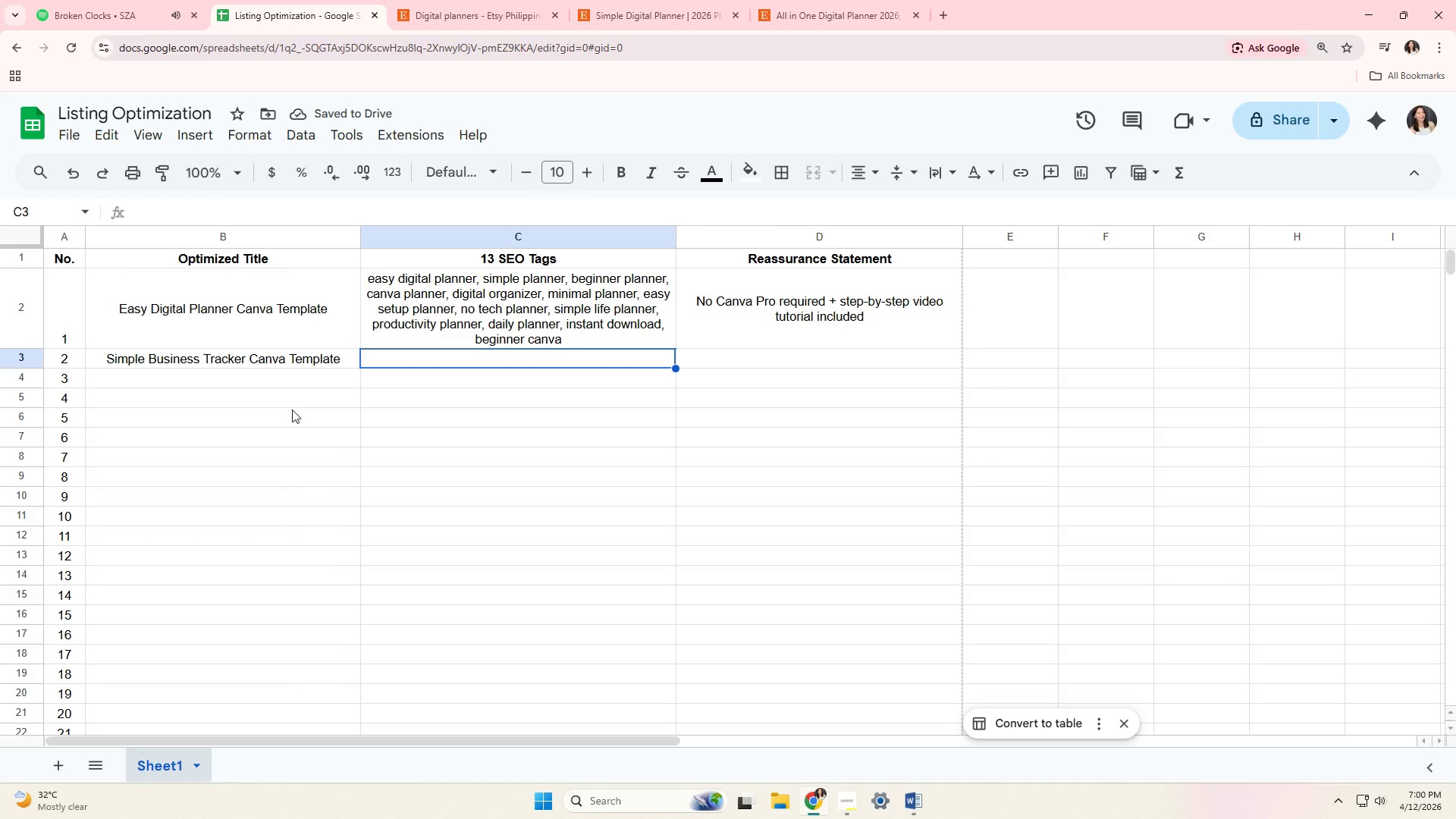 
left_click([428, 0])
 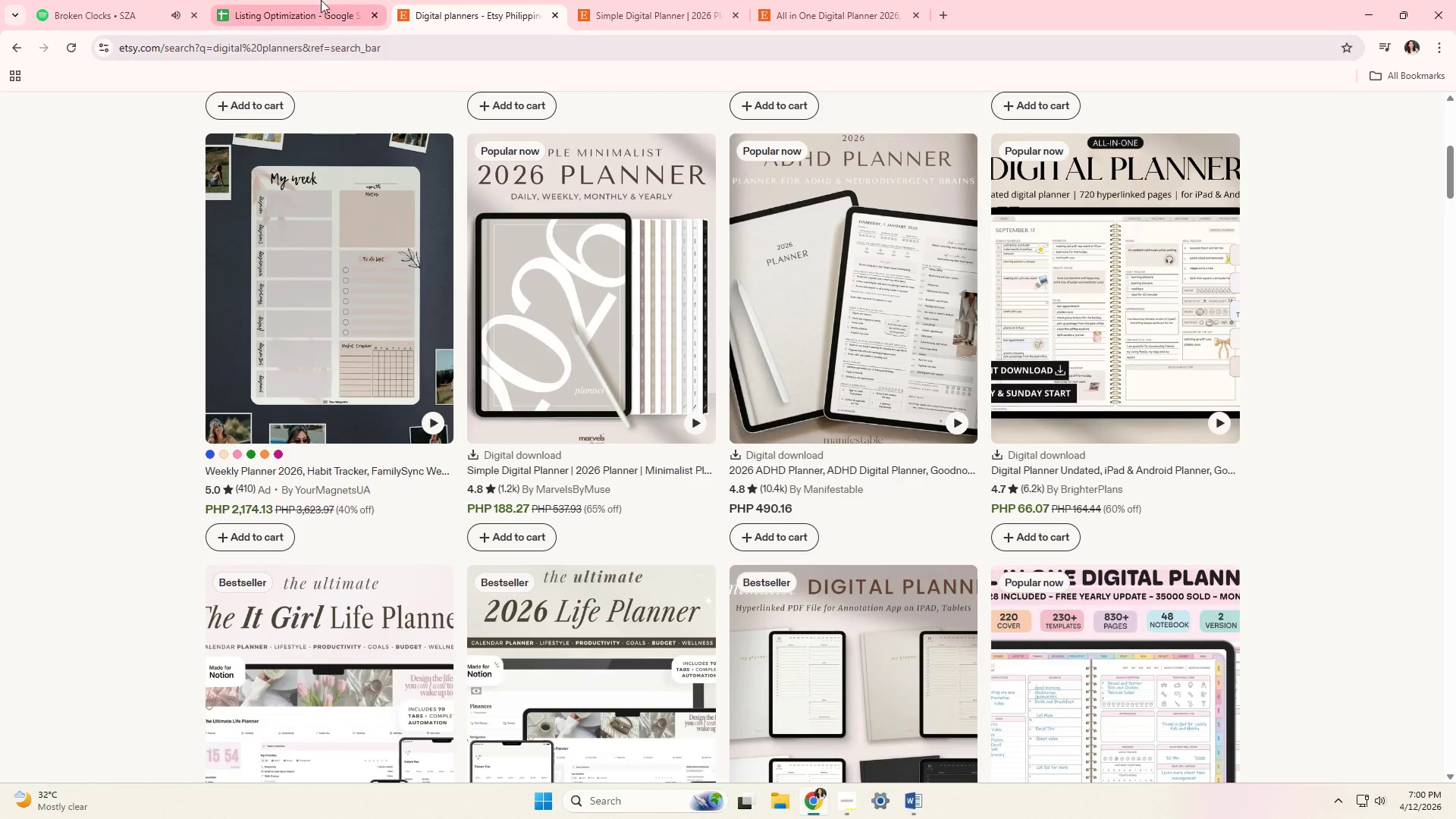 
left_click([290, 0])
 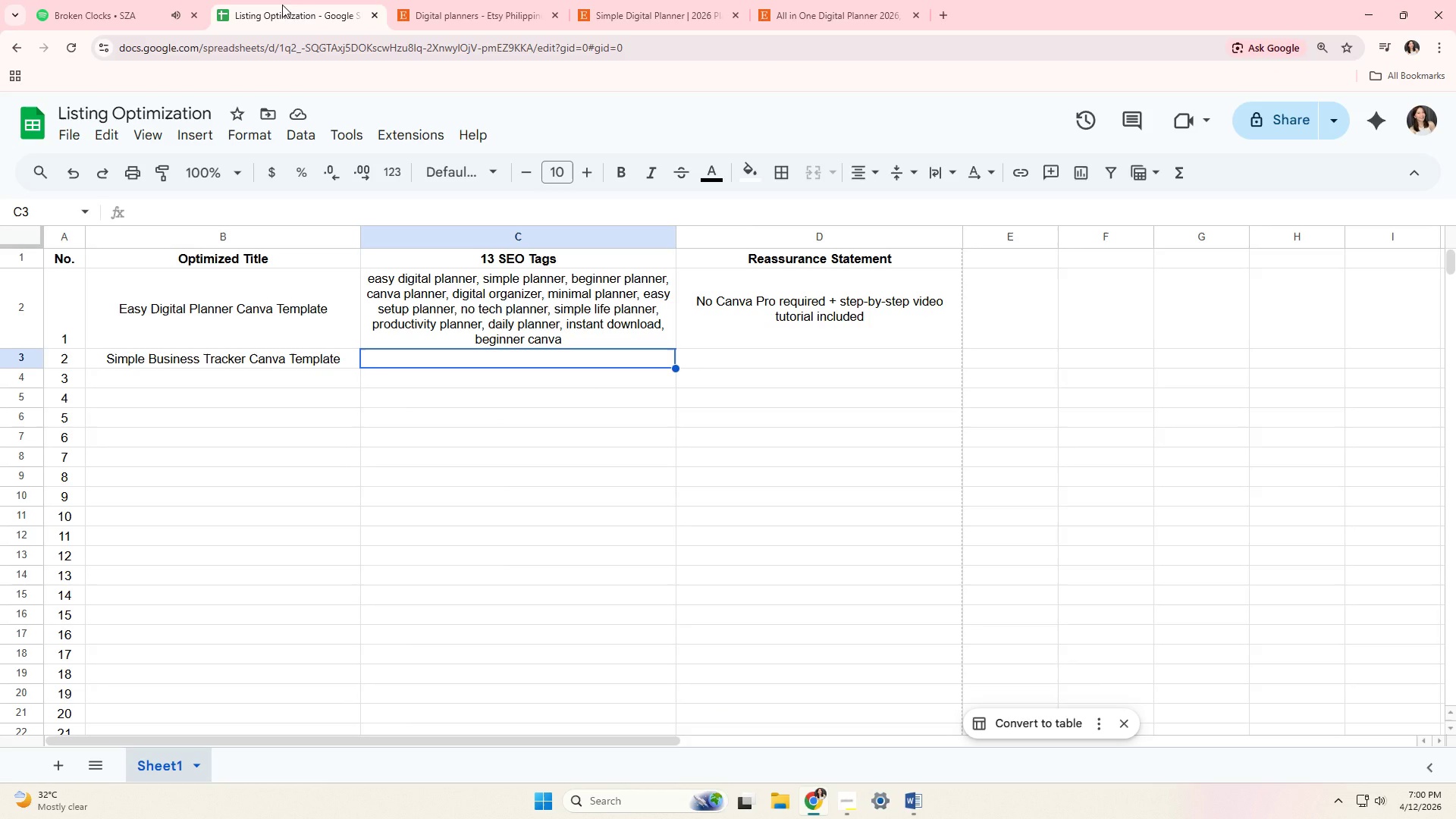 
type(simple buse)
key(Backspace)
type(iness,)
key(Backspace)
type( tracker, easy expense tracker, bei)
key(Backspace)
type(ginner fian)
key(Backspace)
key(Backspace)
type(nance, p)
key(Backspace)
key(Backspace)
key(Backspace)
type(p)
key(Backspace)
type( p;l)
key(Backspace)
type(anner, small business planner, canva spe)
key(Backspace)
type(readsheet )
key(Backspace)
type(, easey)
key(Backspace)
key(Backspace)
type(y bokker)
key(Backspace)
type(p)
key(Backspace)
key(Backspace)
key(Backspace)
key(Backspace)
type(oke)
key(Backspace)
type(ekping)
key(Backspace)
key(Backspace)
key(Backspace)
type(ep)
key(Backspace)
key(Backspace)
key(Backspace)
type(eping, income tracker, simple finance, )
 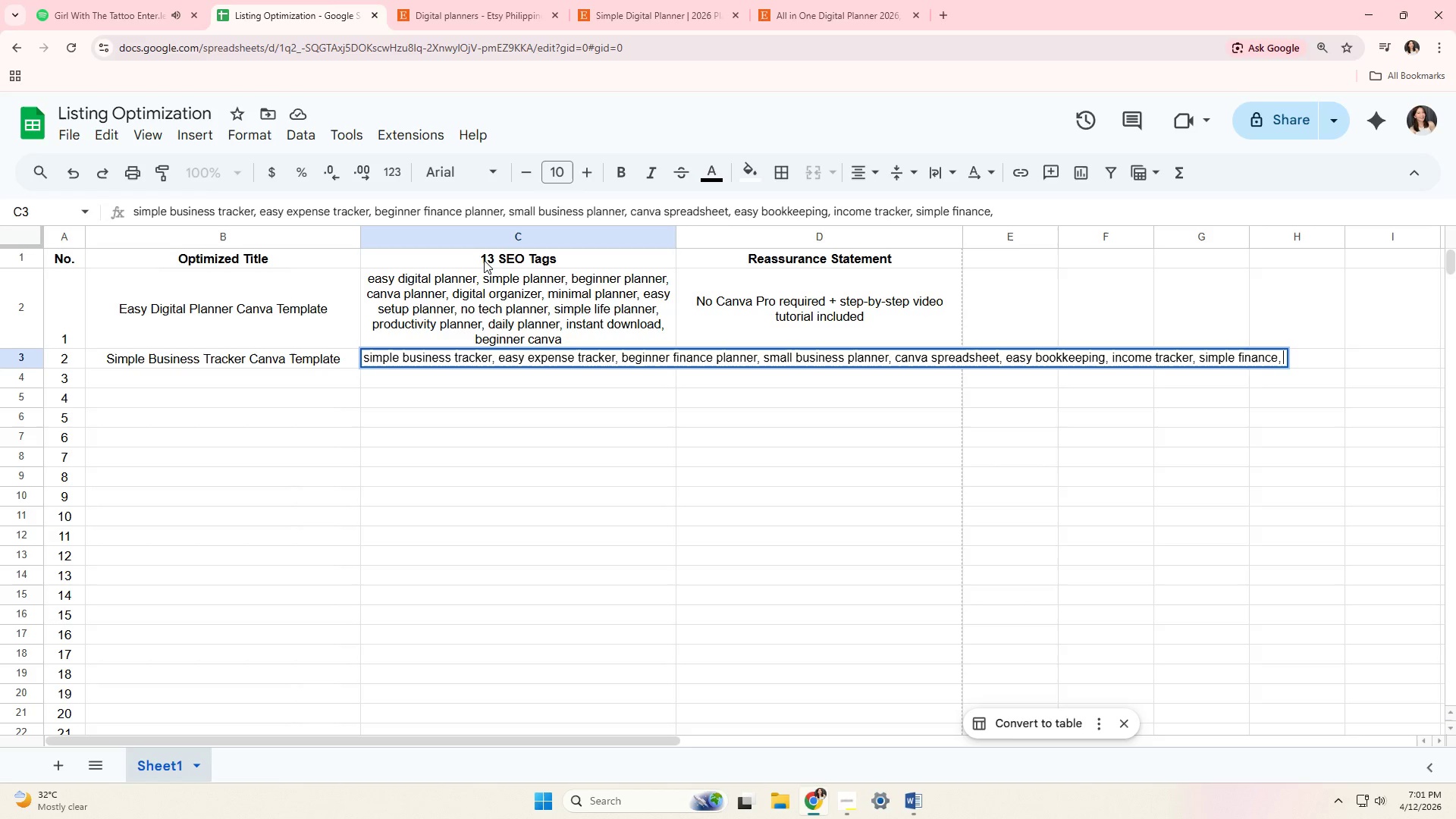 
key(Backspace)
key(Backspace)
type( tool, )
 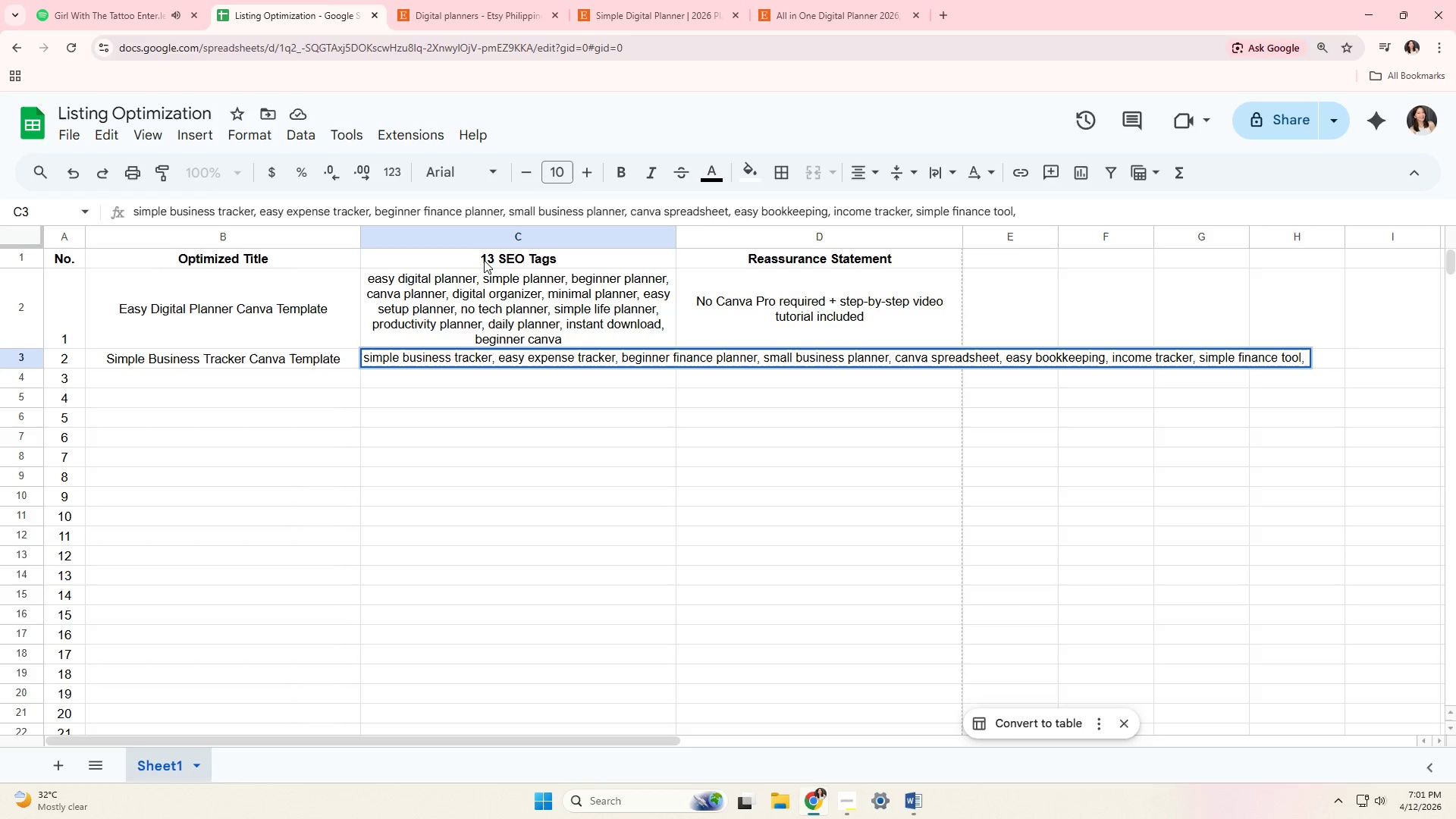 
type(beginner business tool, )
 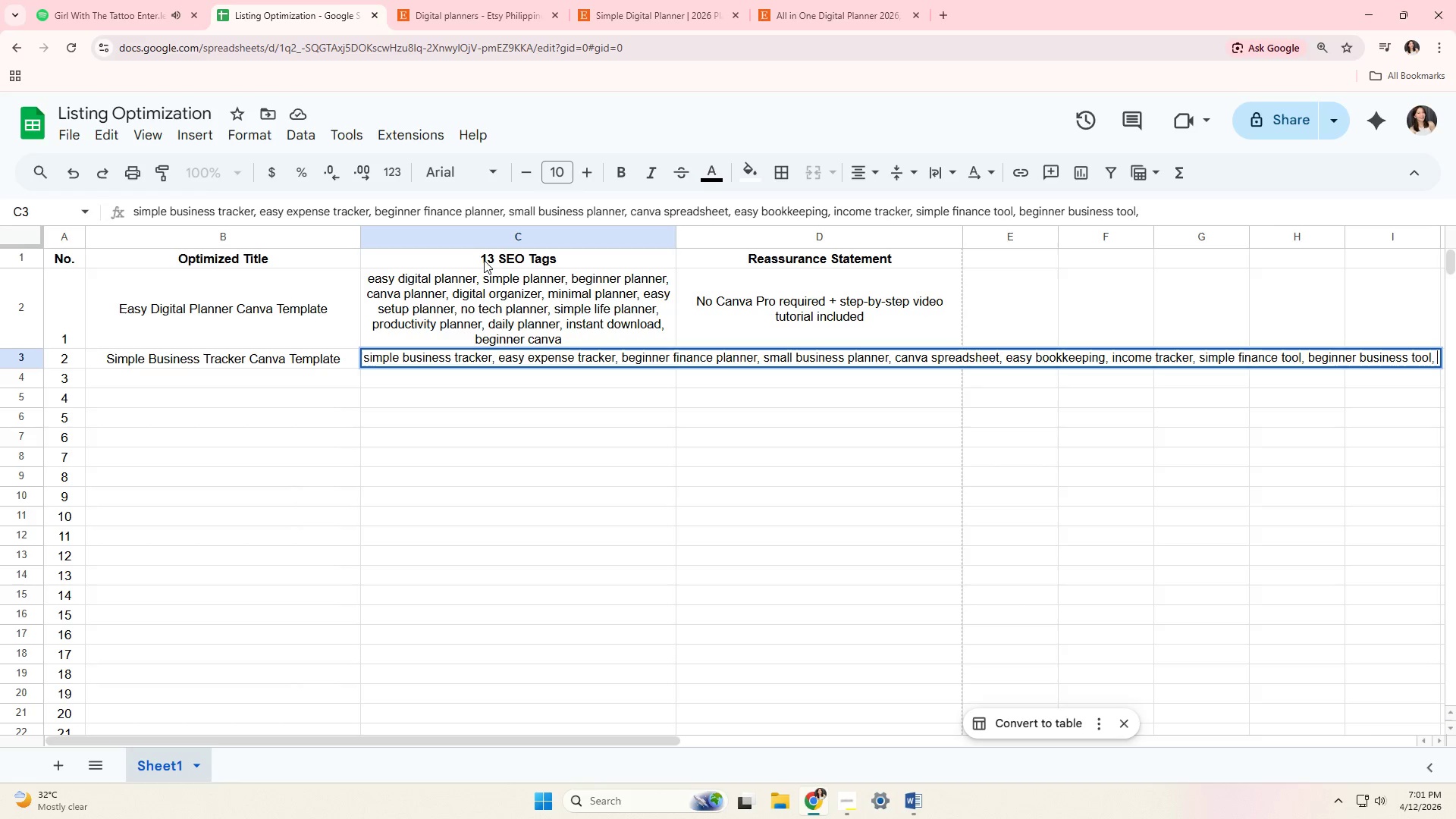 
wait(8.06)
 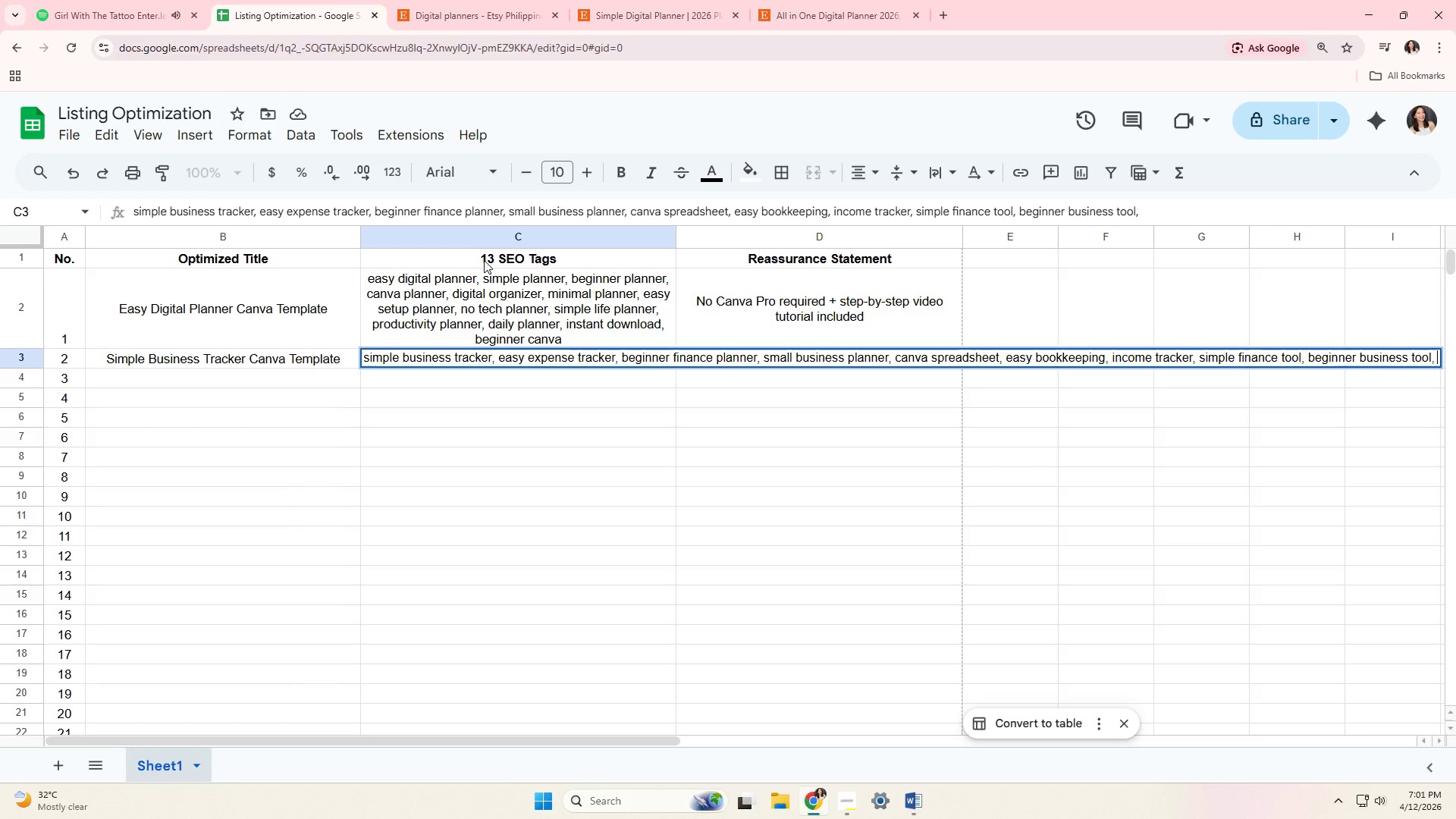 
type(budget tracker,m)
key(Backspace)
key(Backspace)
type(m )
key(Backspace)
key(Backspace)
type(, )
 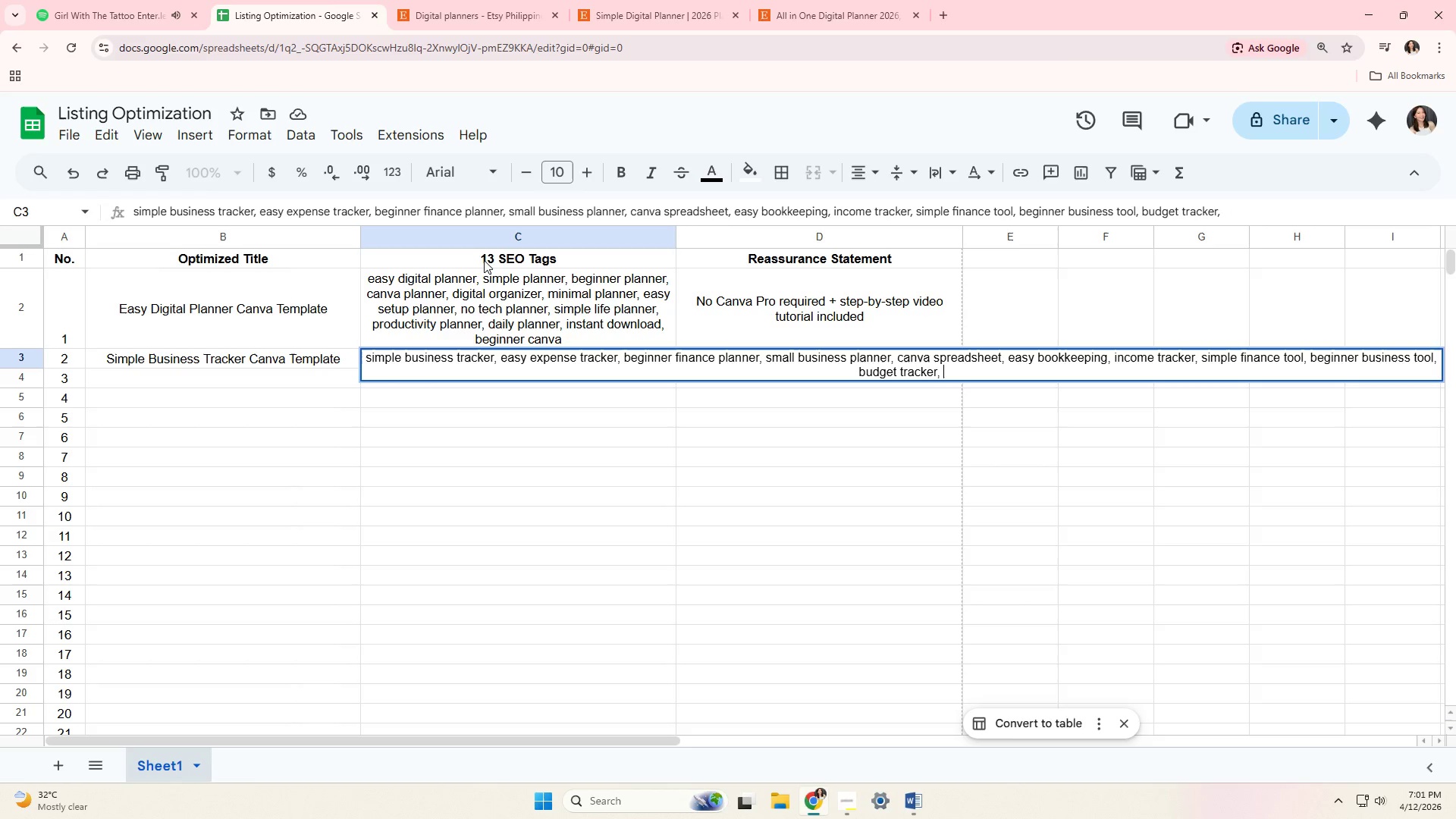 
type(esay)
key(Backspace)
key(Backspace)
key(Backspace)
type(asy startup plannerm )
key(Backspace)
key(Backspace)
type(, digital tracker, canva p)
key(Backspace)
type(tempola)
key(Backspace)
key(Backspace)
key(Backspace)
type(late)
 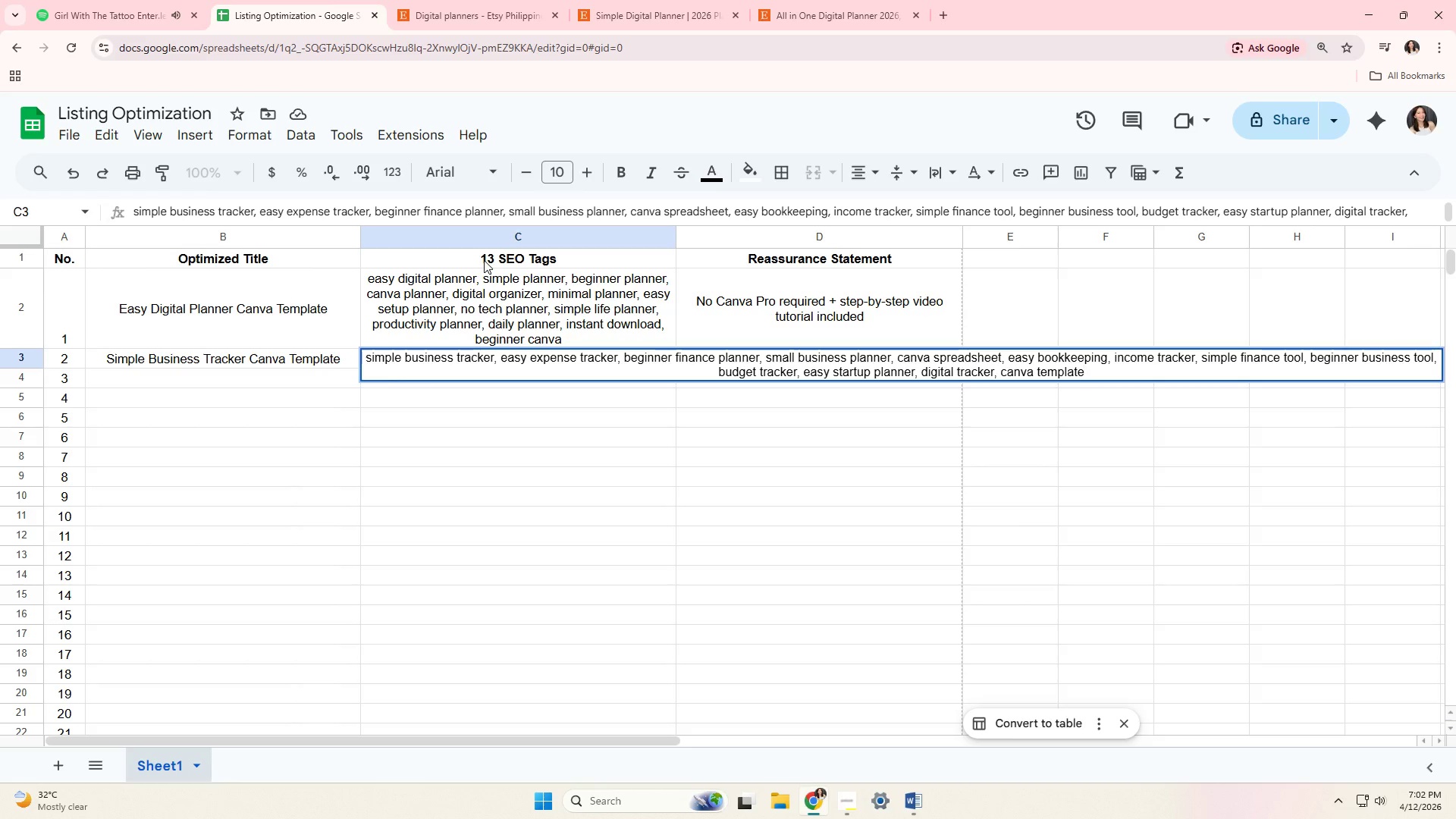 
key(Enter)
 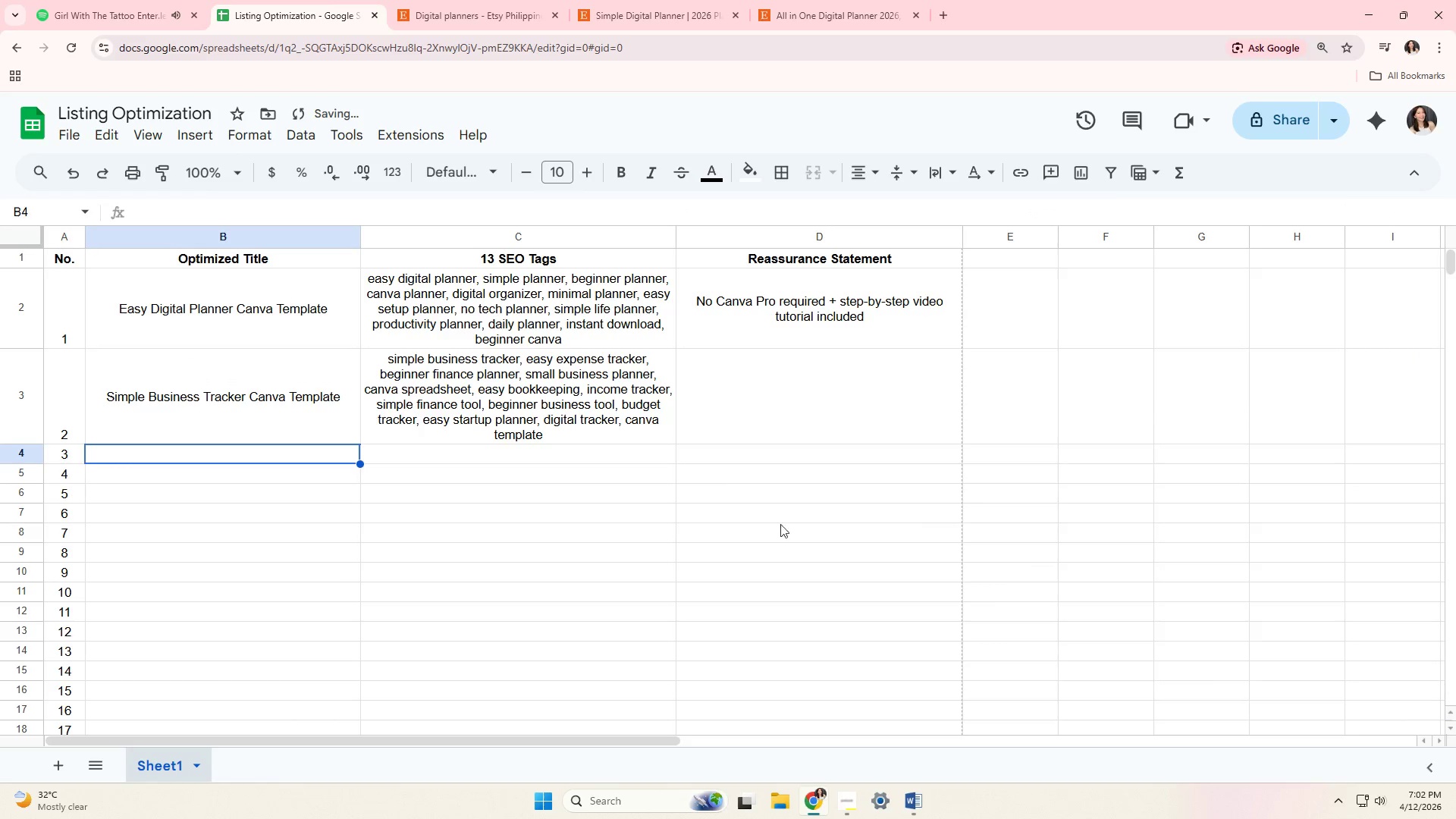 
left_click([872, 393])
 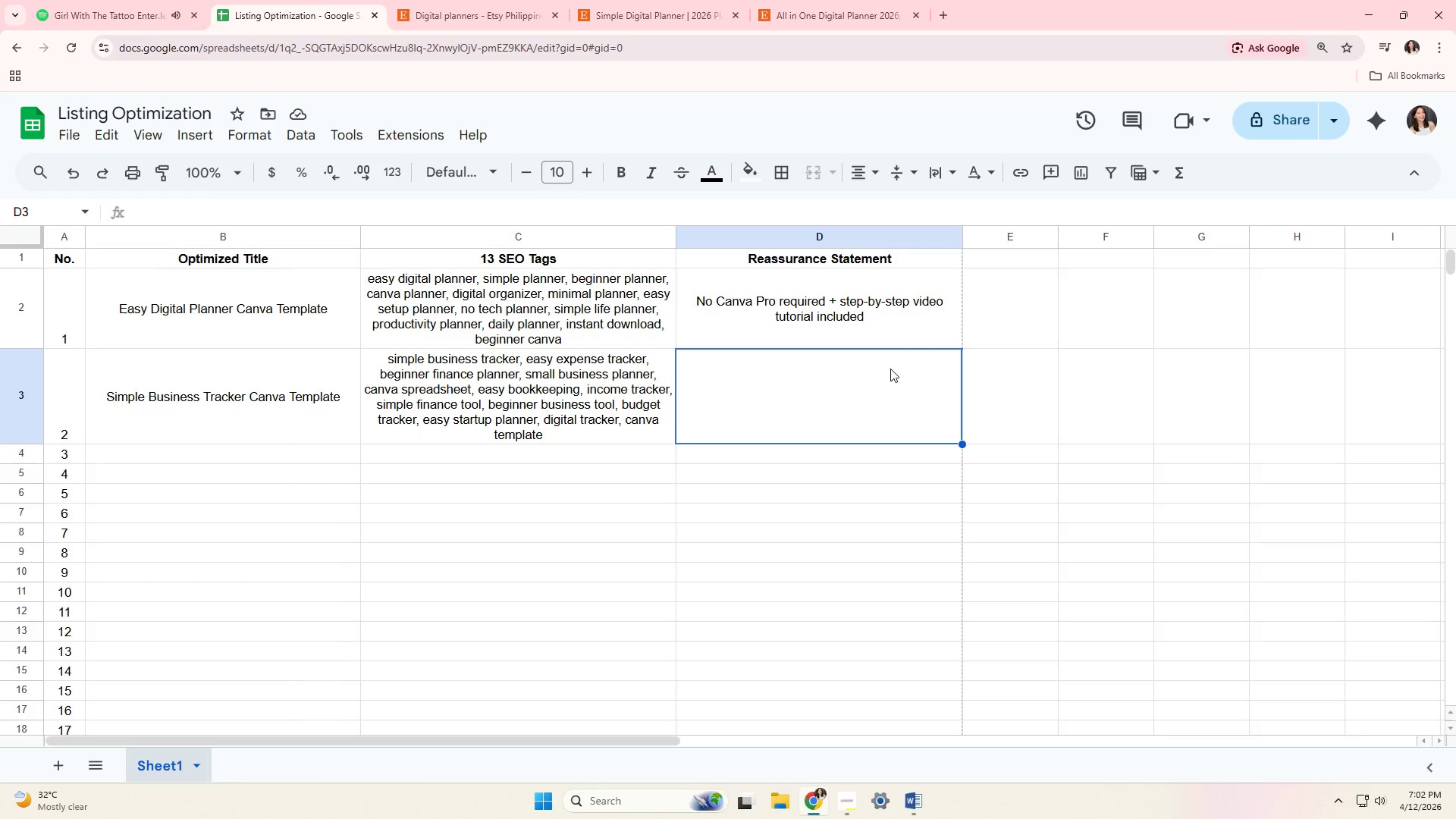 
wait(5.59)
 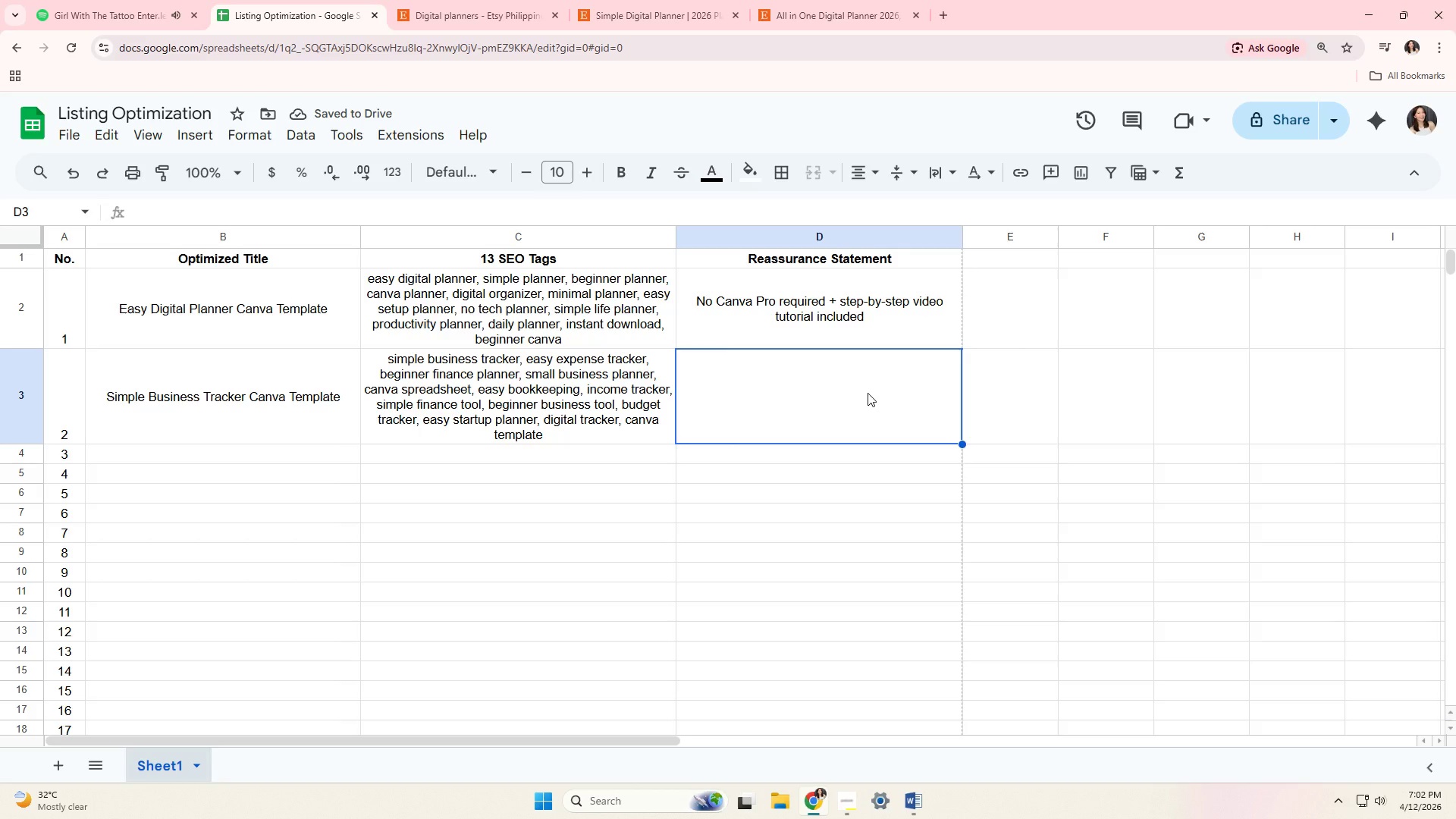 
type(One-click setup + beginner )
key(Backspace)
type(- )
key(Backspace)
type(friendly wla)
key(Backspace)
key(Backspace)
type(alkthrough)
 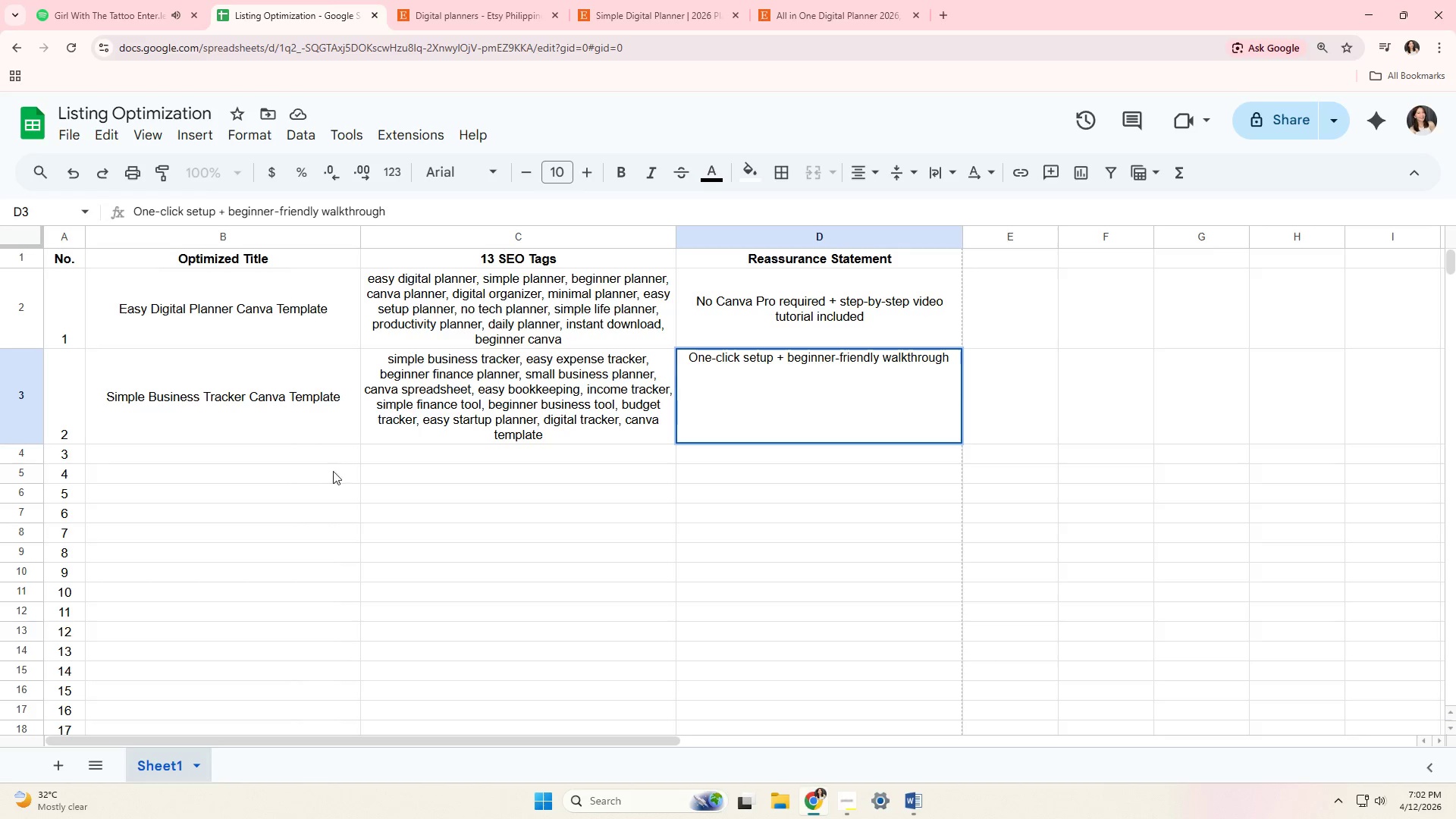 
left_click([338, 452])
 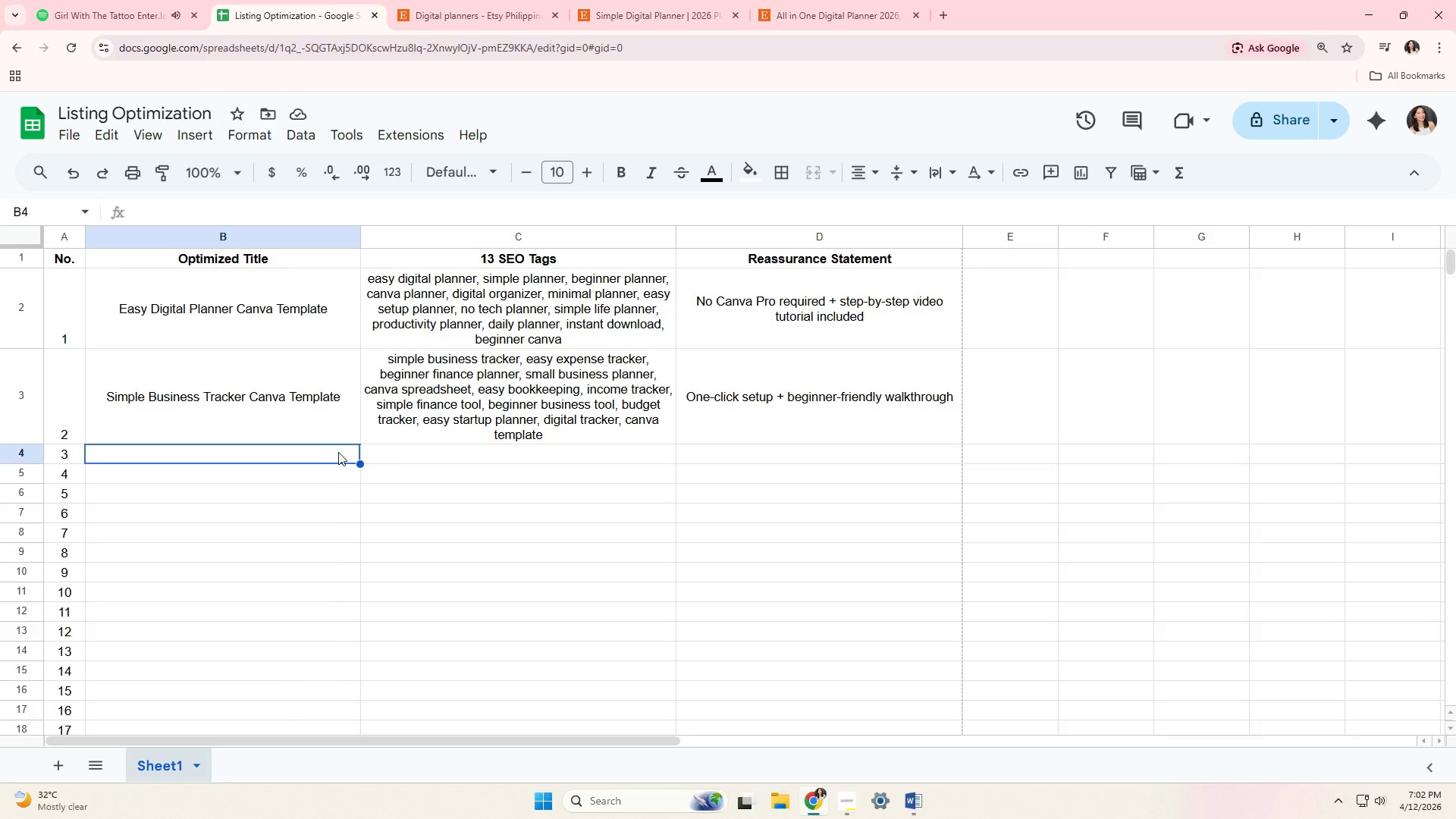 
wait(7.95)
 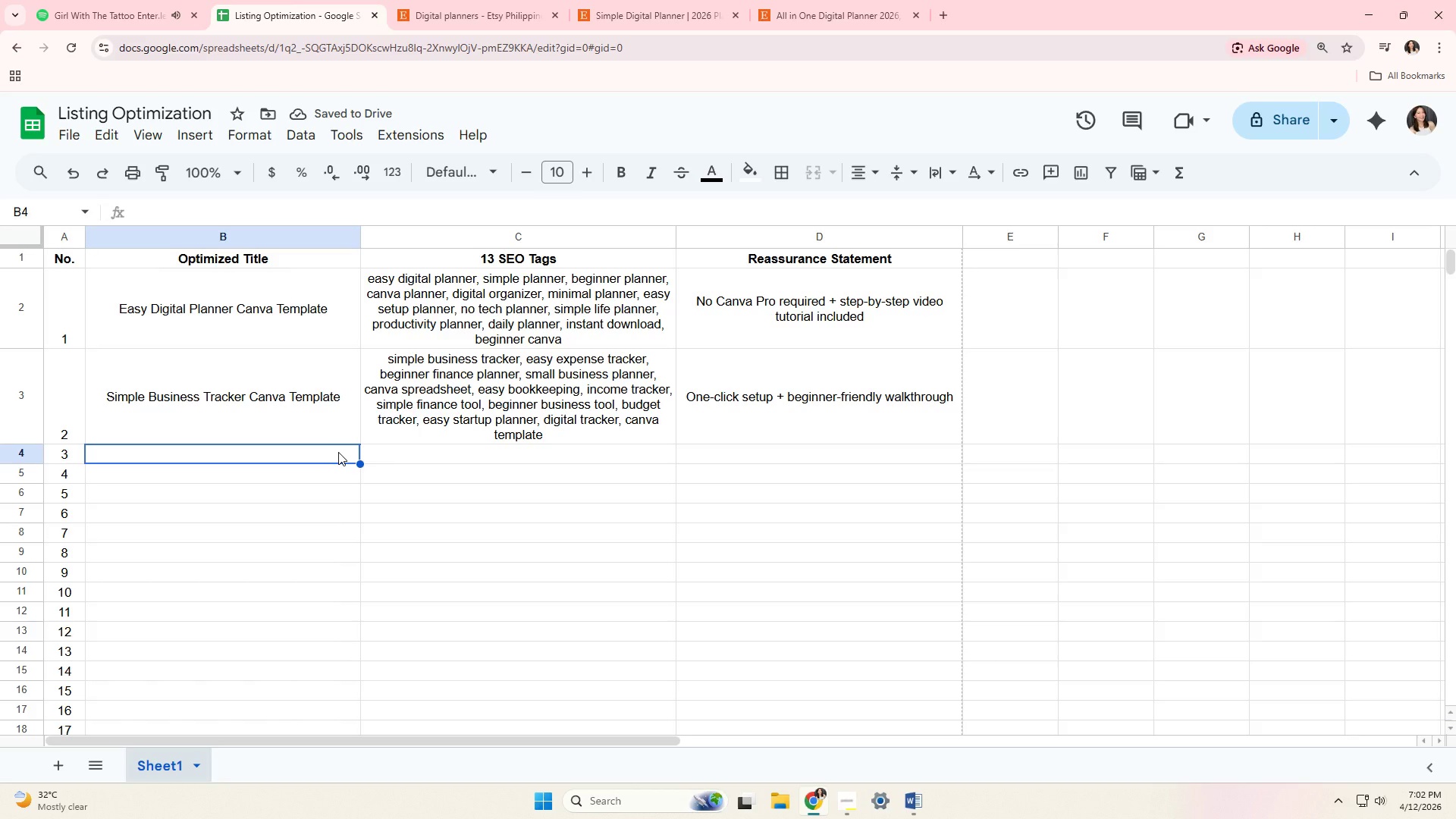 
type(Beginner-Friendly Content Planner Canva)
key(Tab)
 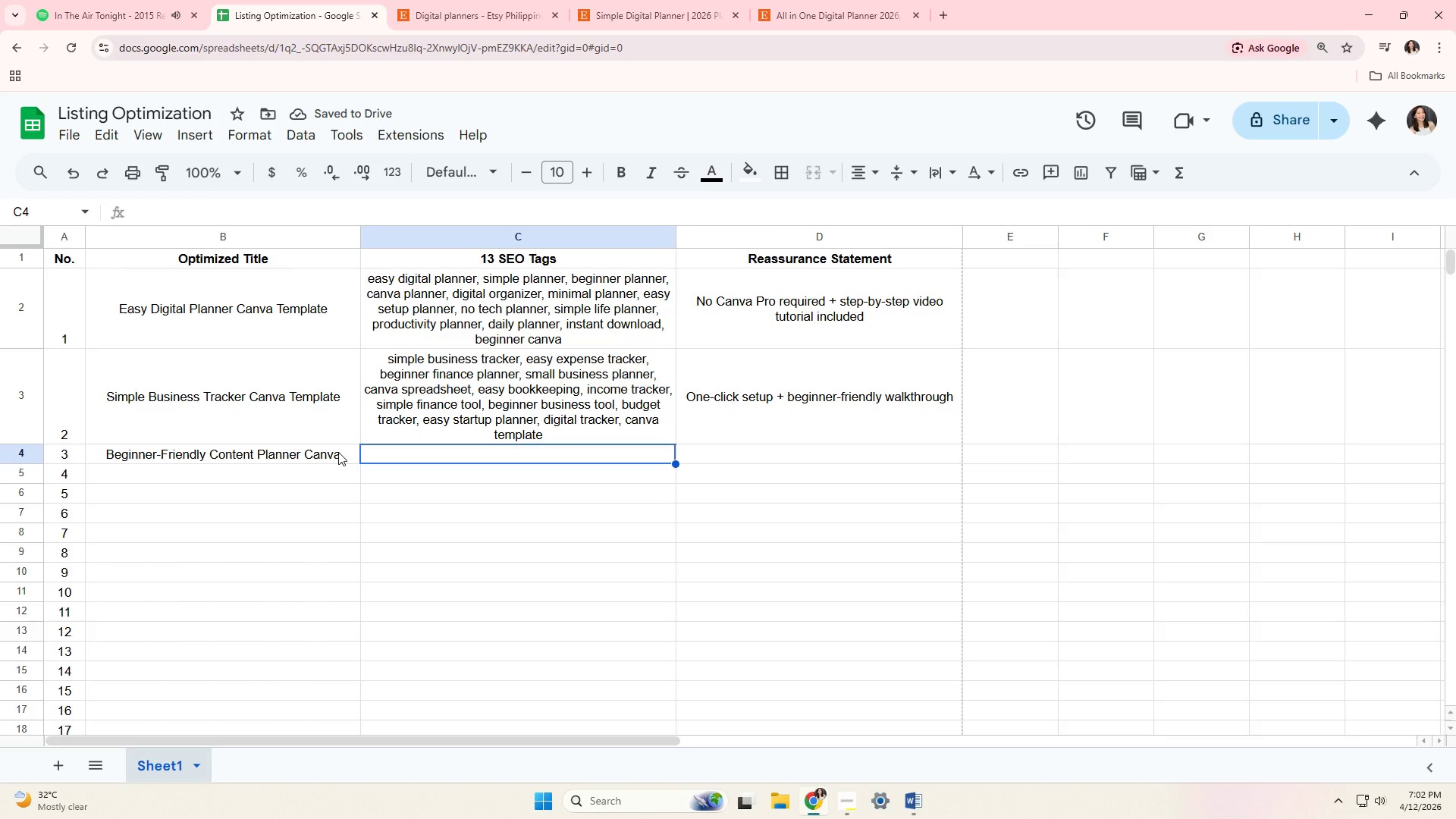 
wait(7.02)
 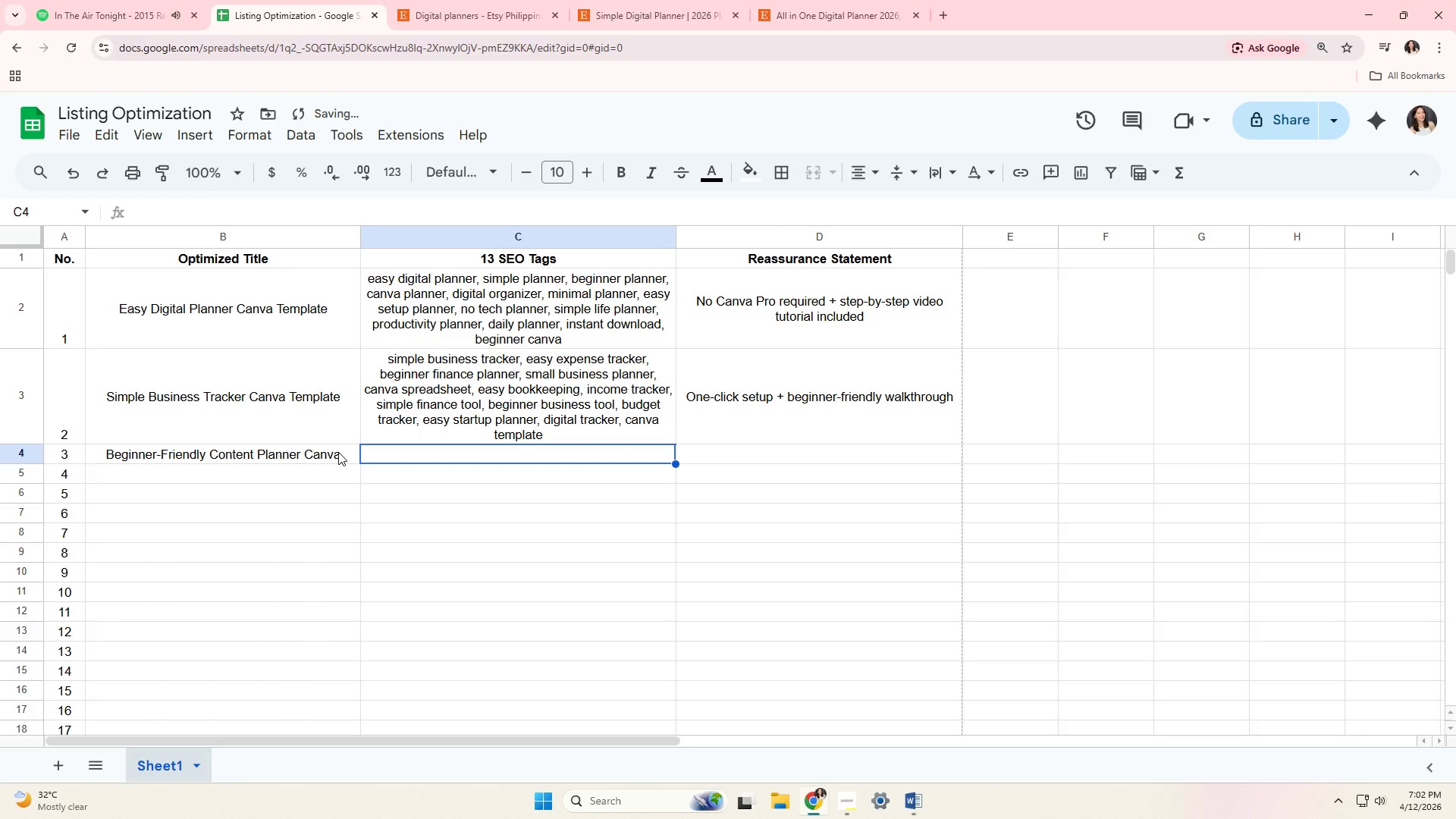 
type(content planner easy, social media planner, simple content calendar, )
 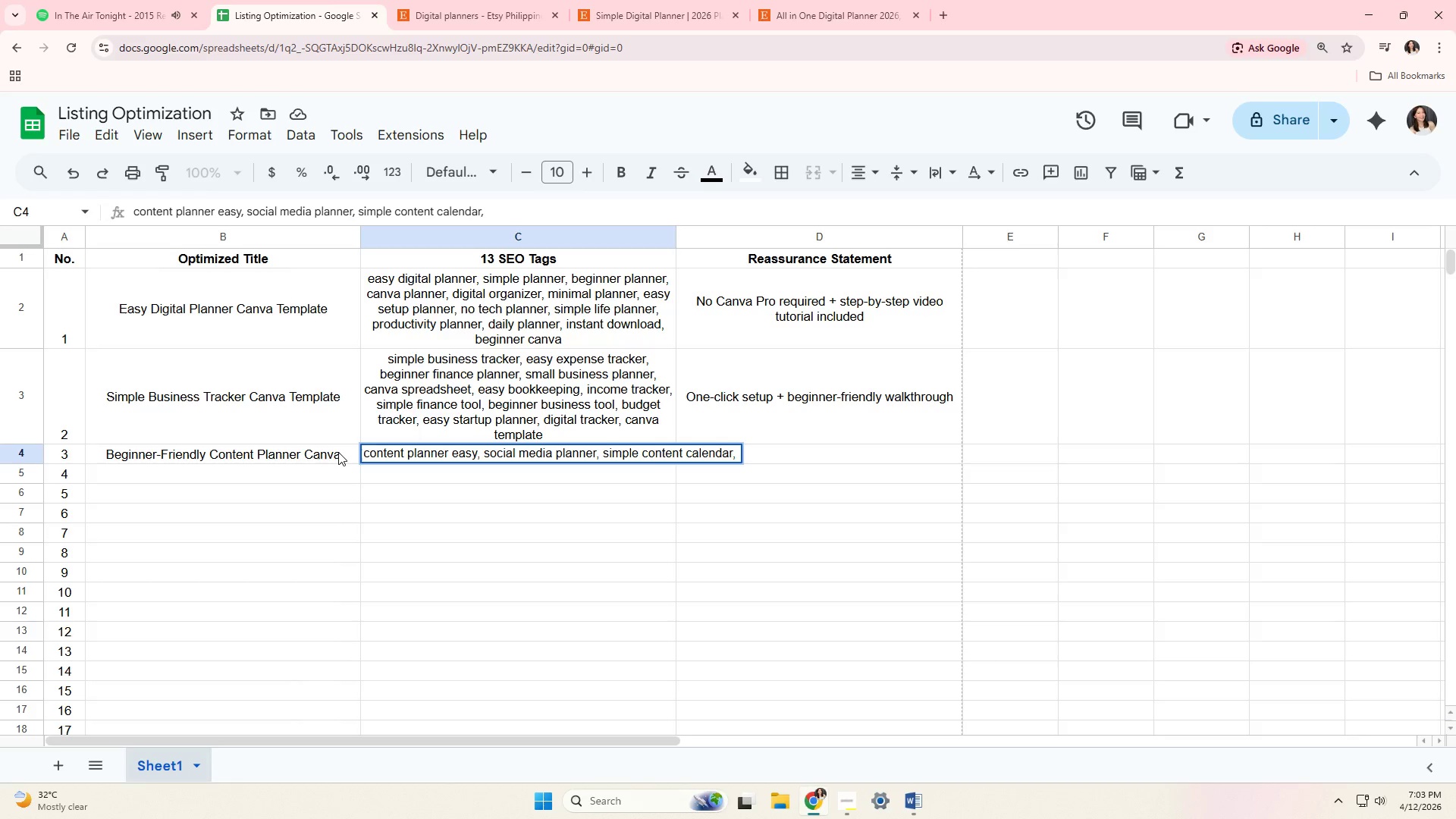 
wait(5.11)
 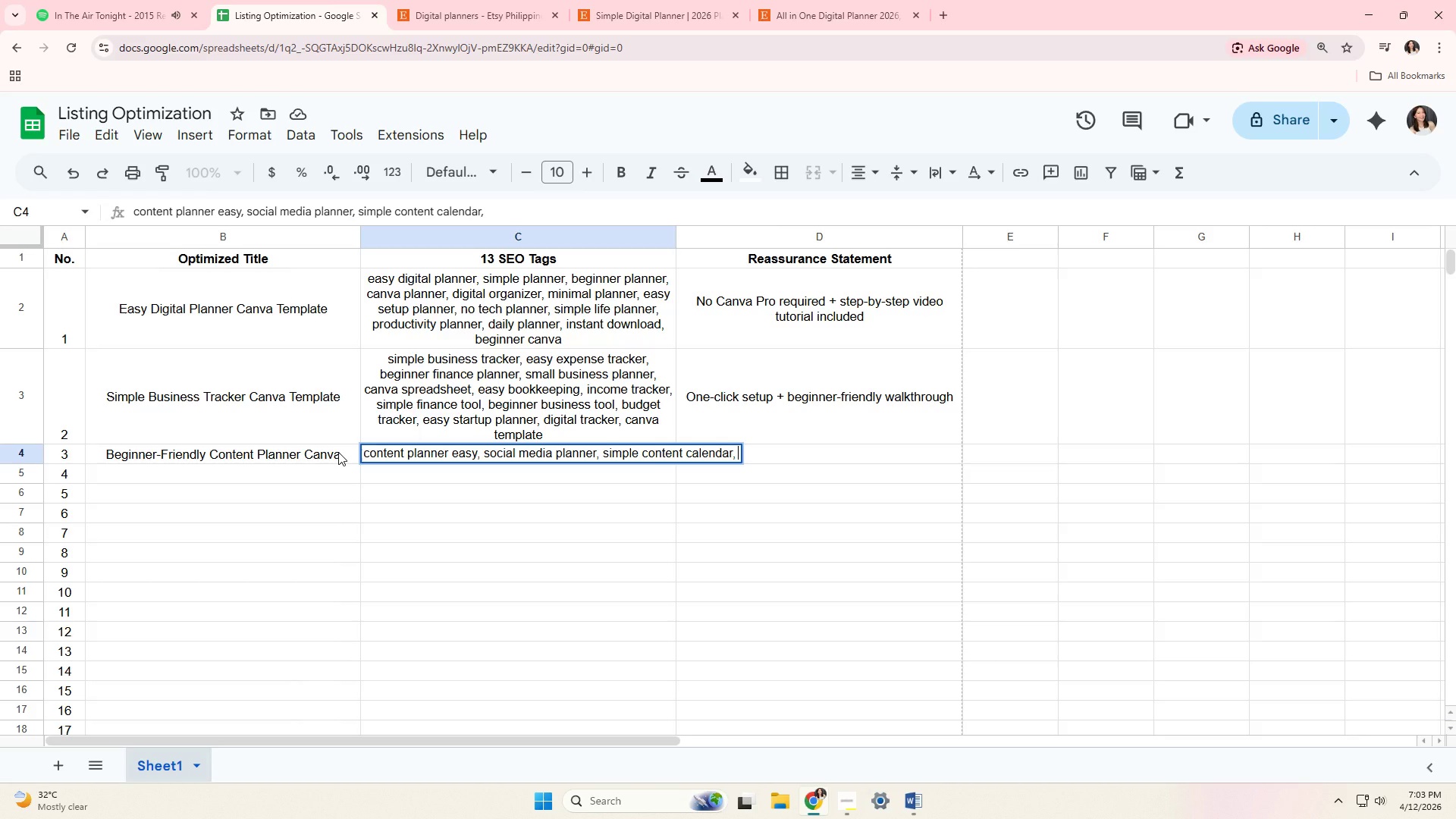 
type(beginner marketing planner, )
 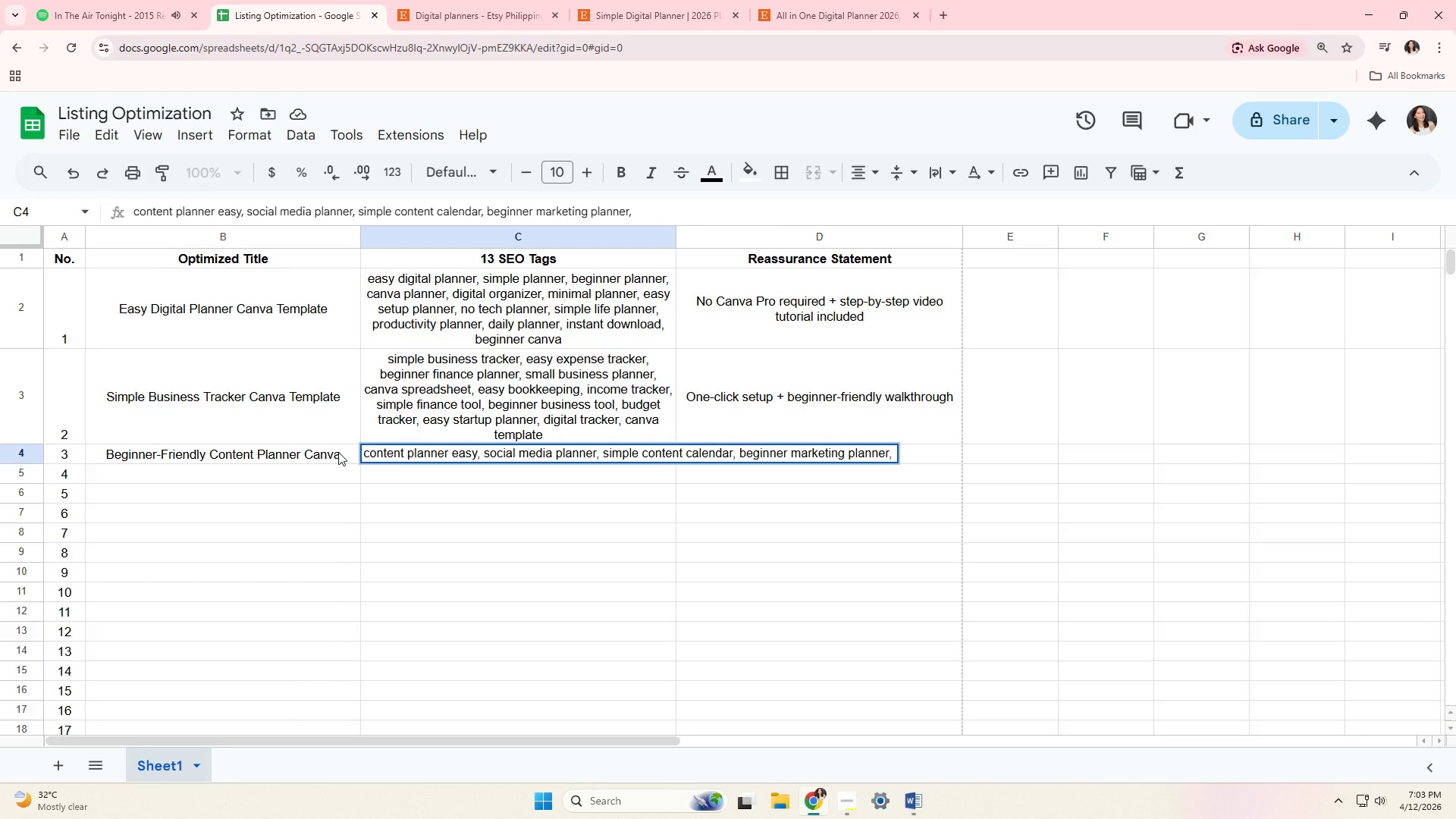 
wait(12.31)
 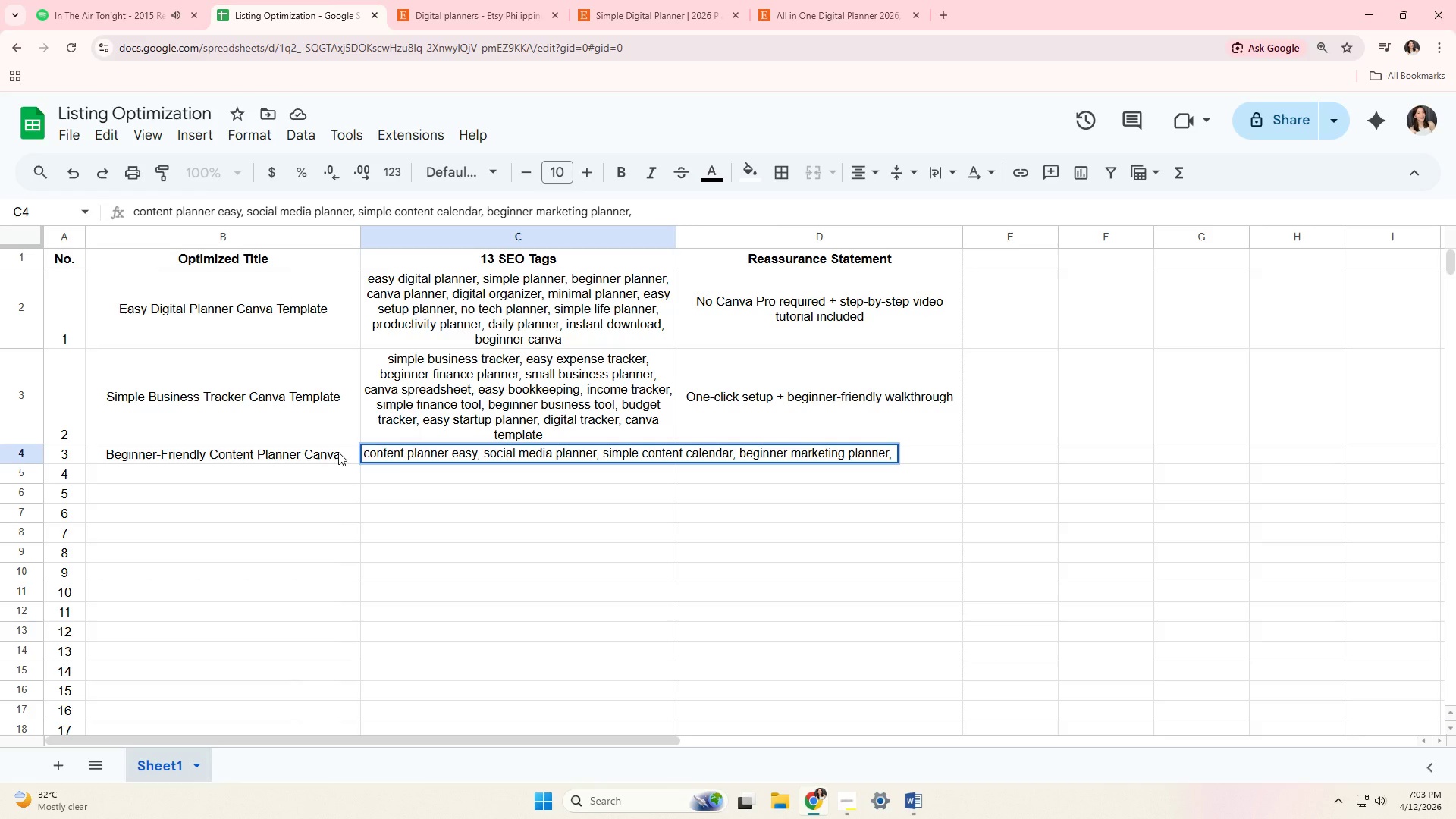 
type(canva content planner, easy instagram planner, conent)
key(Backspace)
key(Backspace)
key(Backspace)
type(tent organizer, simple posit)
key(Backspace)
key(Backspace)
type(ting planner, )
 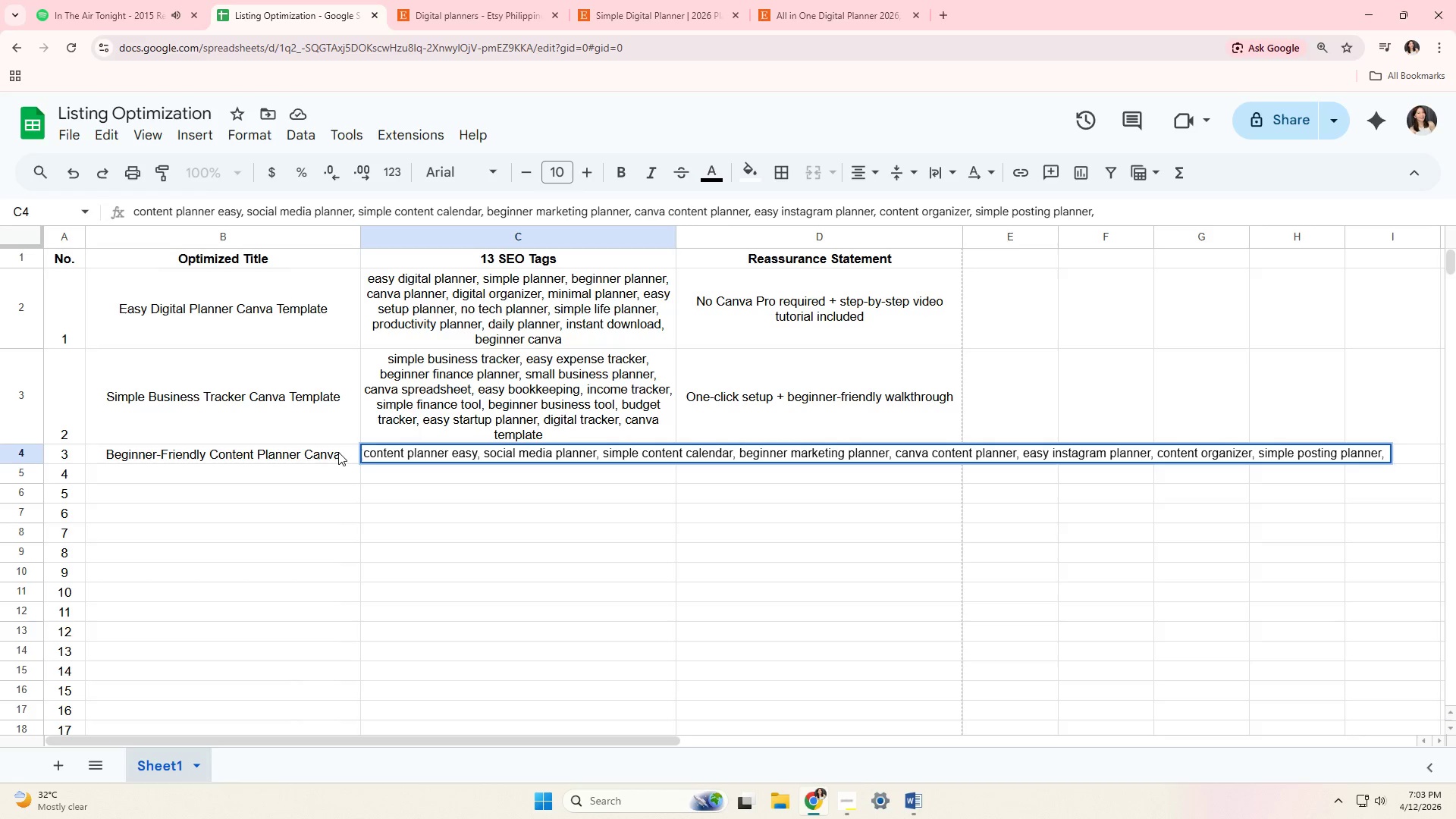 
wait(11.97)
 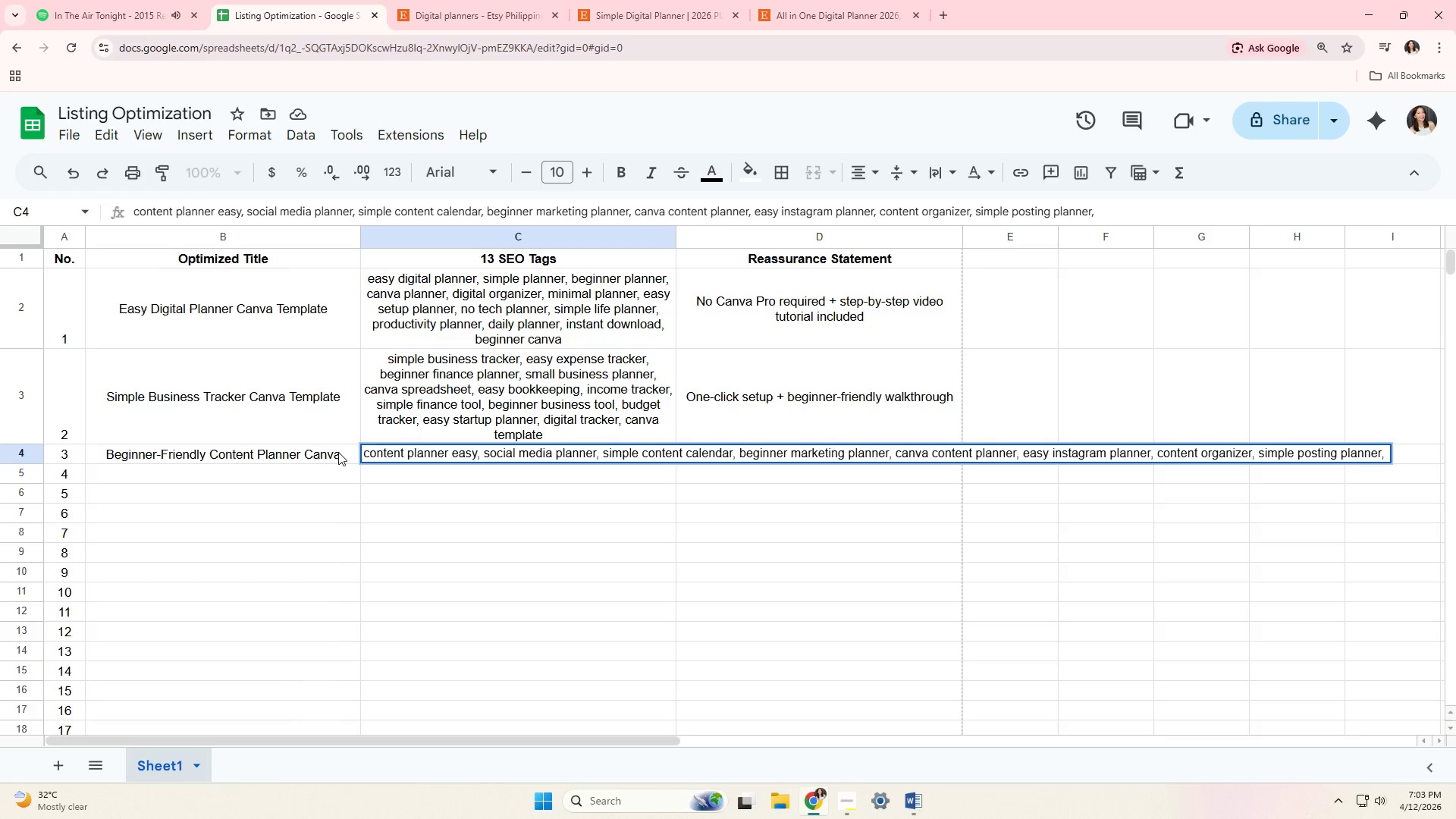 
type(beginner social media tool, )
 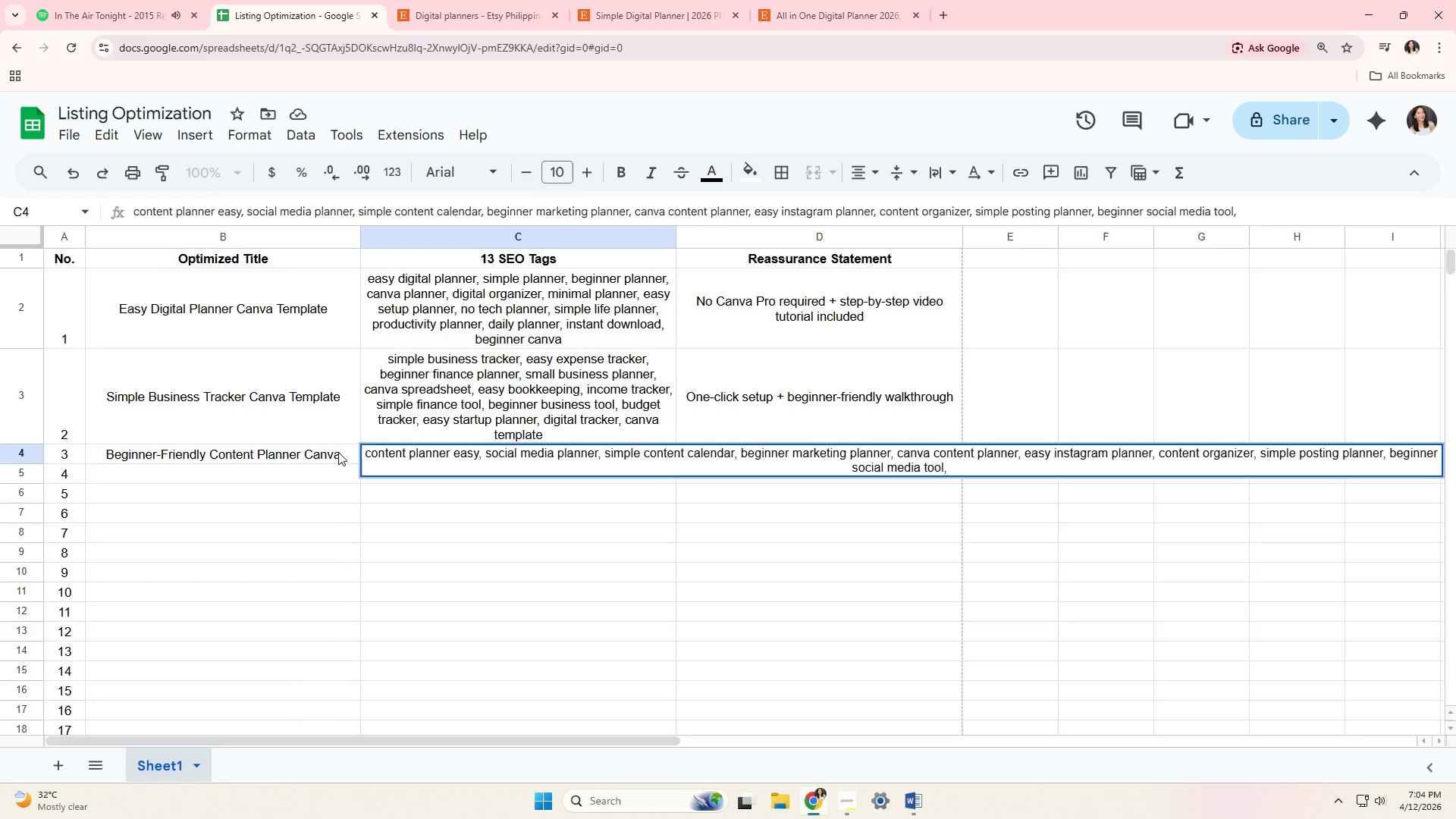 
wait(9.09)
 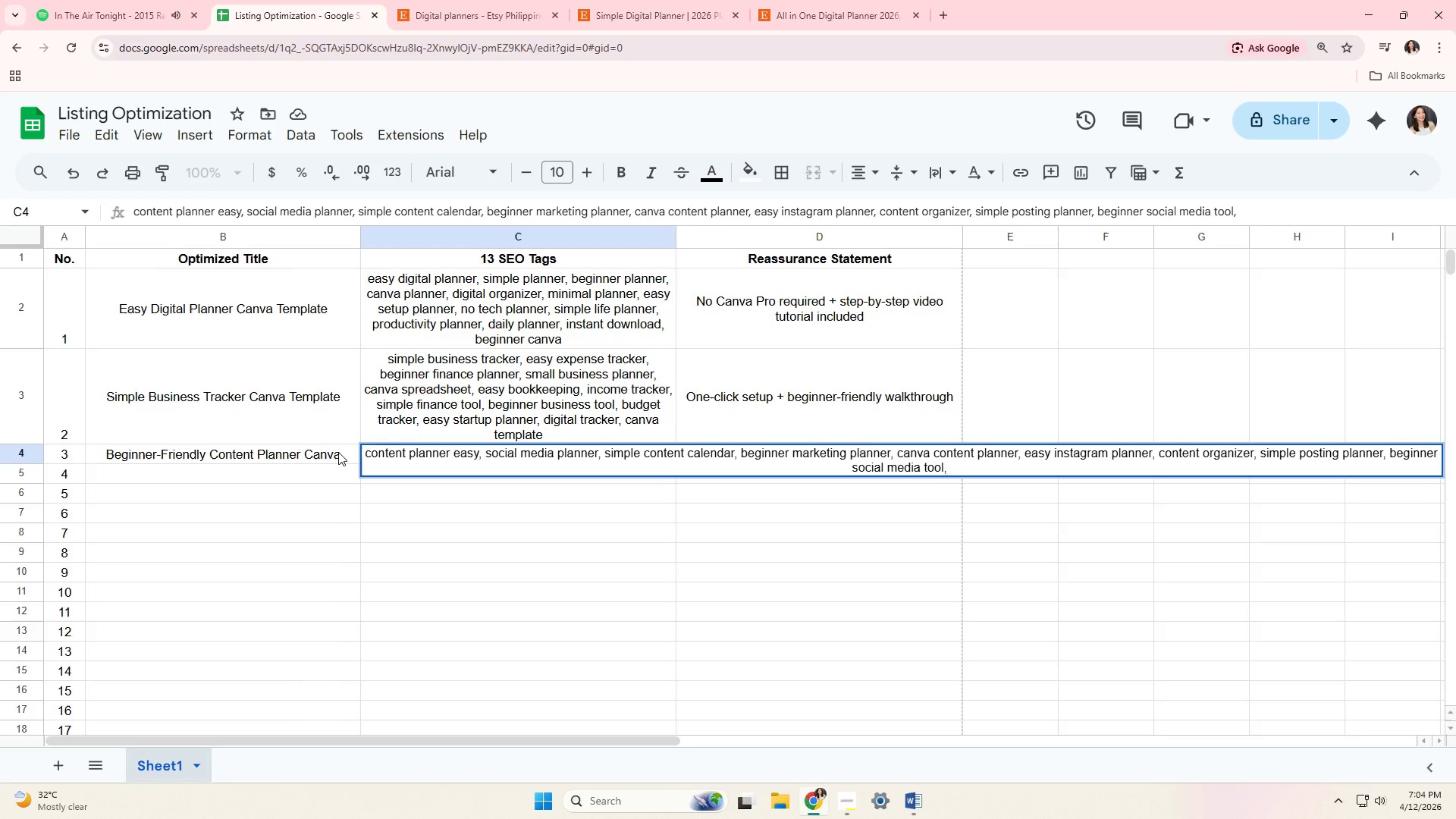 
type(content tracker, )
 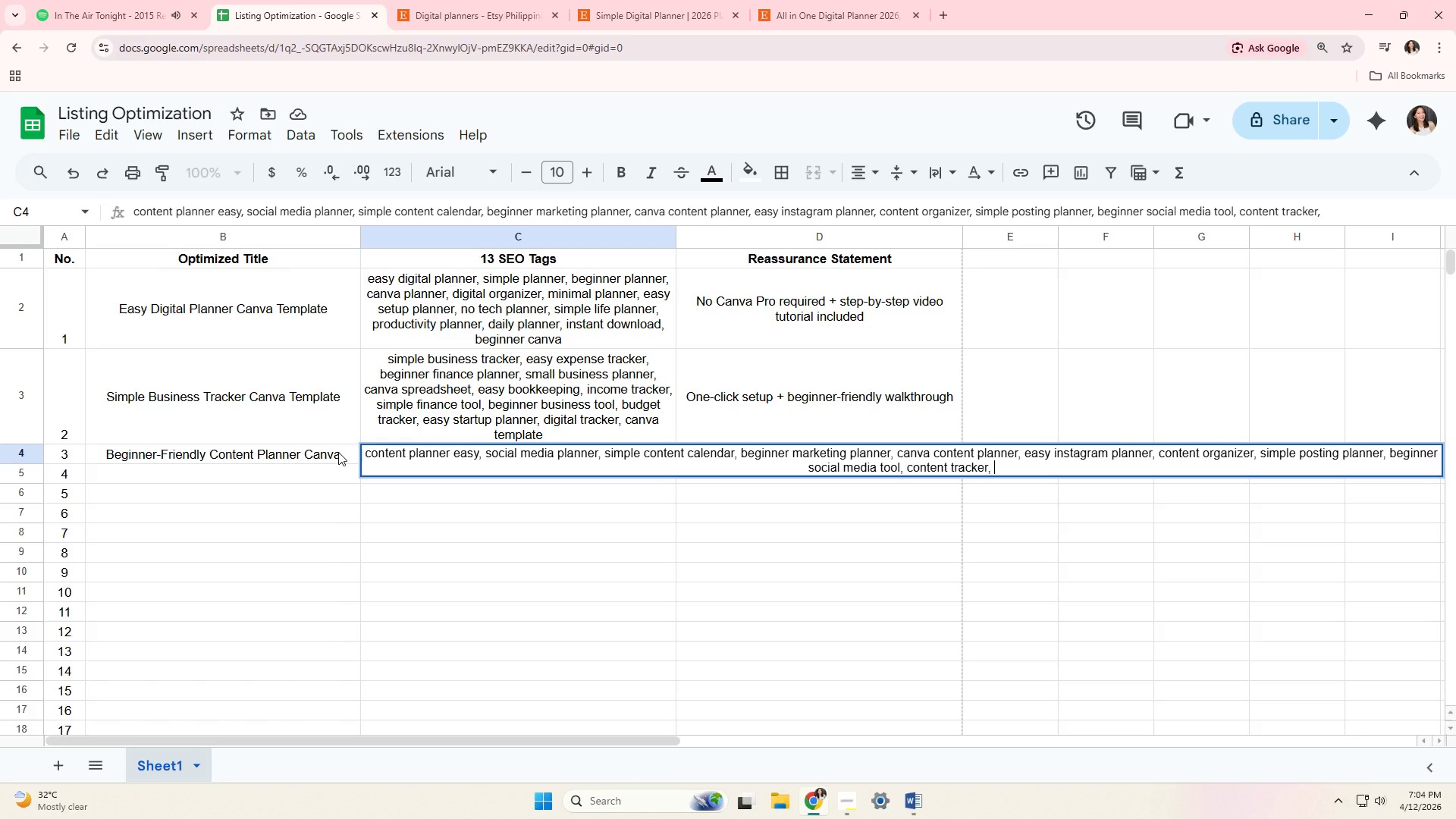 
type(digital planner, )
key(Backspace)
key(Backspace)
type( easy, )
 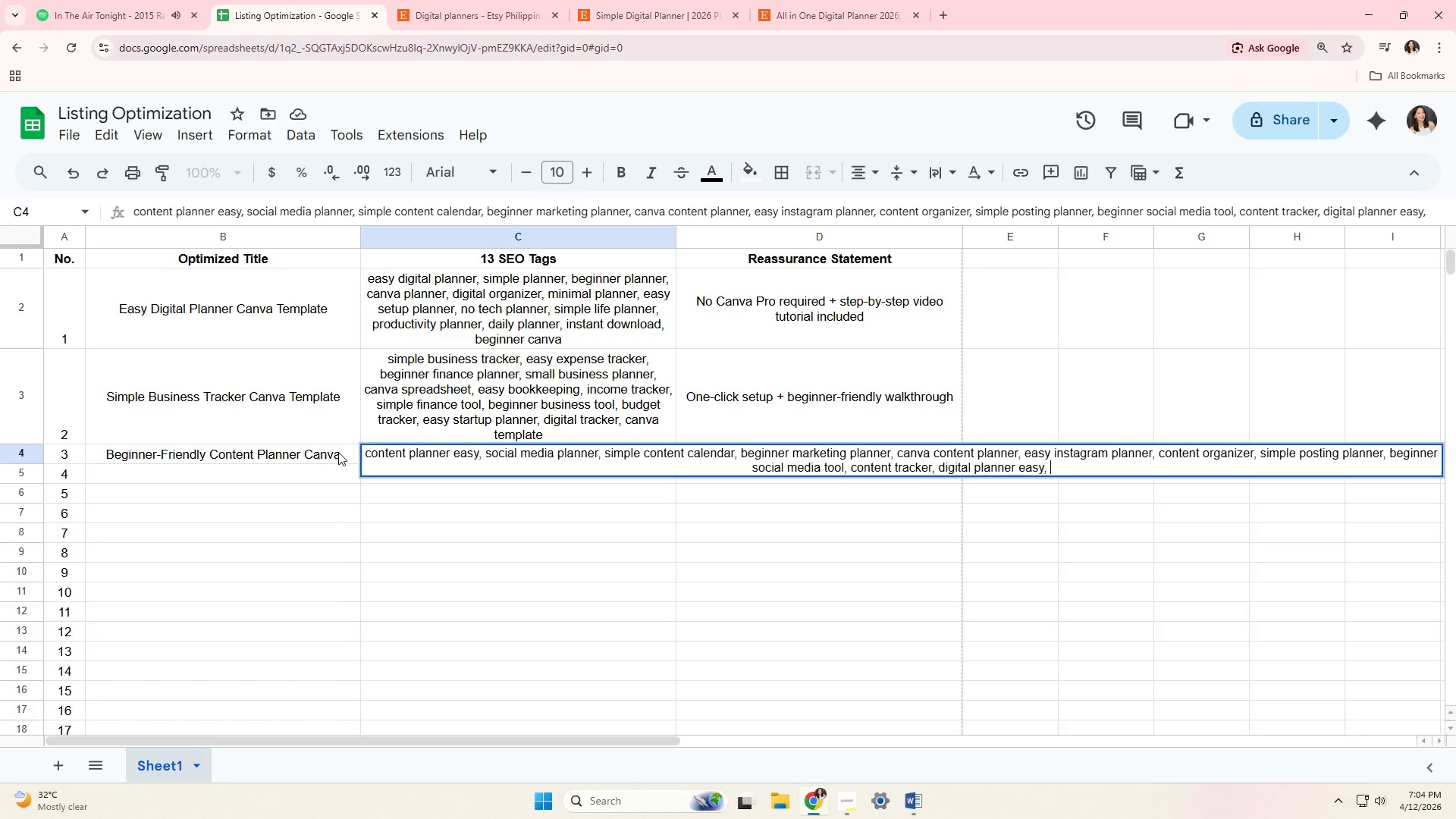 
type(creator planner, easy bla)
key(Backspace)
type(ra)
key(Backspace)
key(Backspace)
key(Backspace)
type(randing planner, )
key(Backspace)
key(Backspace)
key(Tab)
 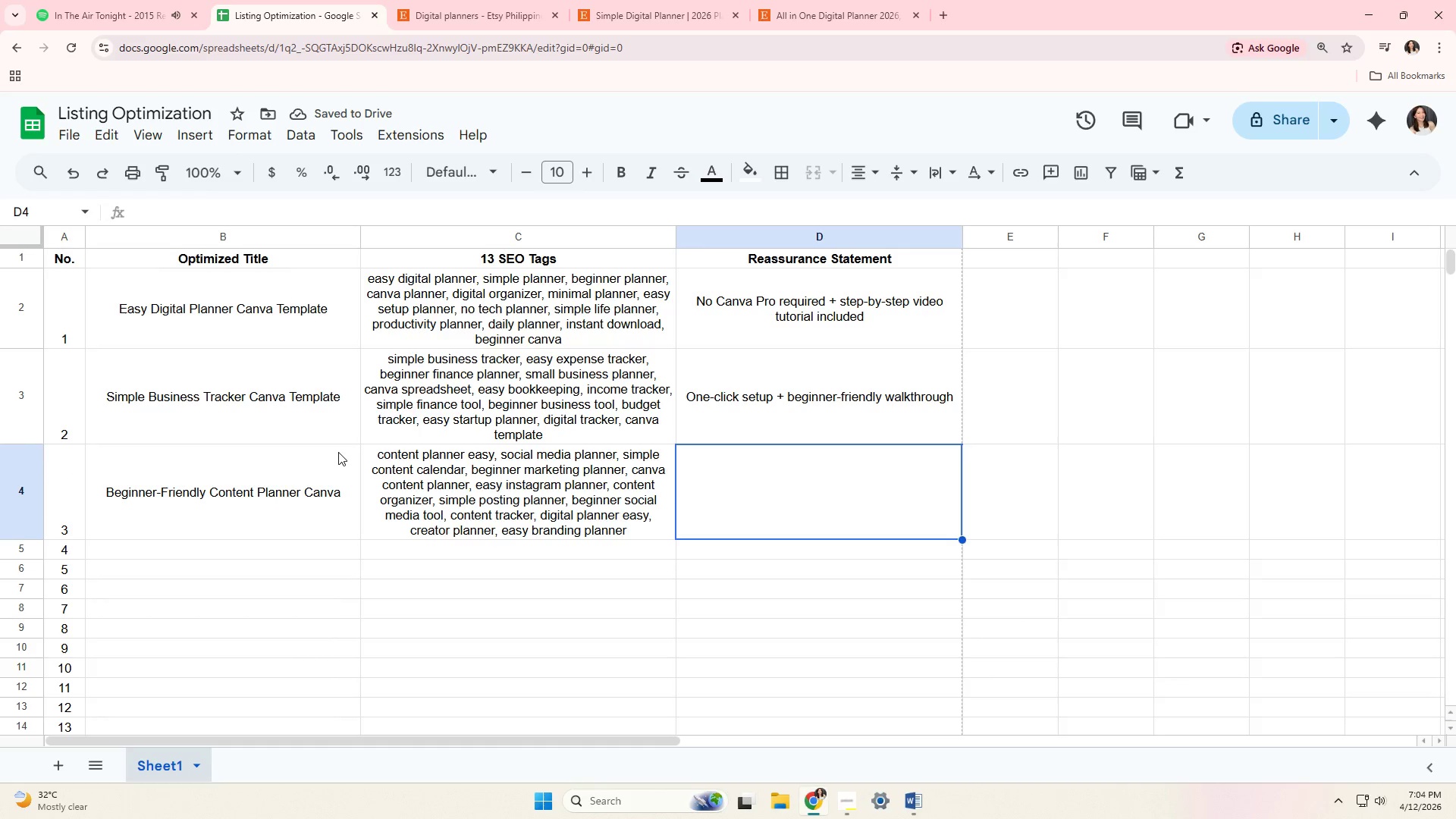 
hold_key(key=ShiftLeft, duration=0.42)
 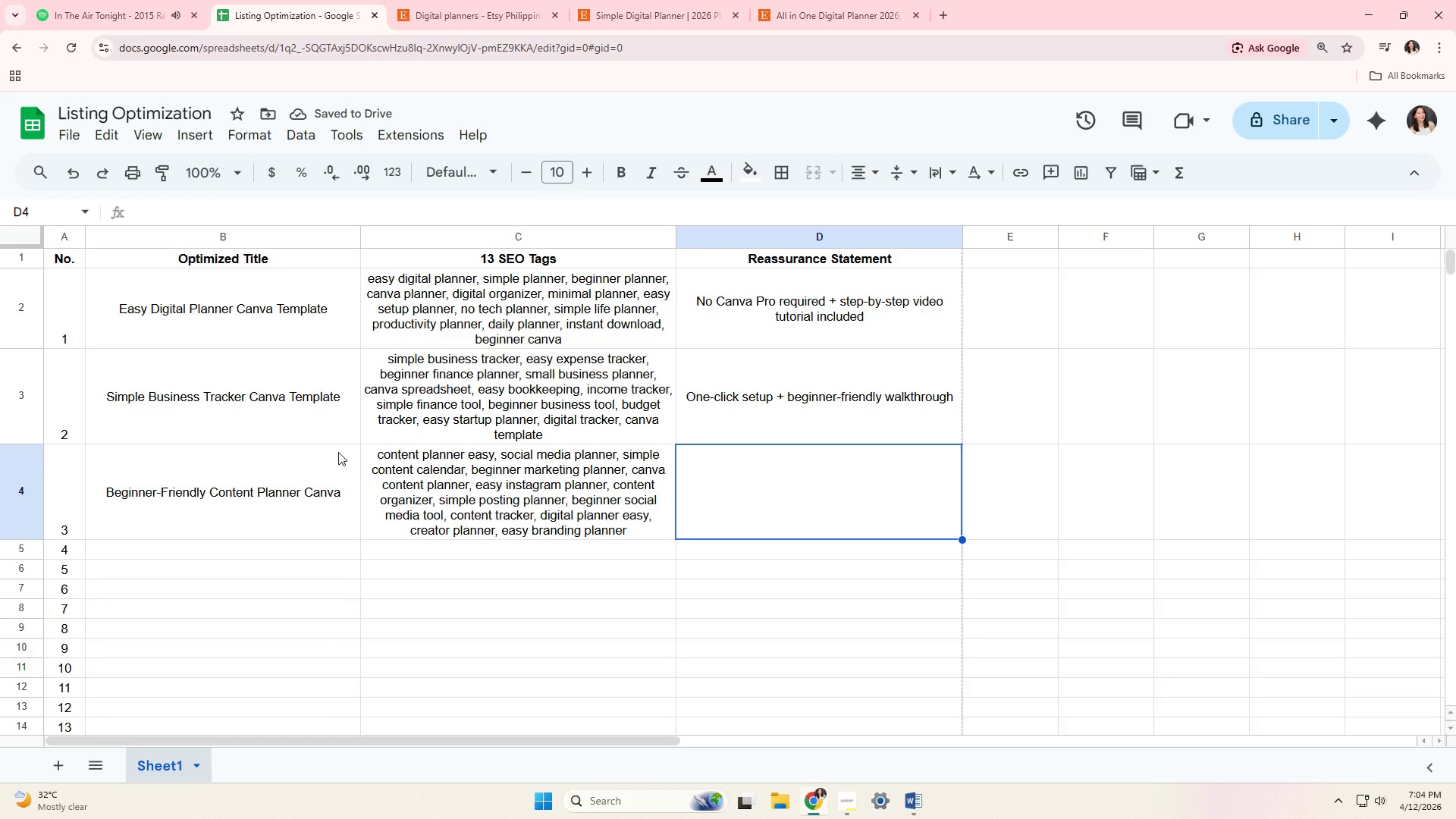 
type(No)
 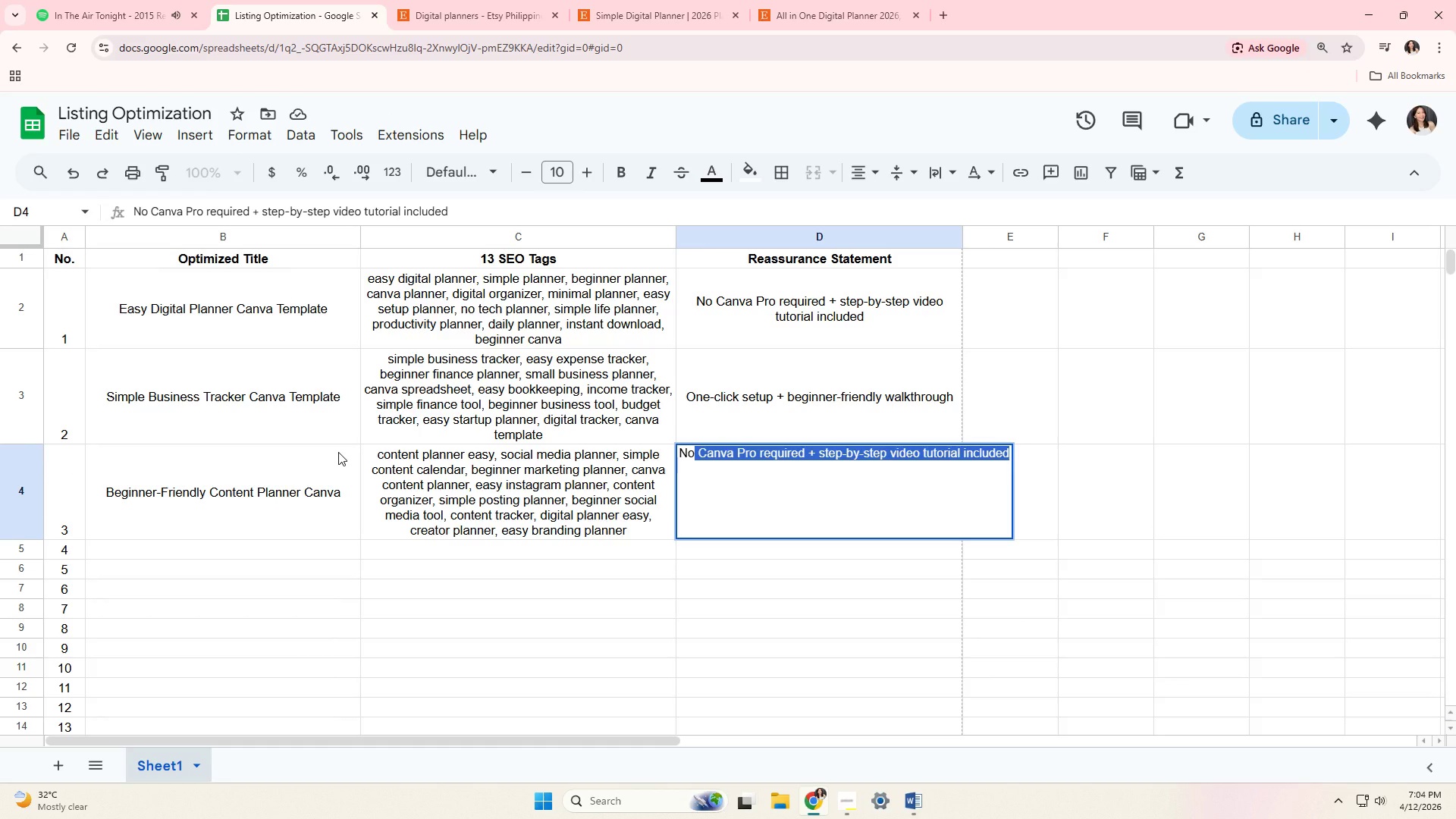 
key(Backspace)
 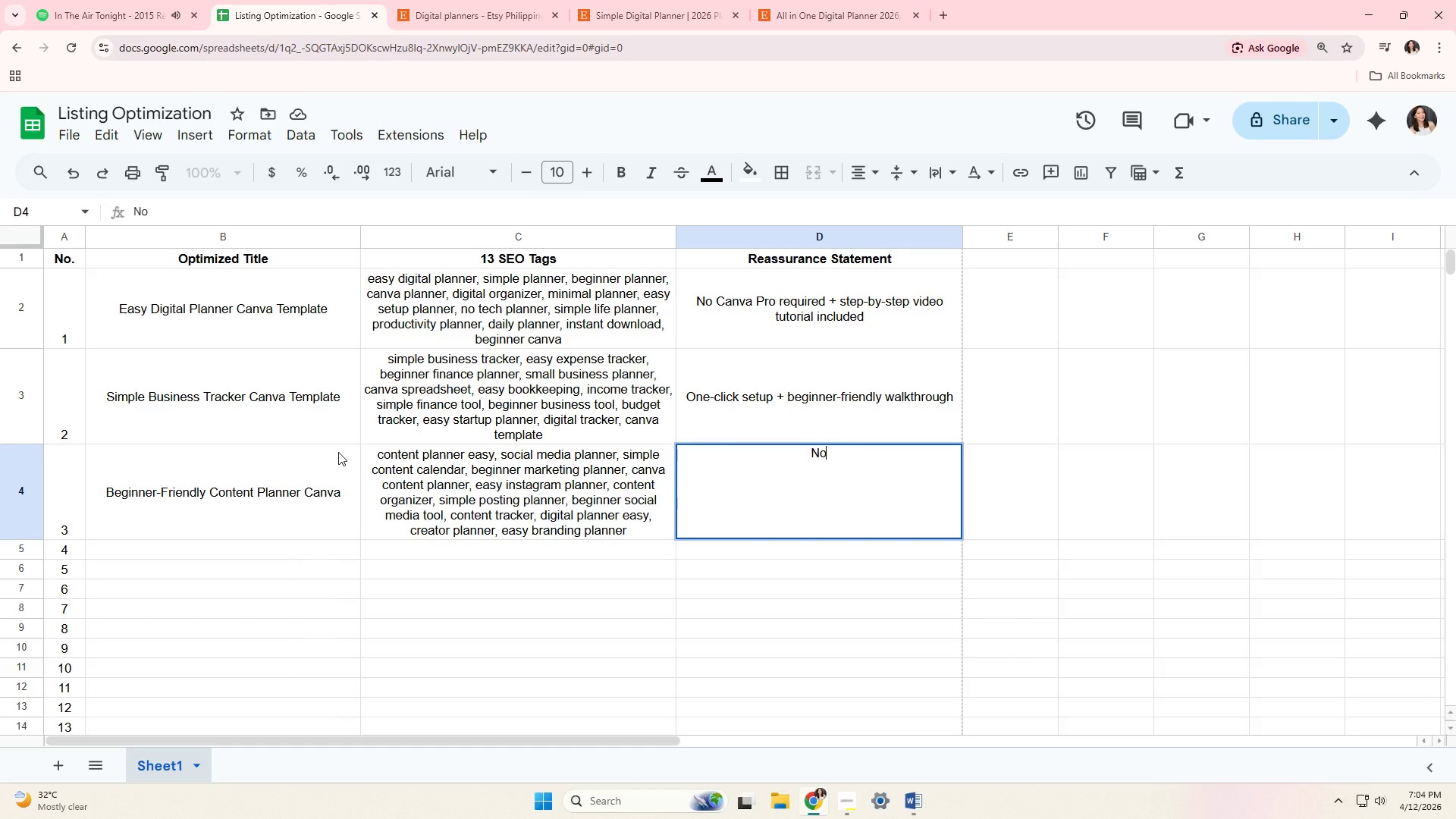 
key(Backspace)
 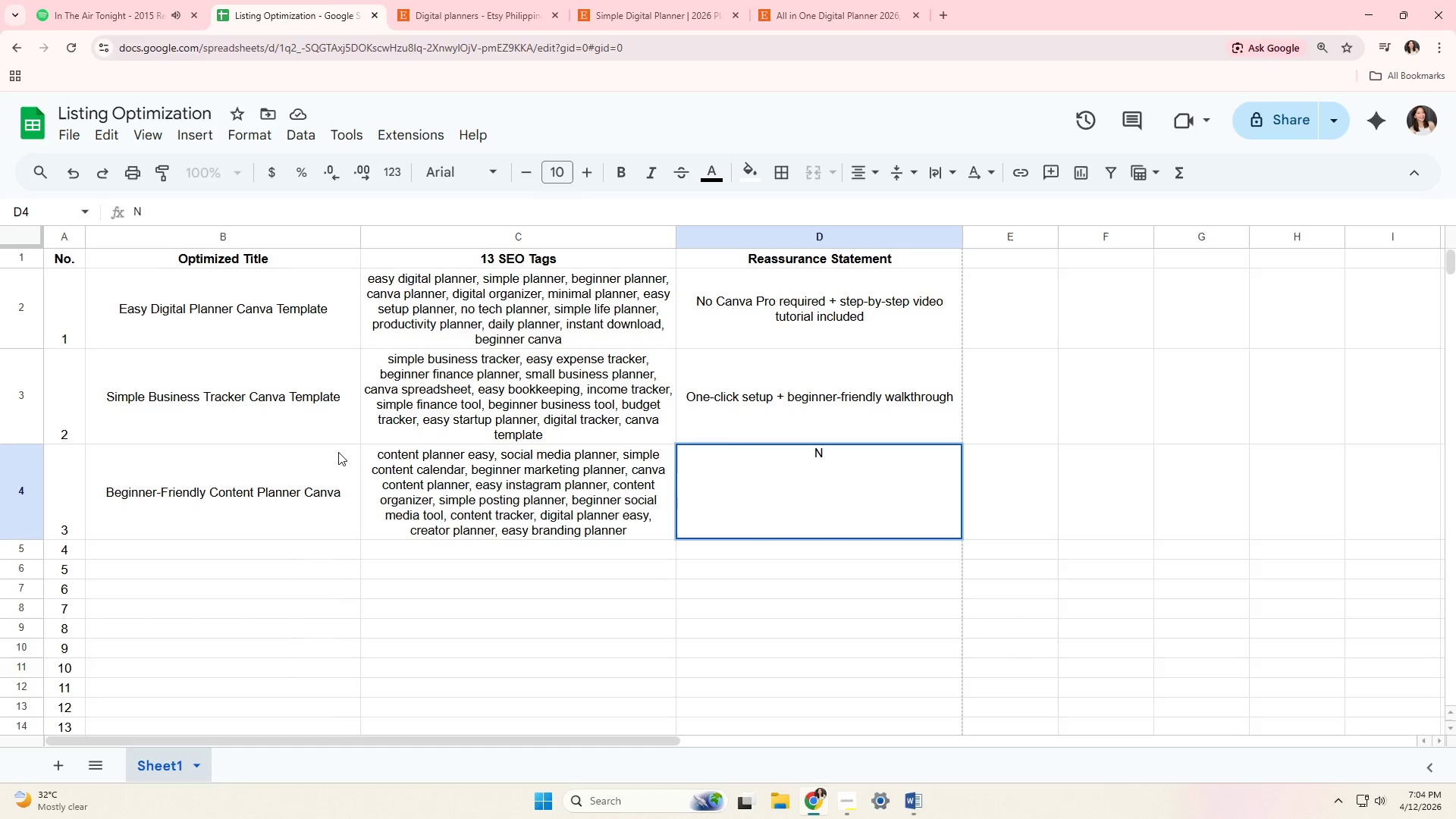 
key(Backspace)
 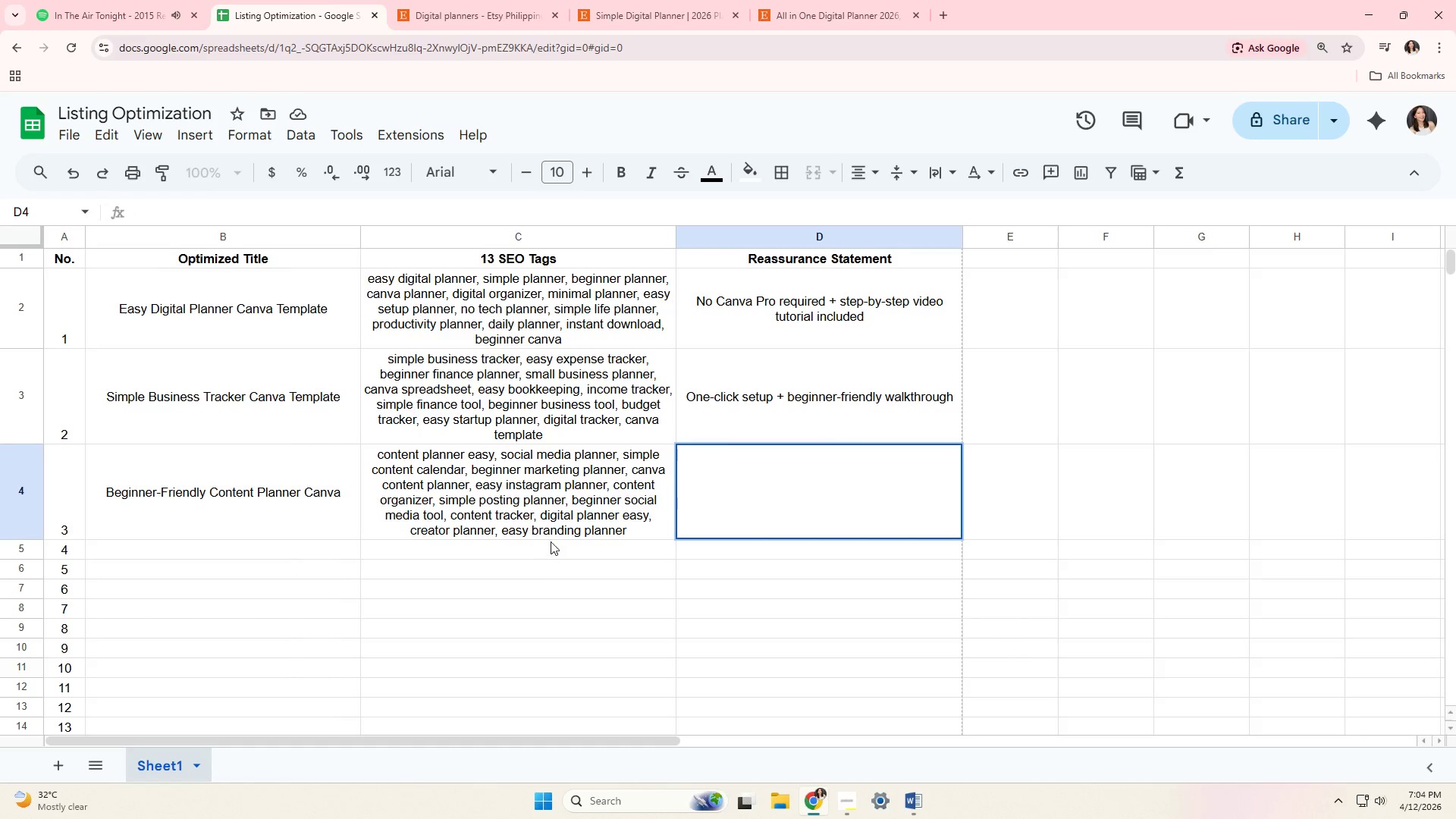 
wait(10.23)
 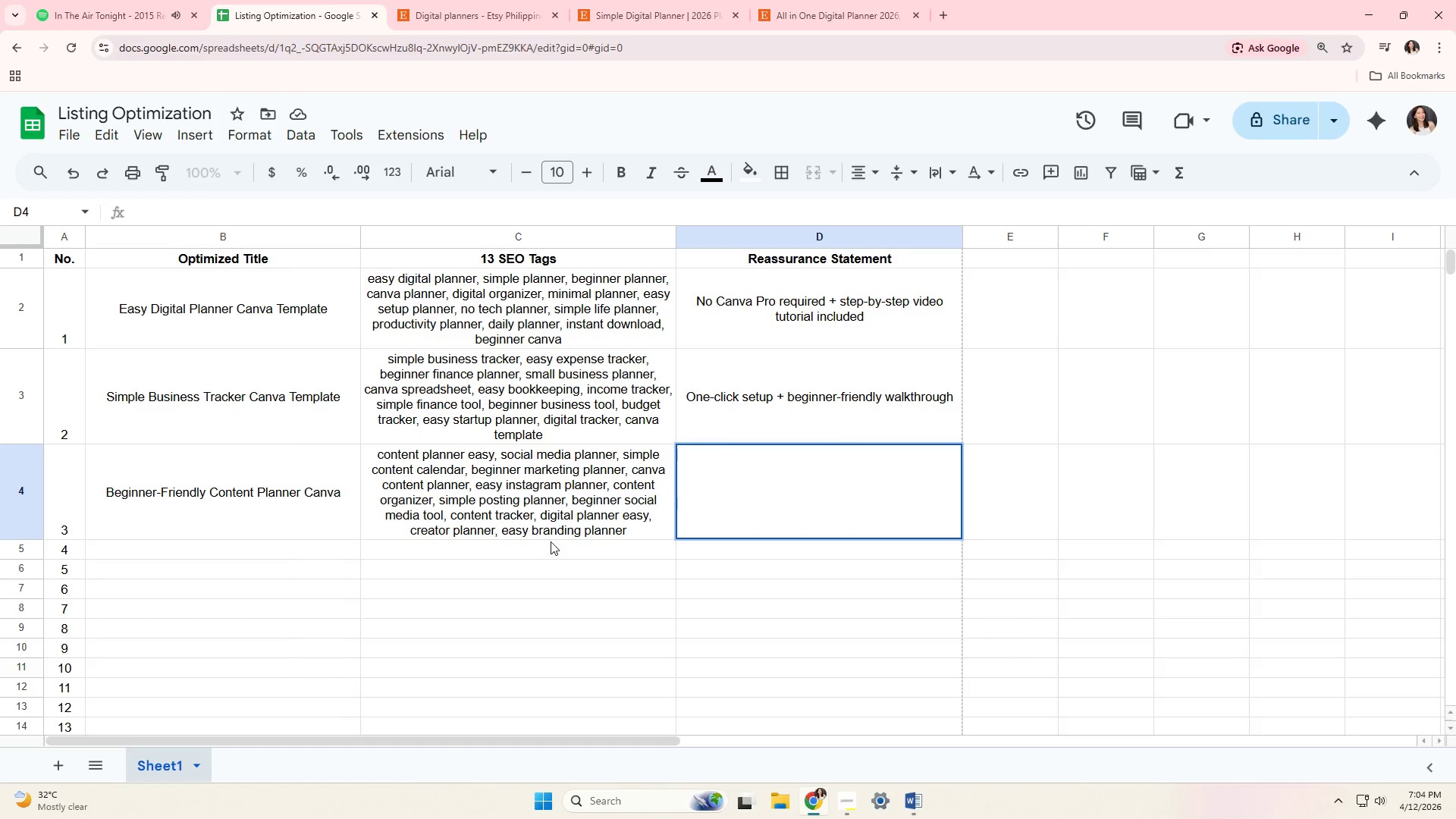 
type(Designerd)
key(Backspace)
key(Backspace)
type(d for non-tech users - r)
key(Backspace)
key(Backspace)
key(Backspace)
type(ra)
key(Backspace)
type(eady in minutes)
 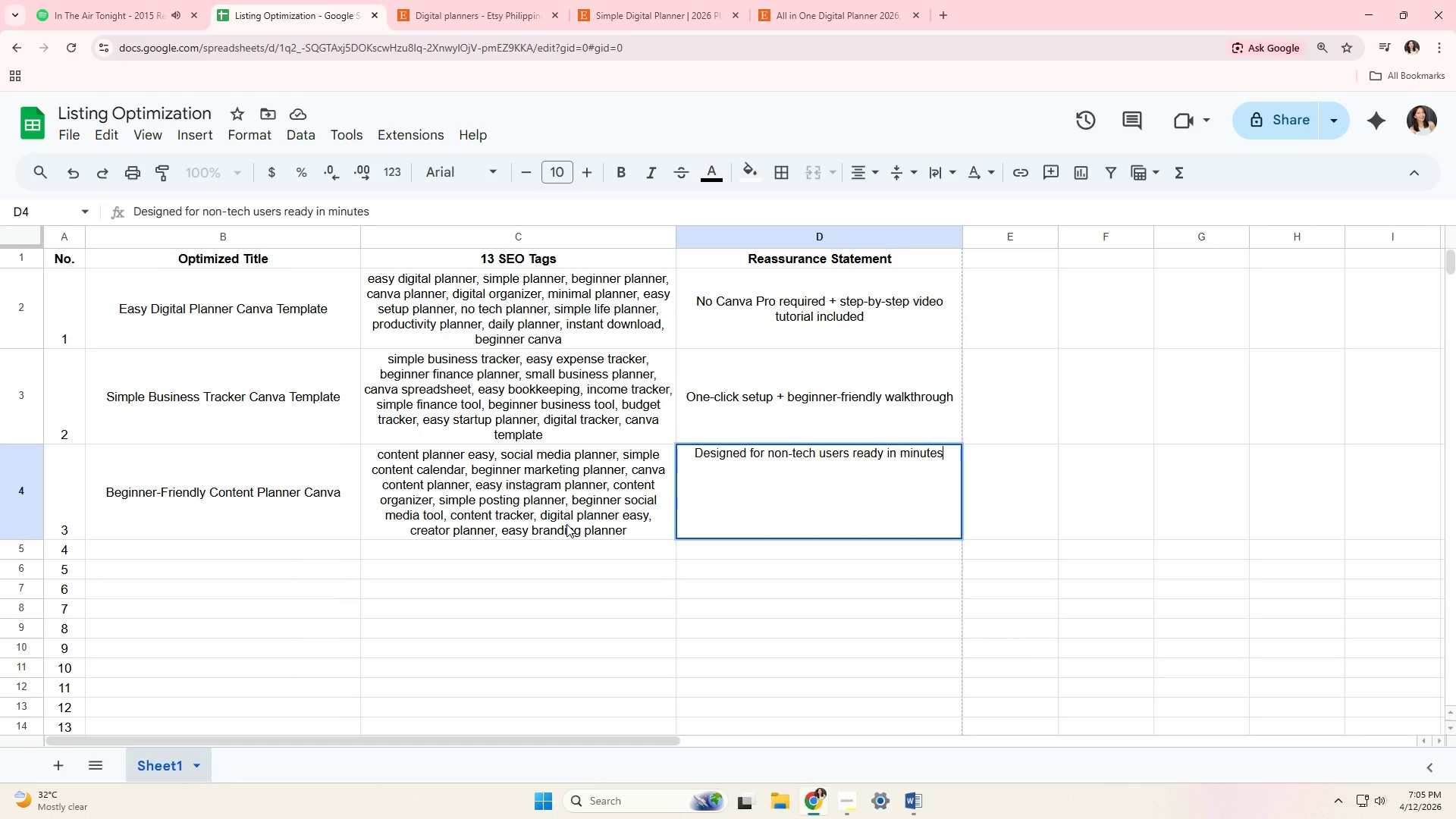 
key(Tab)
 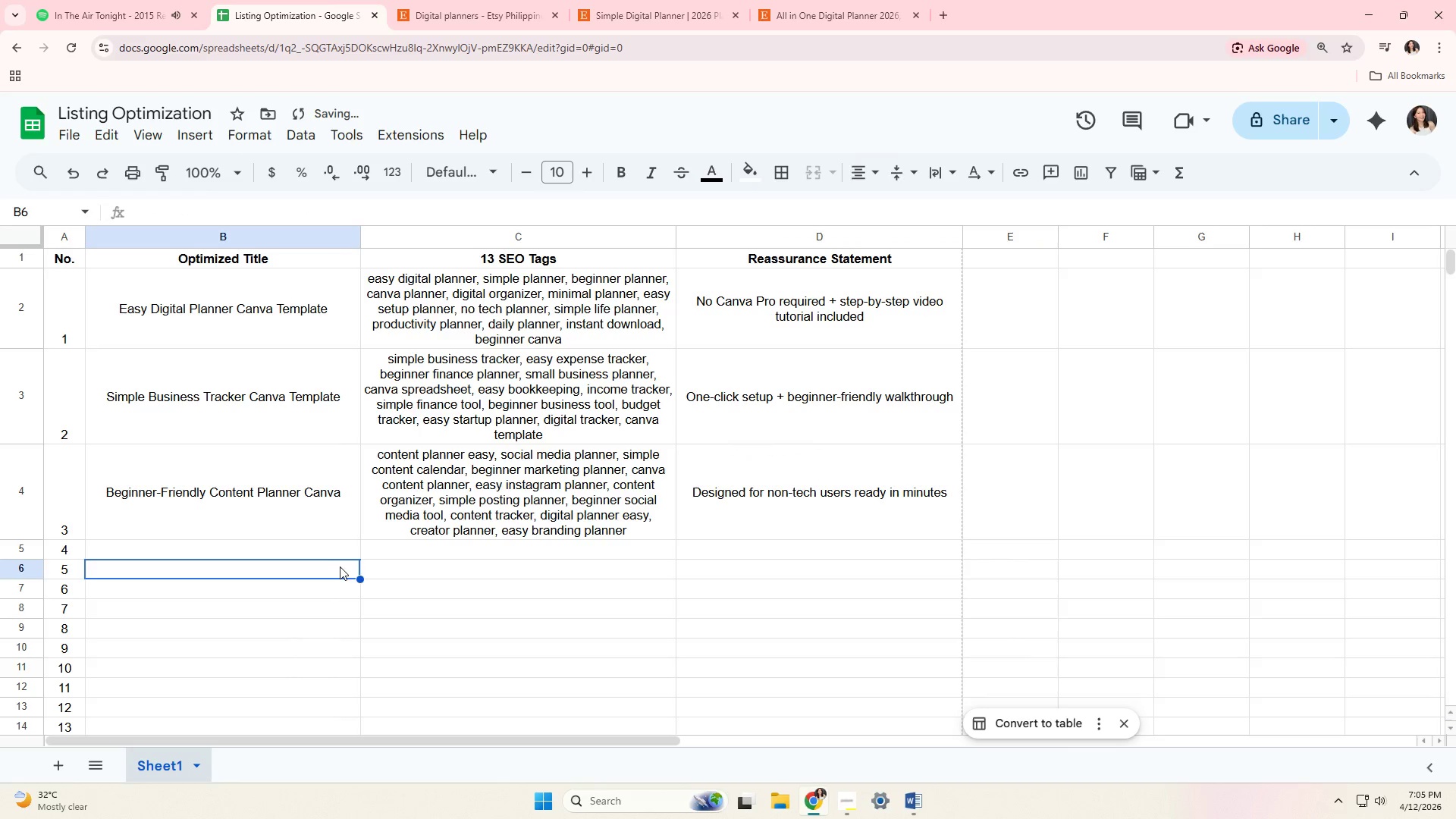 
double_click([337, 555])
 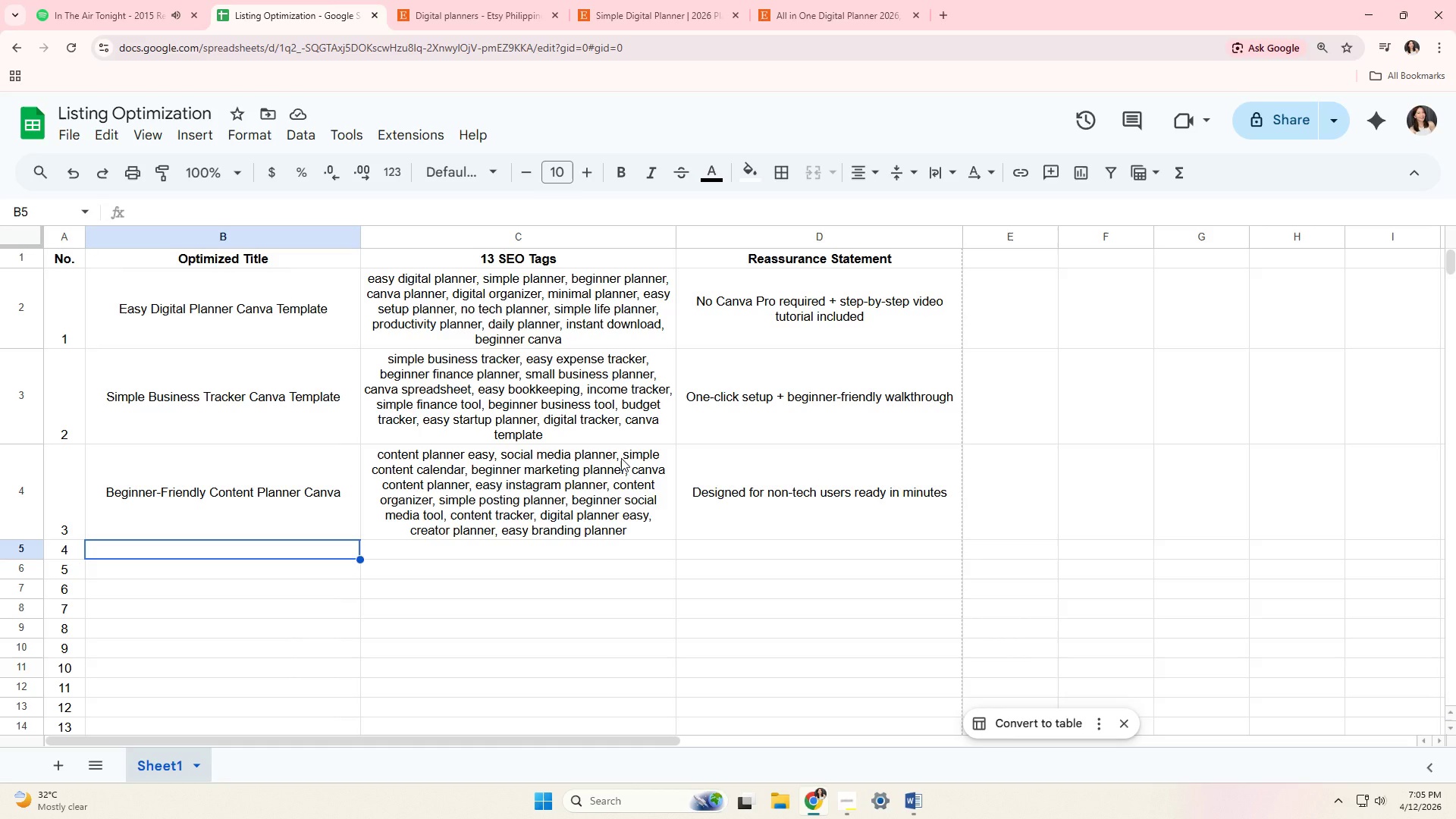 
wait(18.52)
 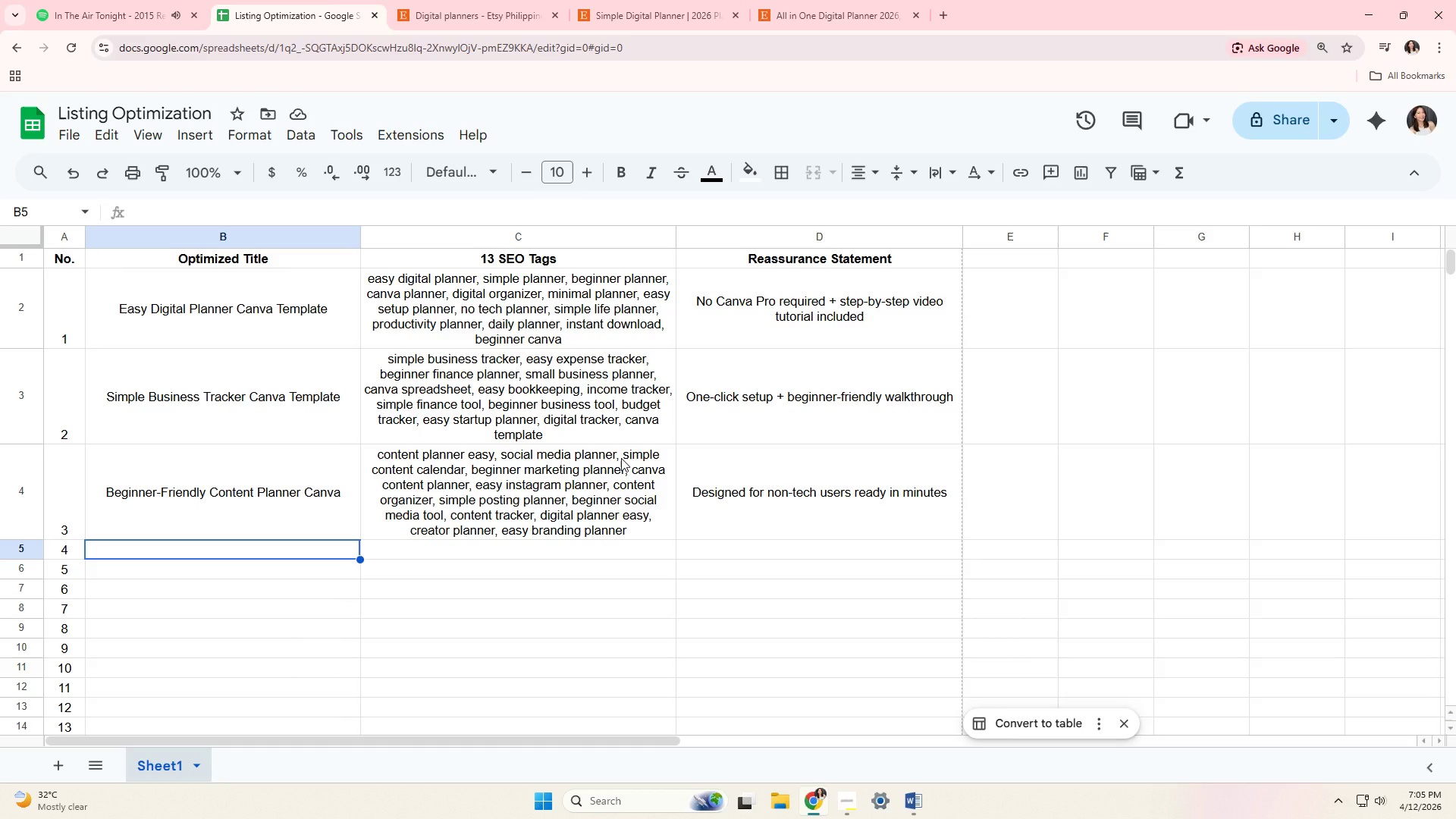 
type(Easy )
 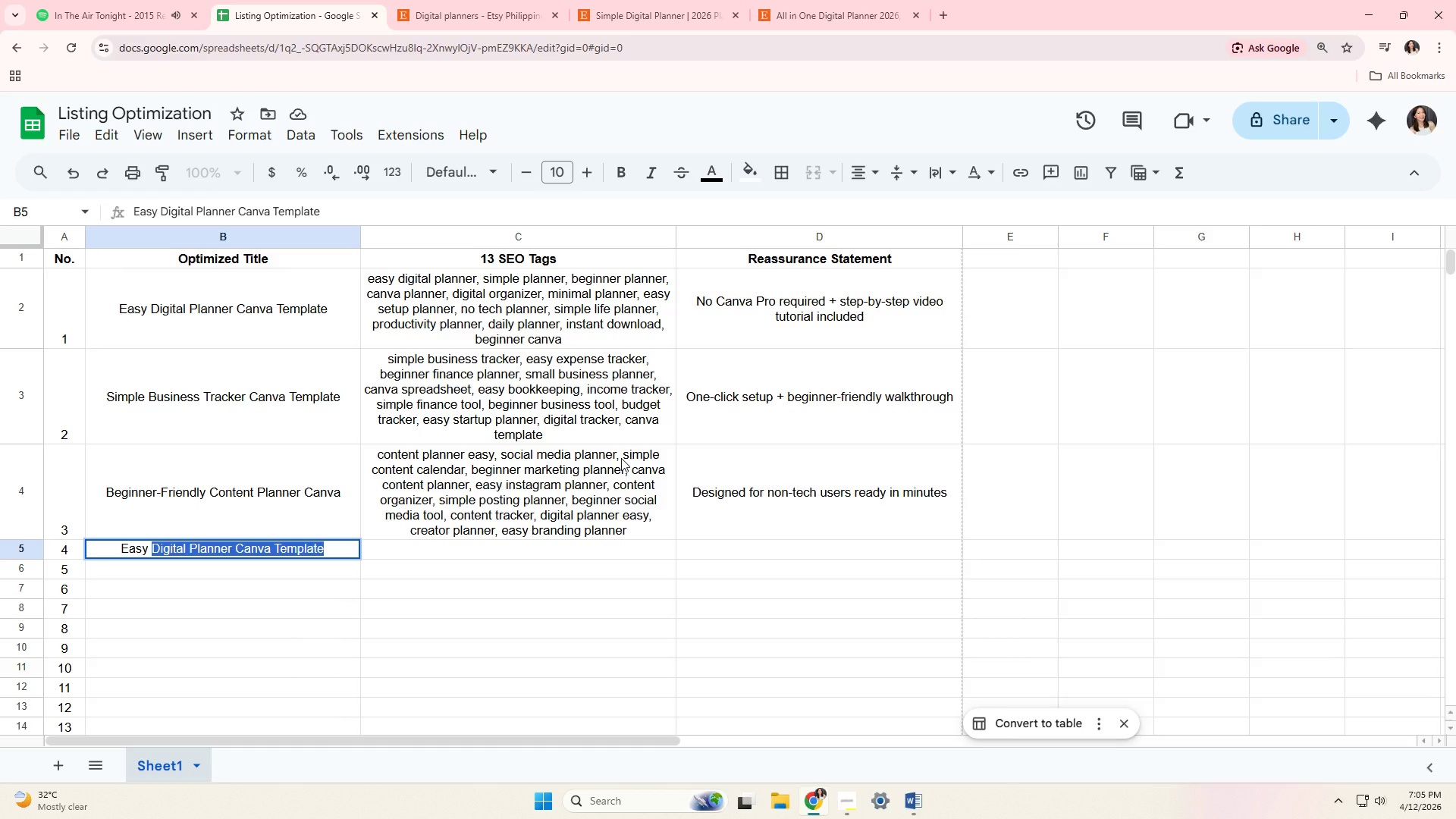 
type(Budget Planner Canva Template)
key(Tab)
 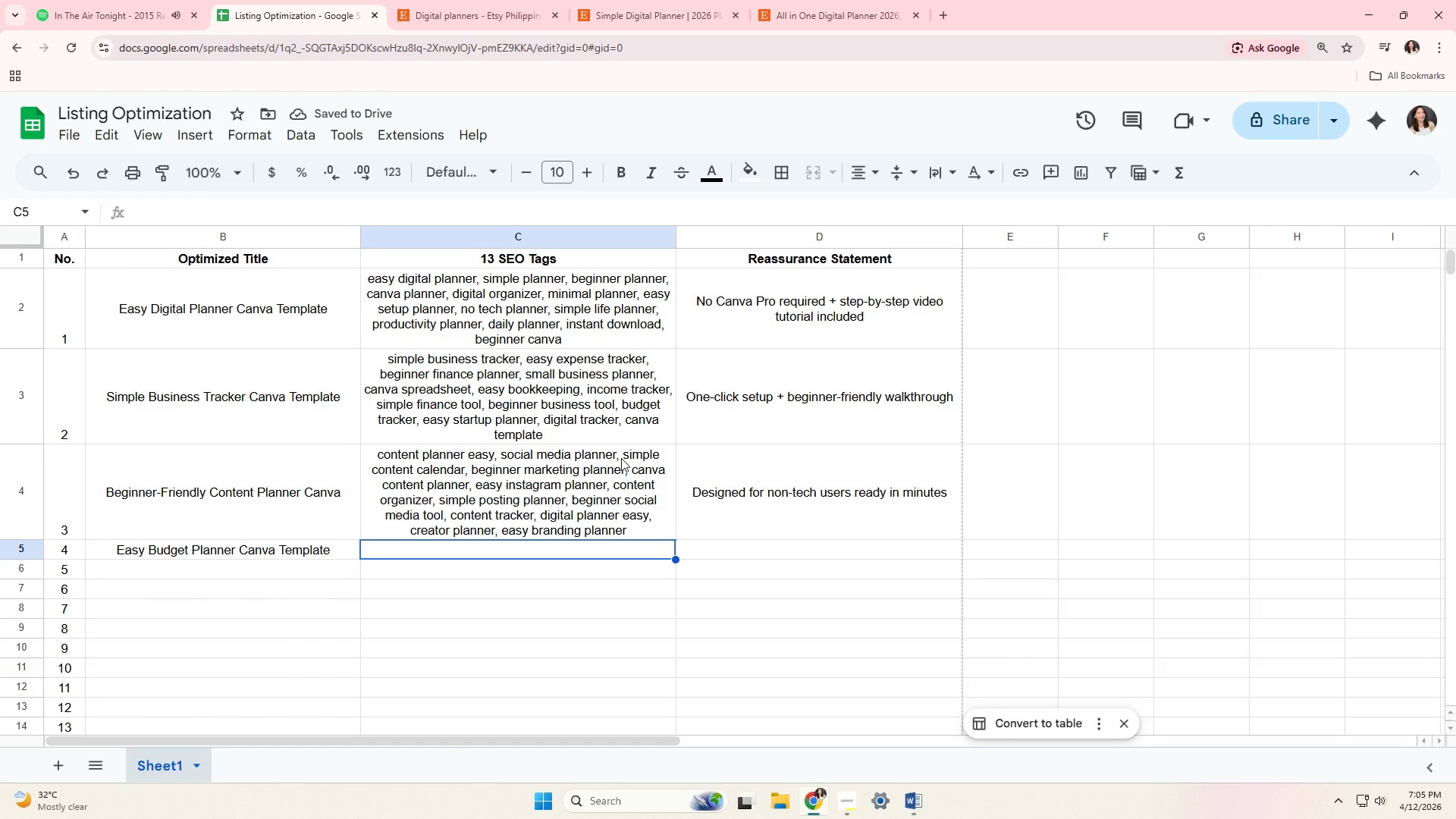 
wait(5.16)
 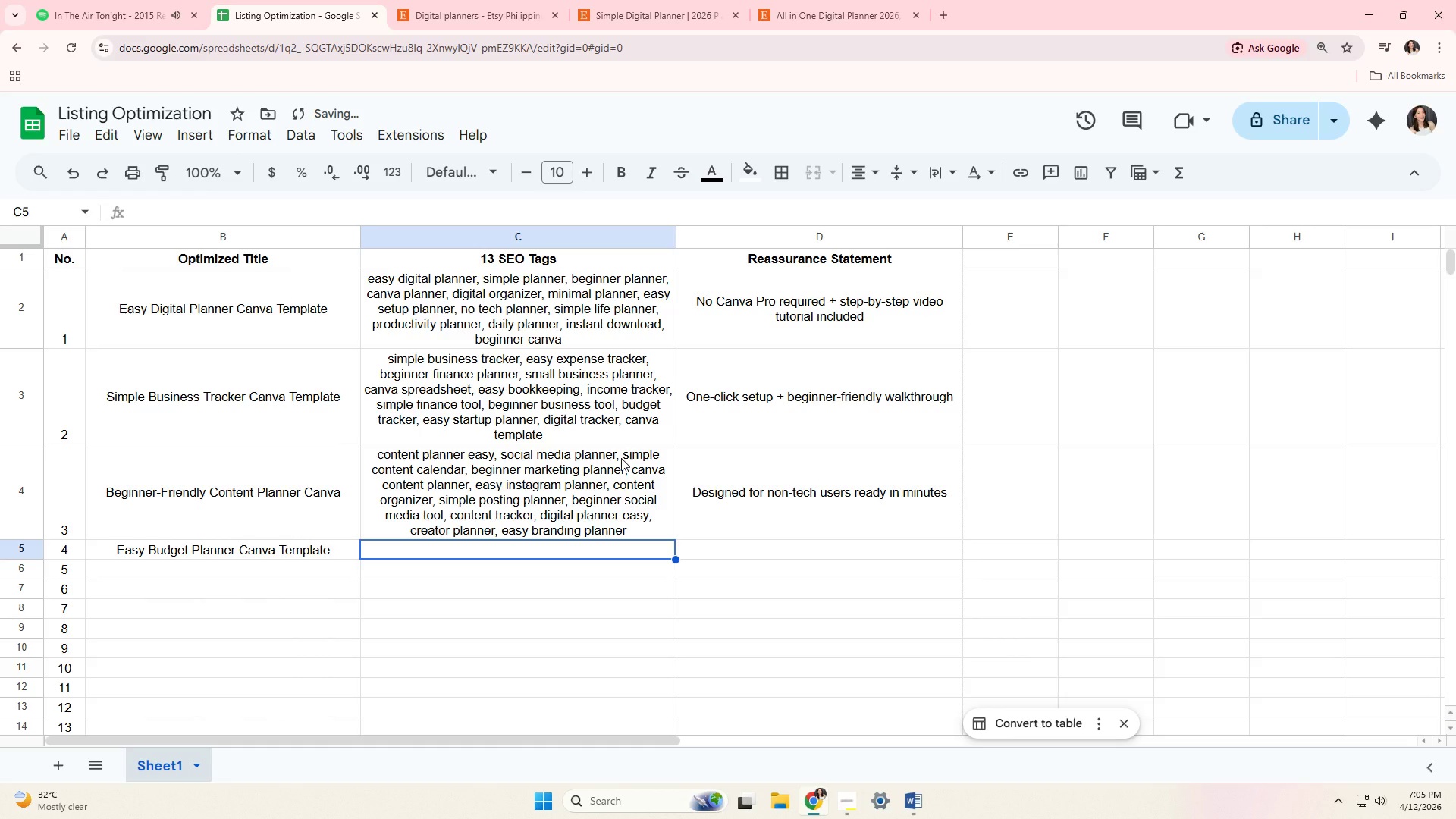 
left_click([440, 0])
 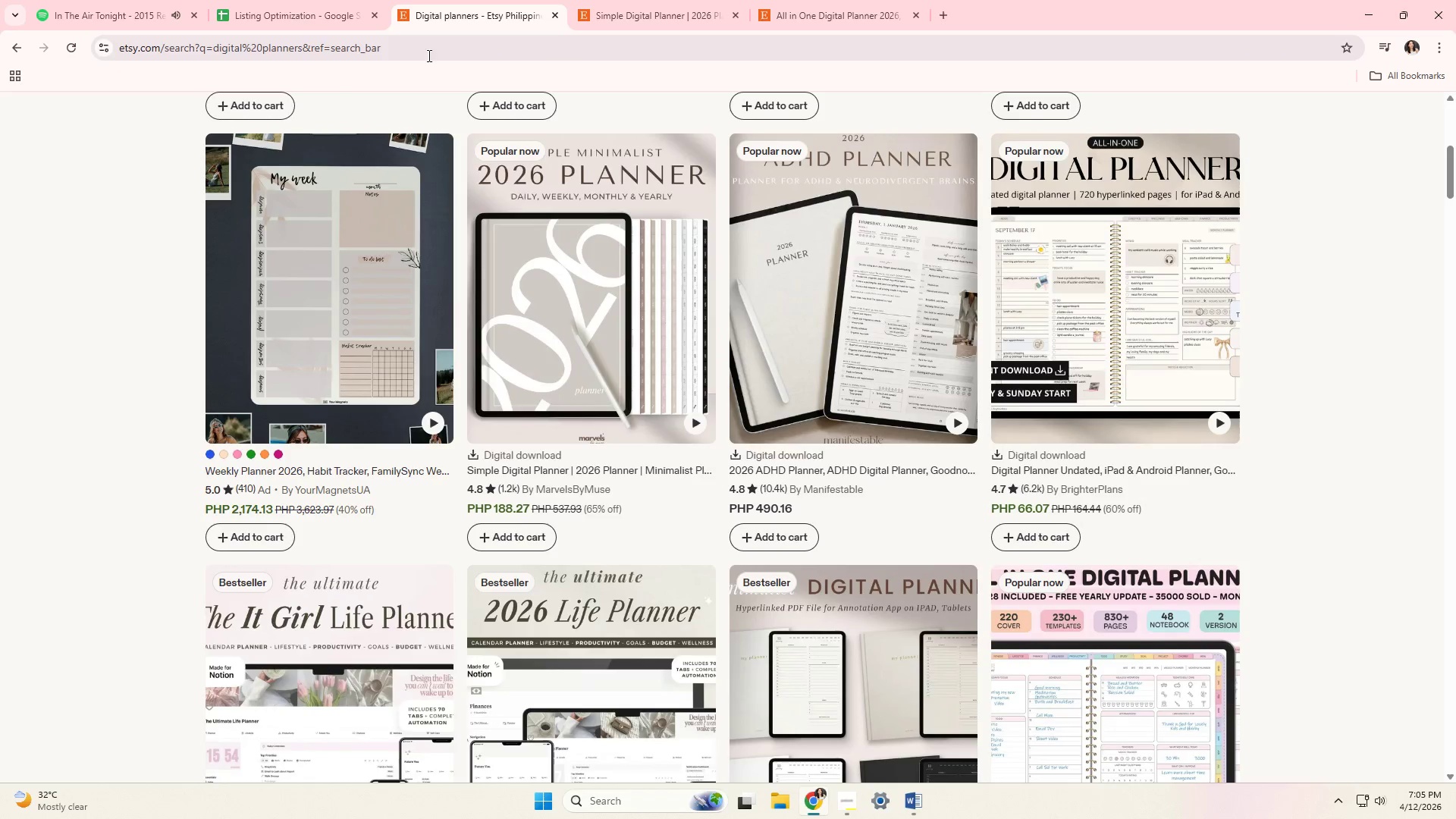 
scroll: coordinate [558, 237], scroll_direction: down, amount: 6.0
 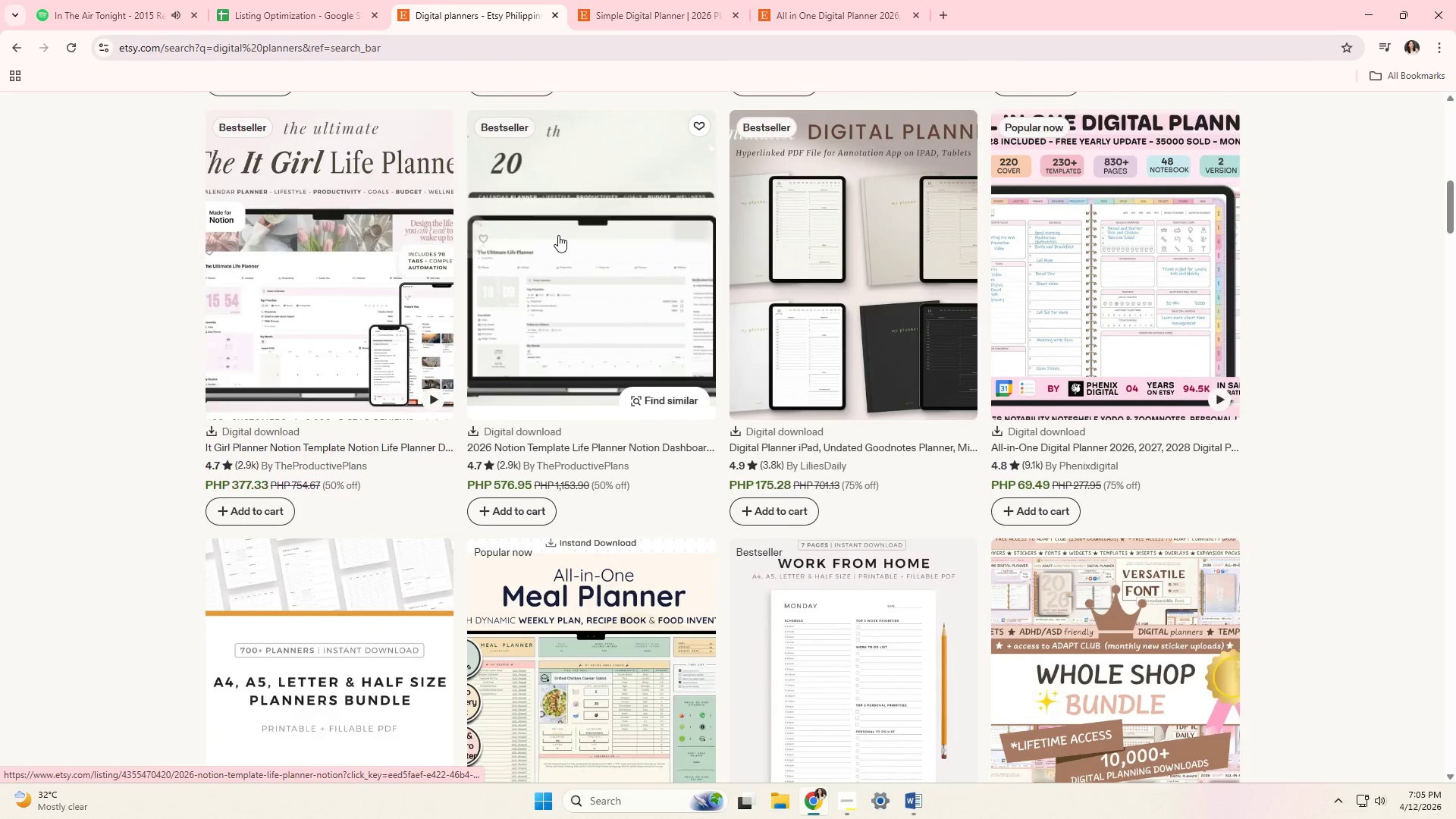 
left_click([847, 278])
 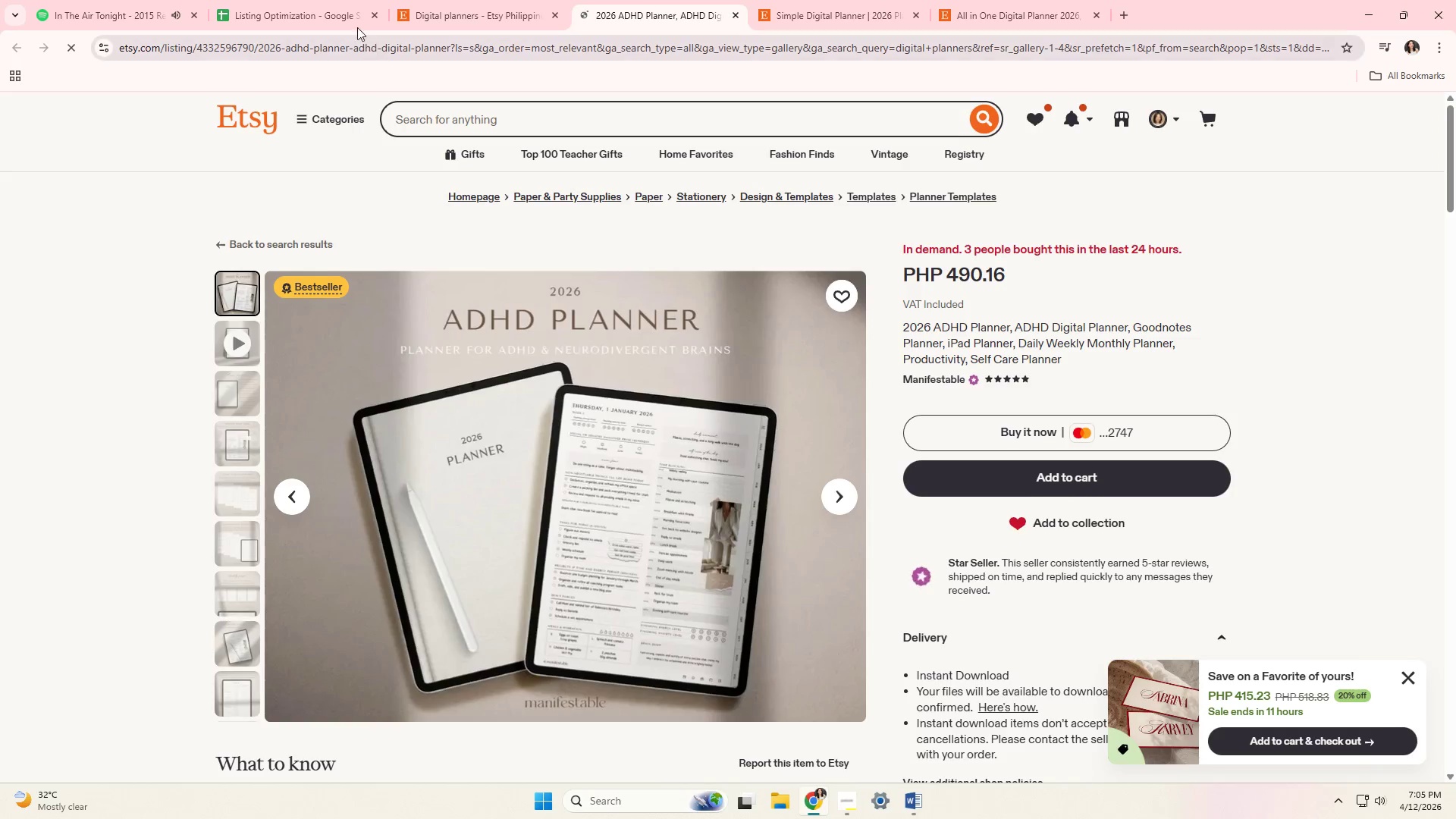 
scroll: coordinate [558, 234], scroll_direction: up, amount: 6.0
 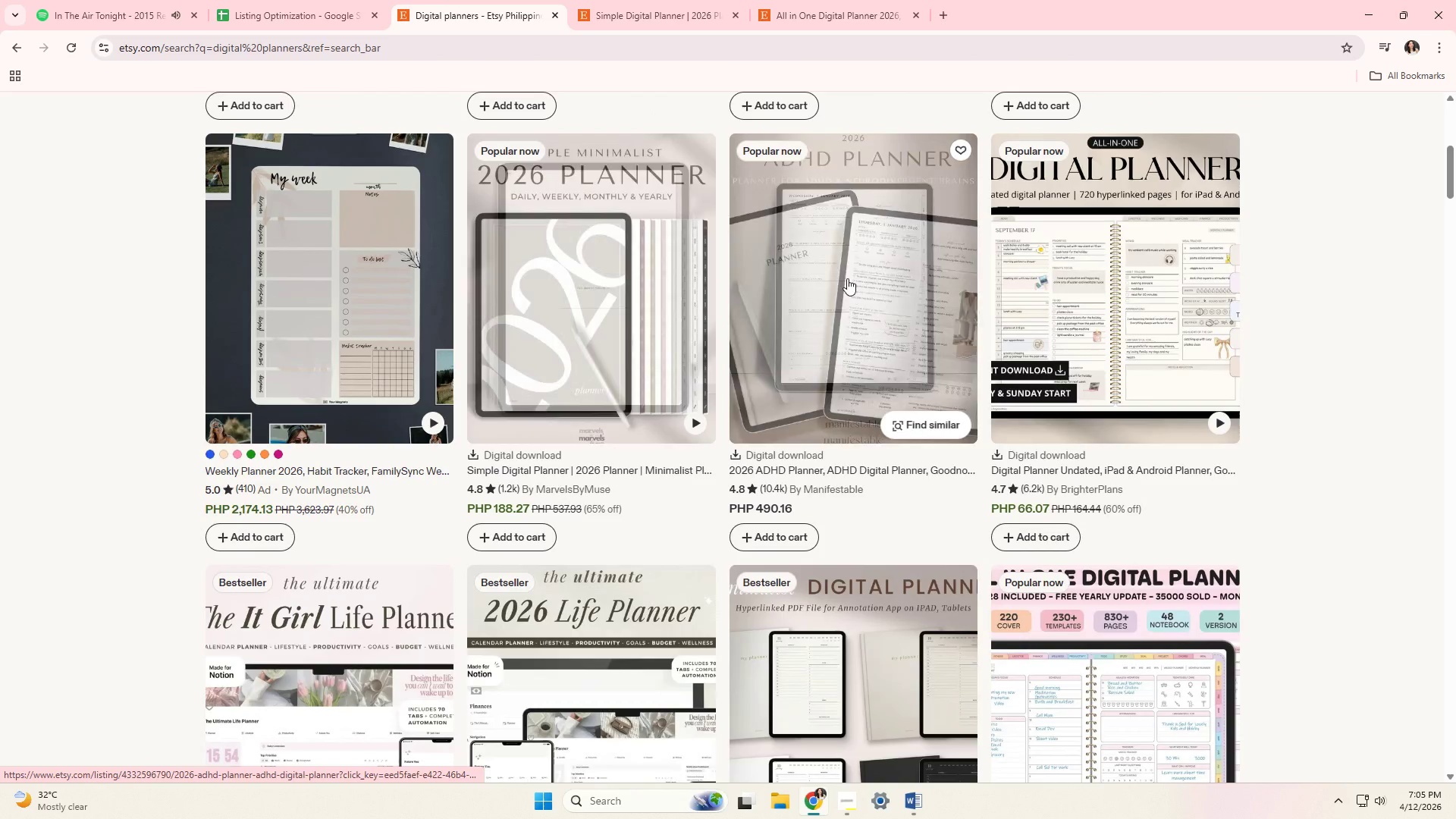 
left_click_drag(start_coordinate=[519, 0], to_coordinate=[720, 0])
 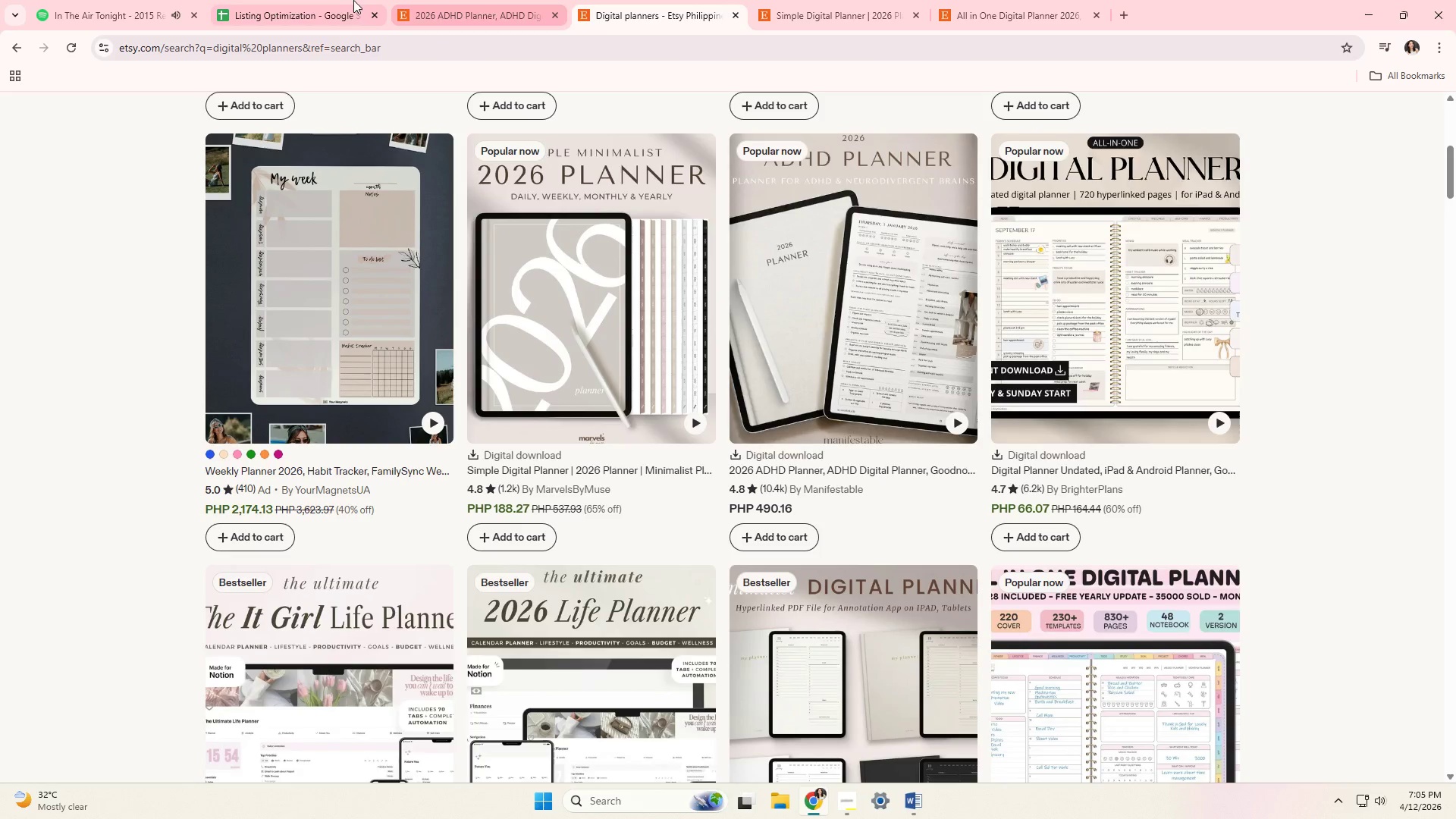 
left_click([339, 0])
 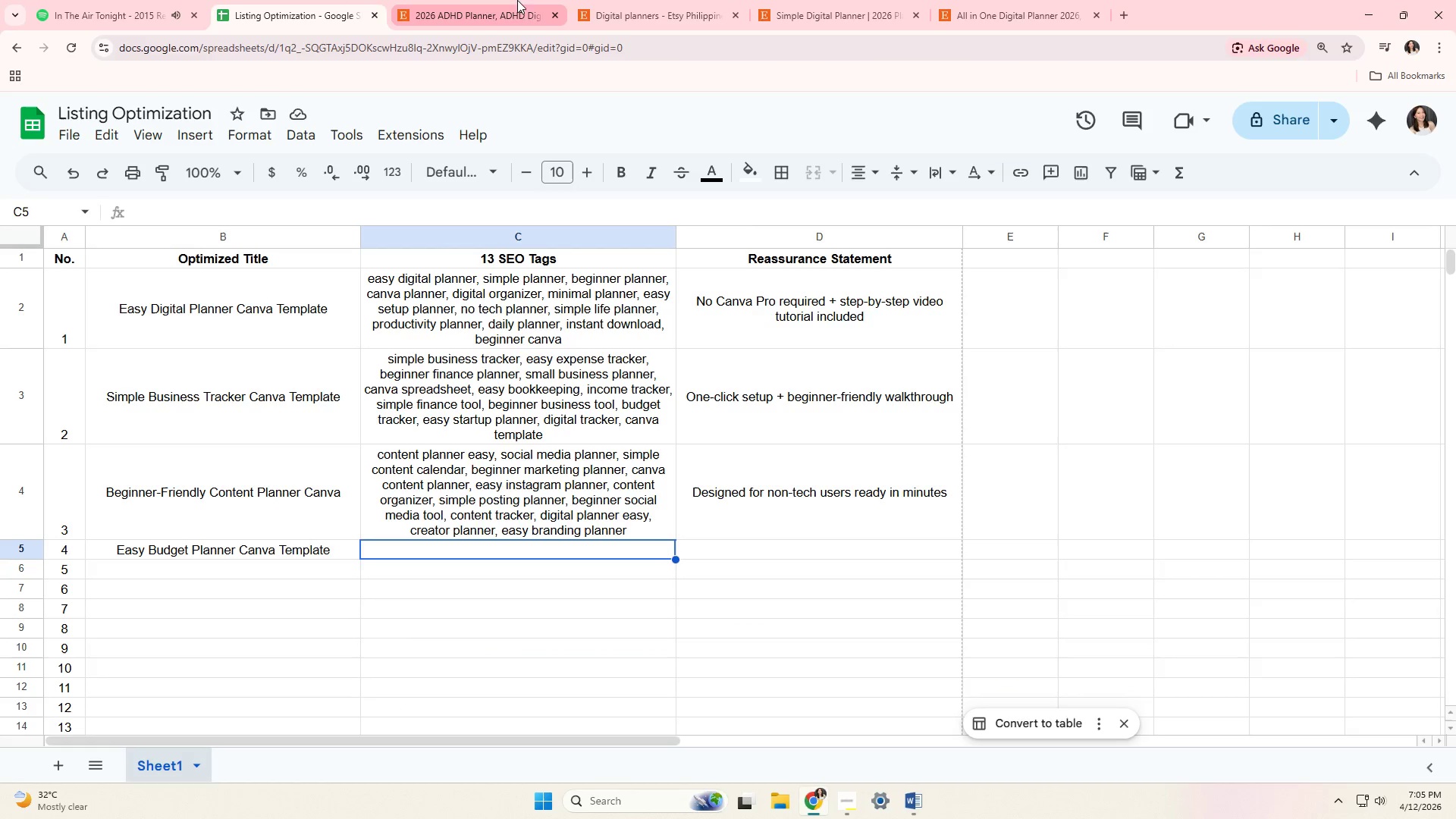 
left_click([535, 0])
 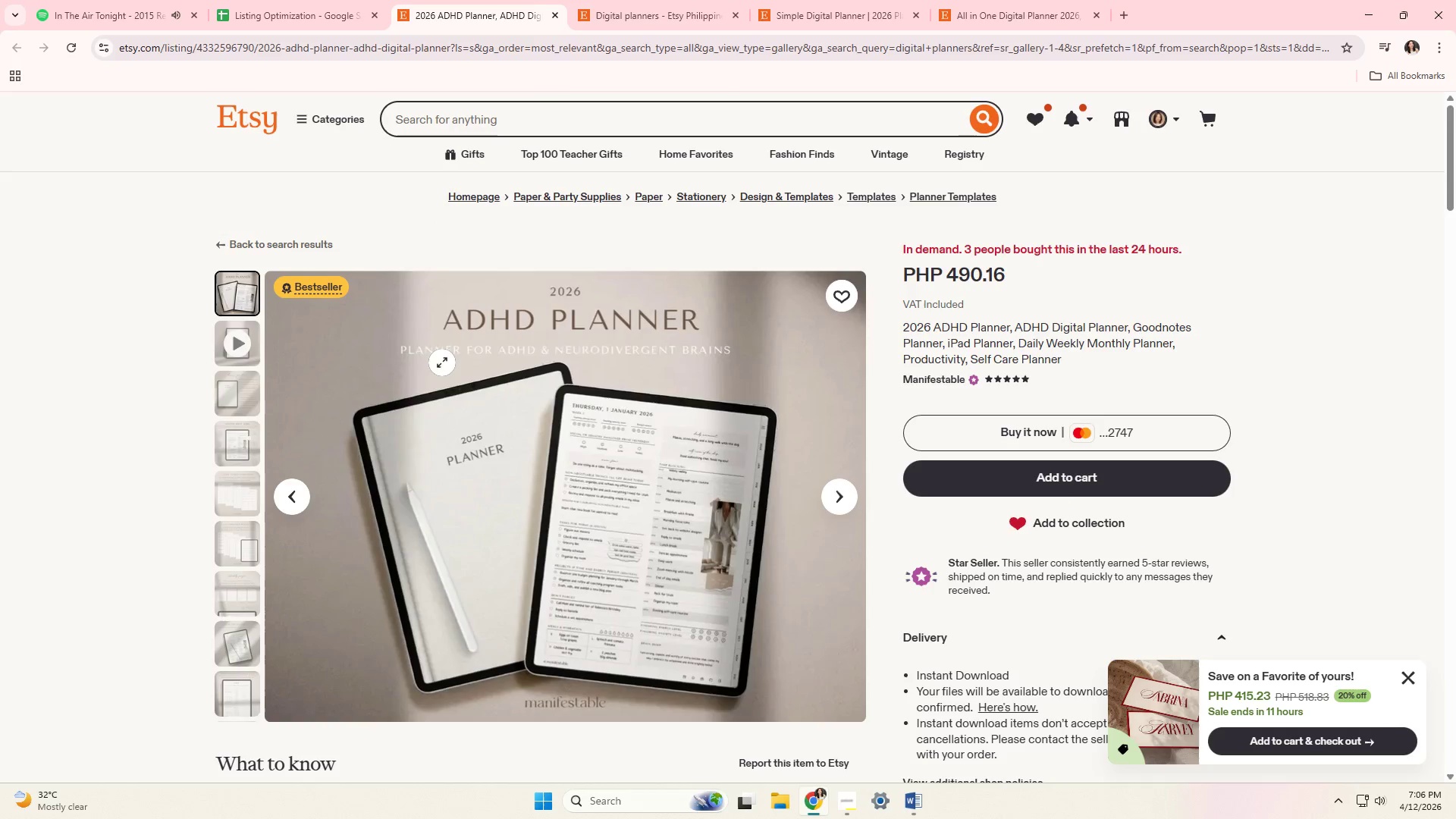 
scroll: coordinate [431, 467], scroll_direction: down, amount: 6.0
 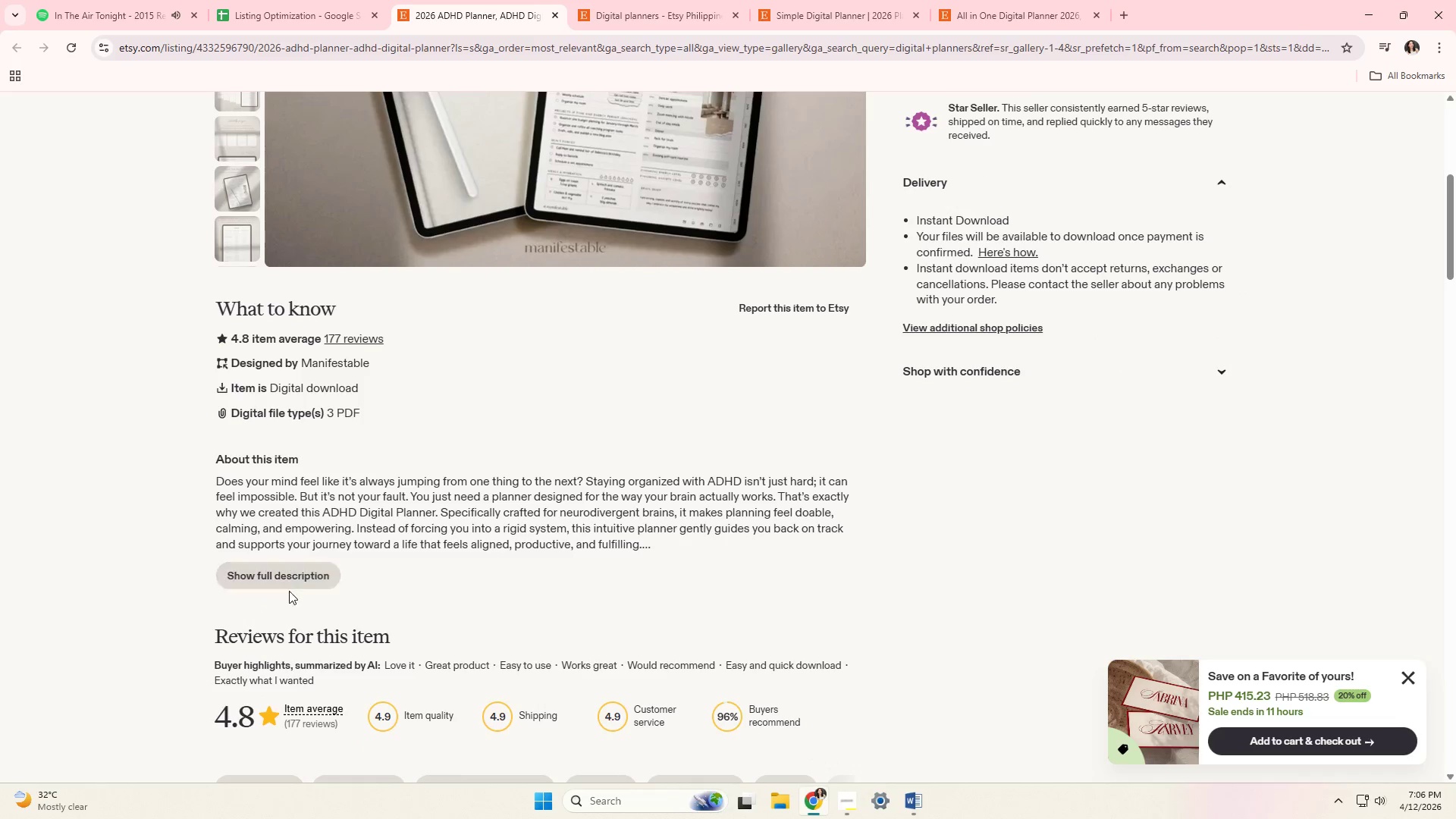 
left_click([300, 578])
 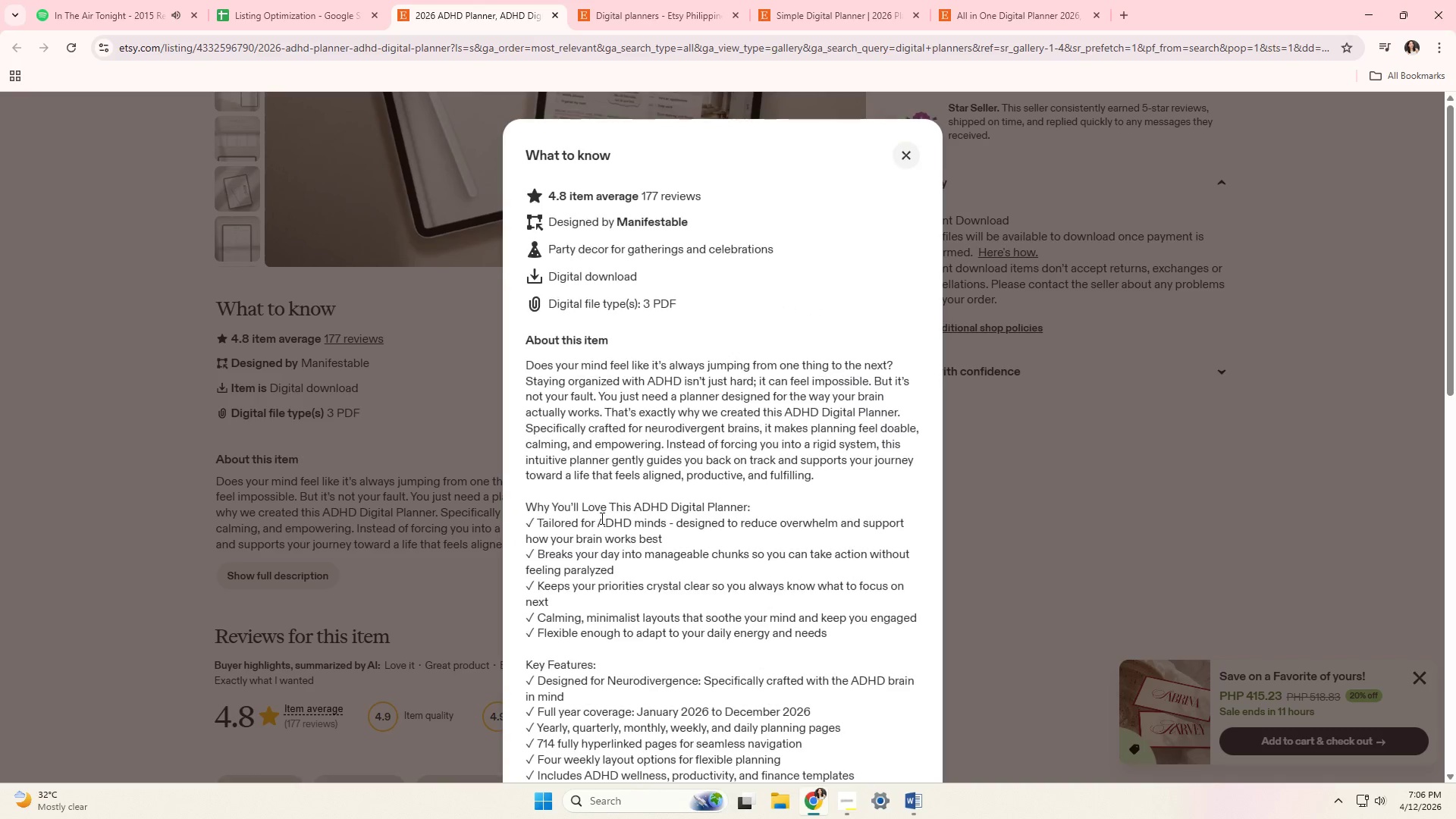 
scroll: coordinate [601, 516], scroll_direction: down, amount: 1.0
 